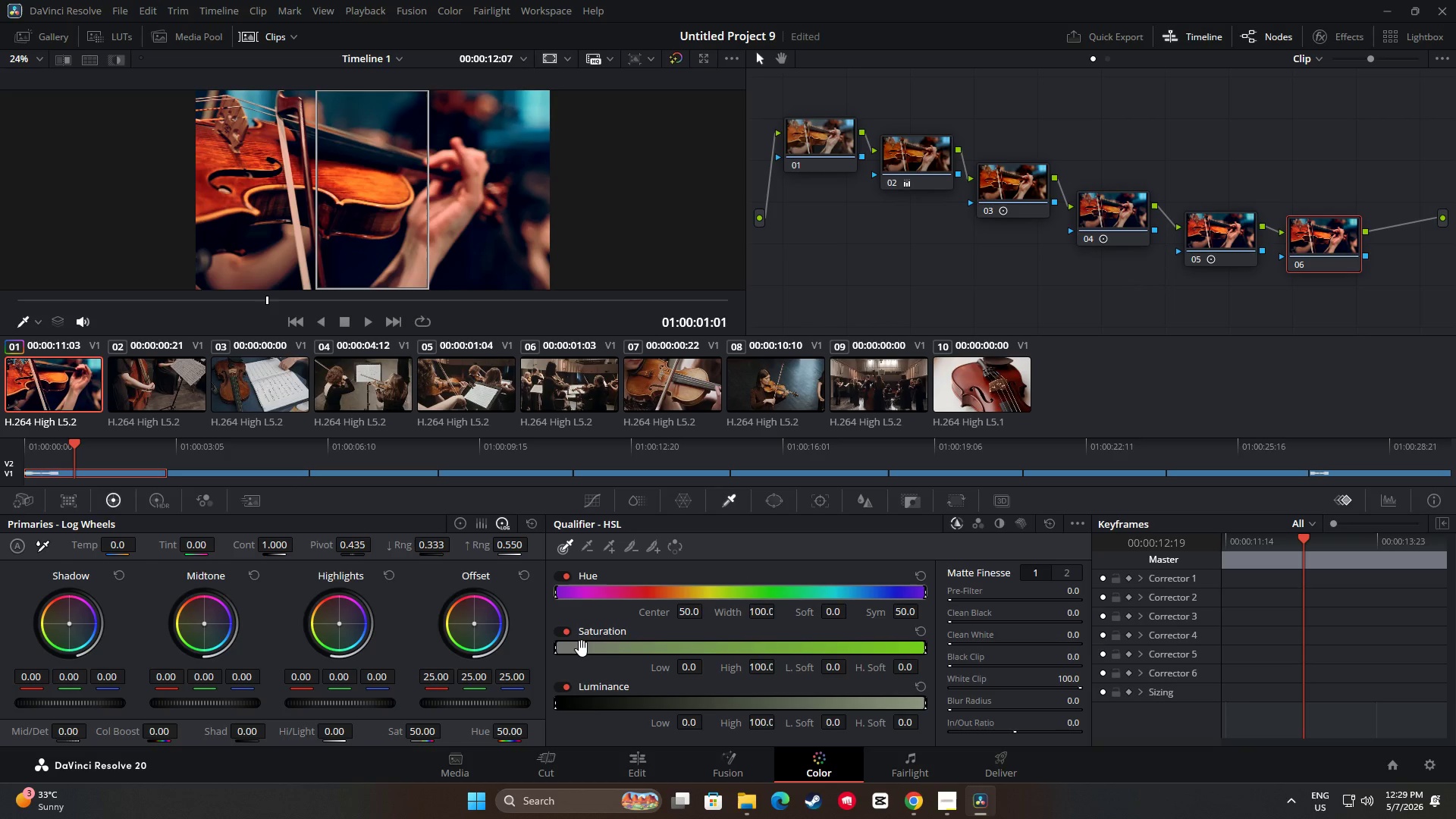 
scroll: coordinate [582, 648], scroll_direction: none, amount: 0.0
 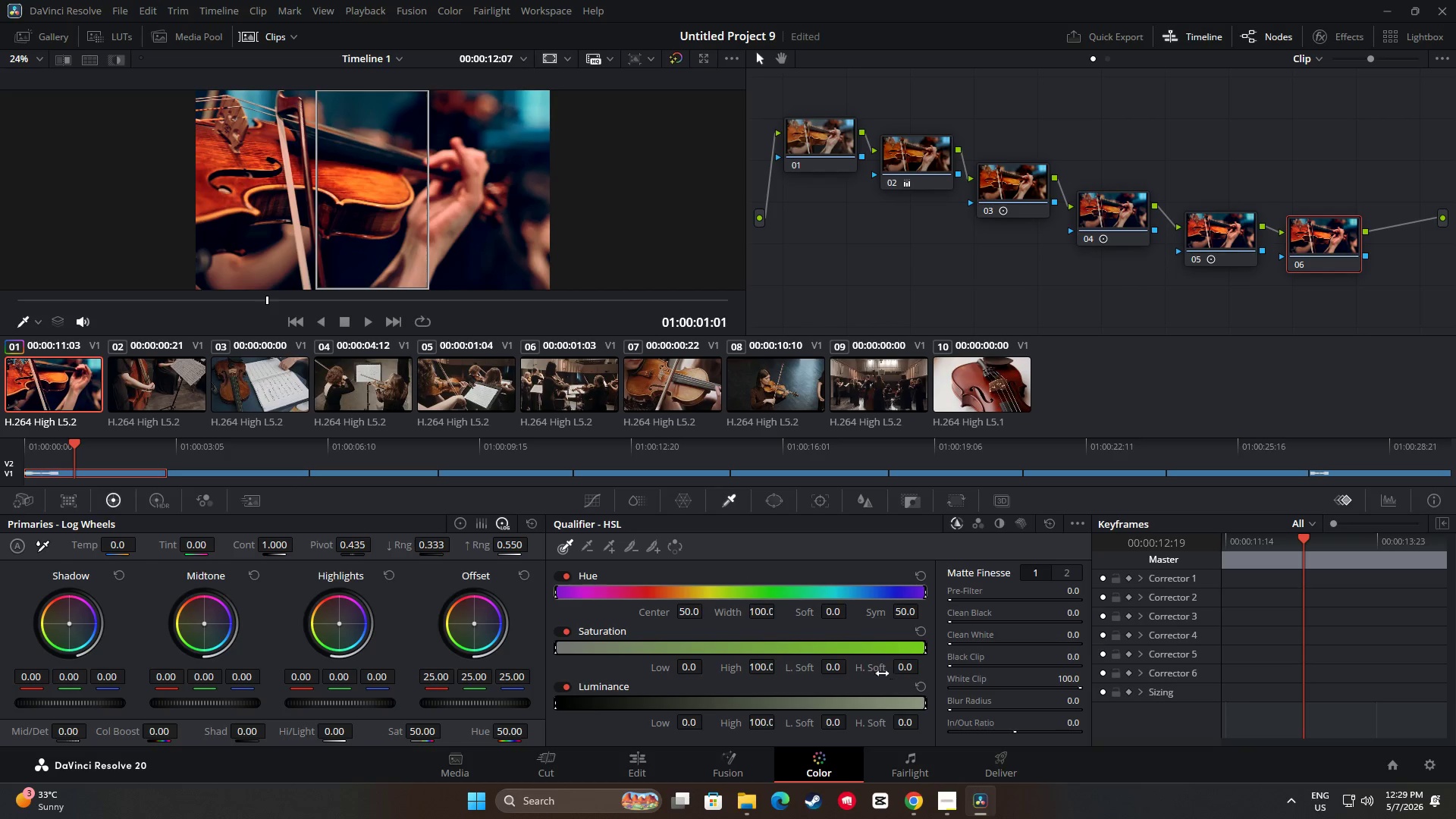 
left_click_drag(start_coordinate=[692, 668], to_coordinate=[654, 410])
 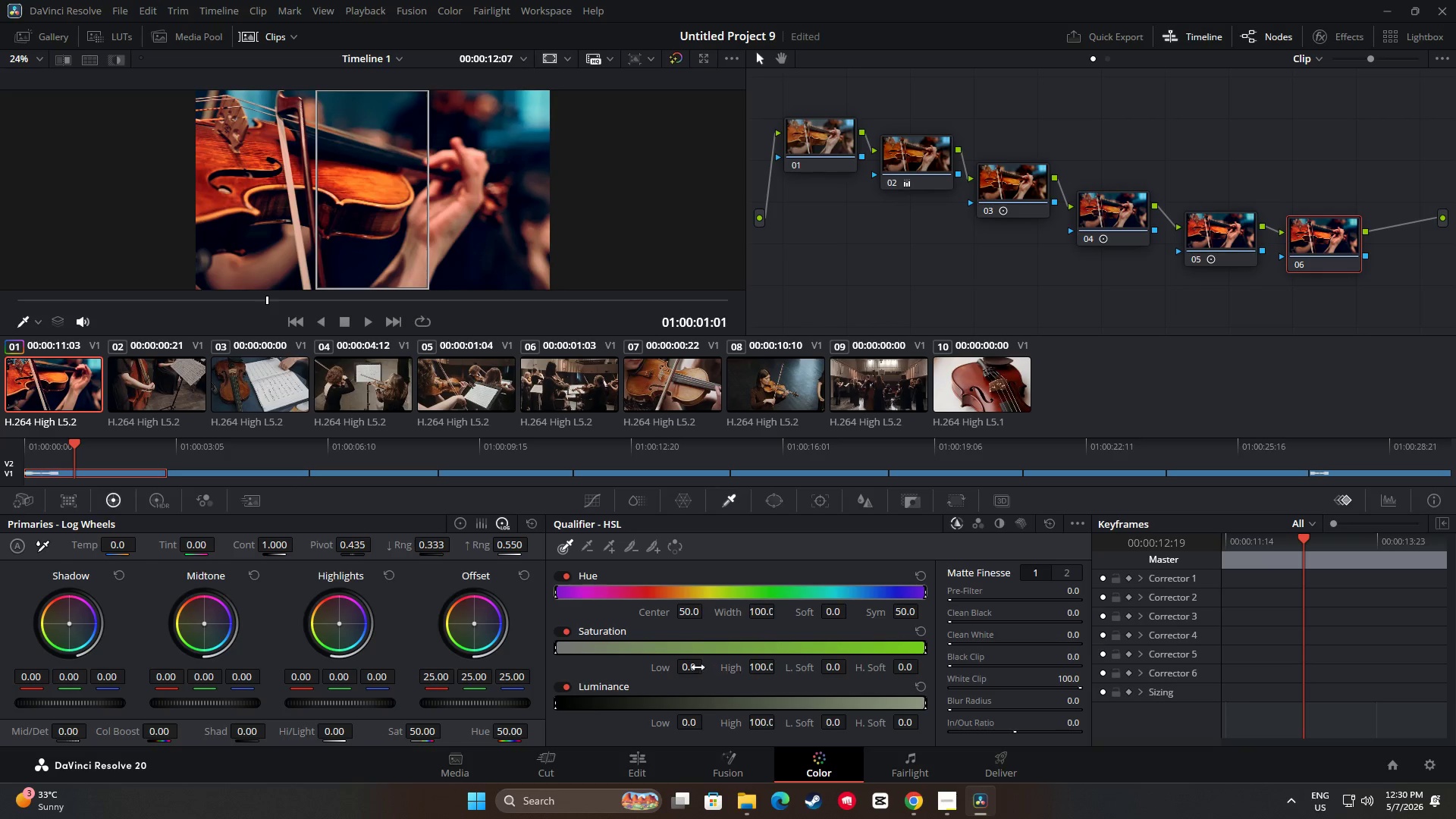 
left_click_drag(start_coordinate=[688, 667], to_coordinate=[702, 667])
 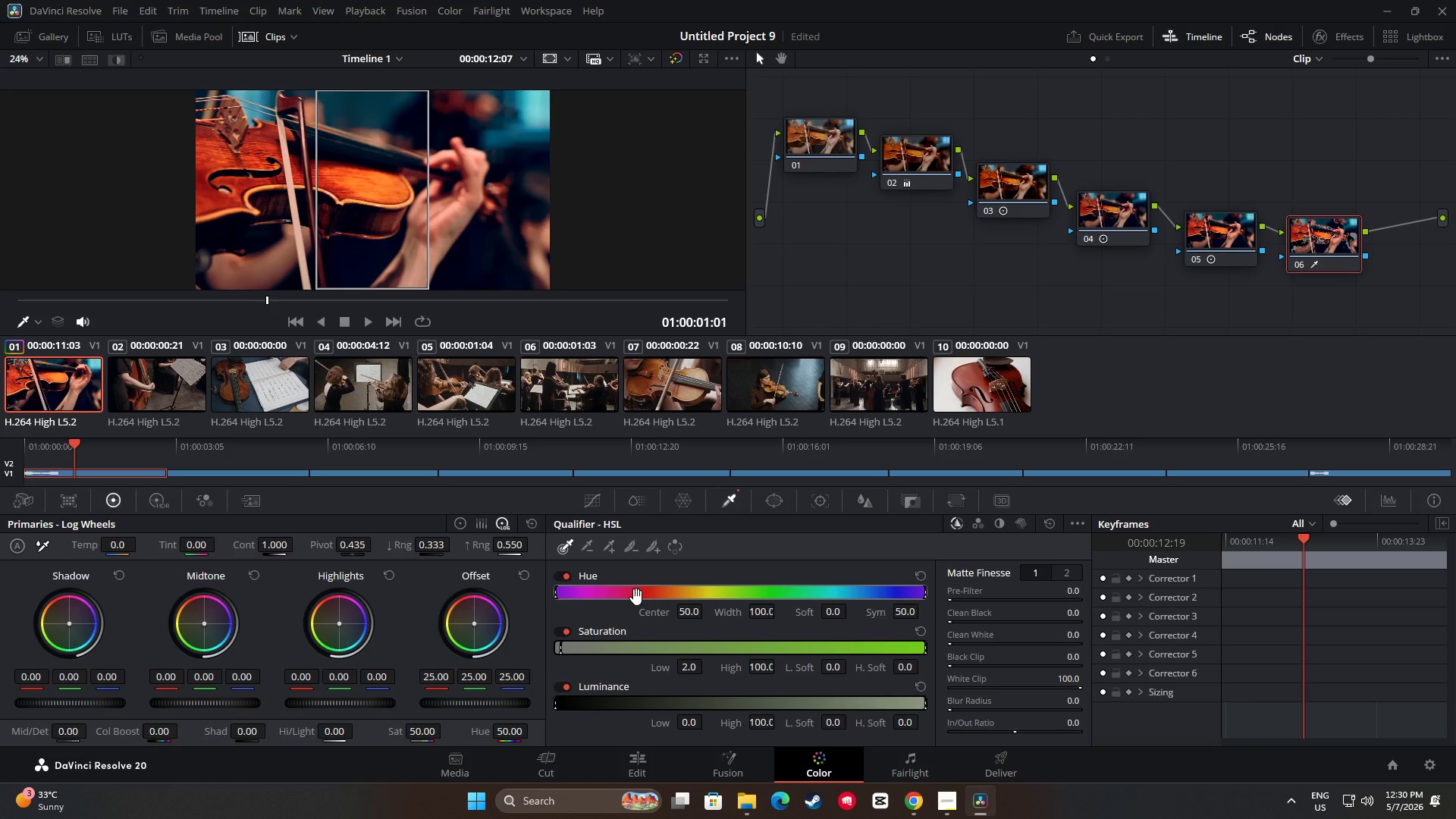 
wait(6.73)
 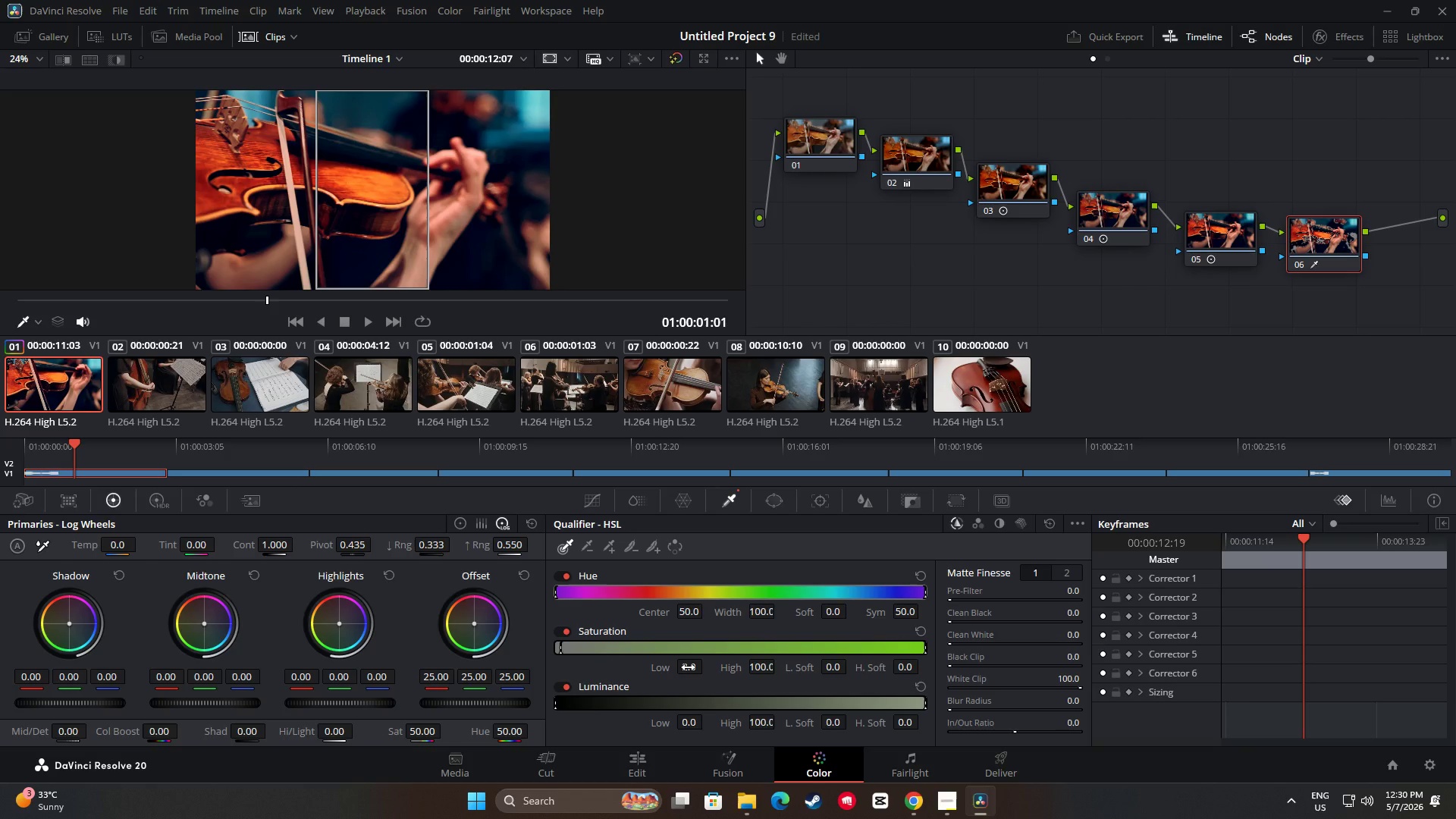 
left_click_drag(start_coordinate=[830, 613], to_coordinate=[1237, 641])
 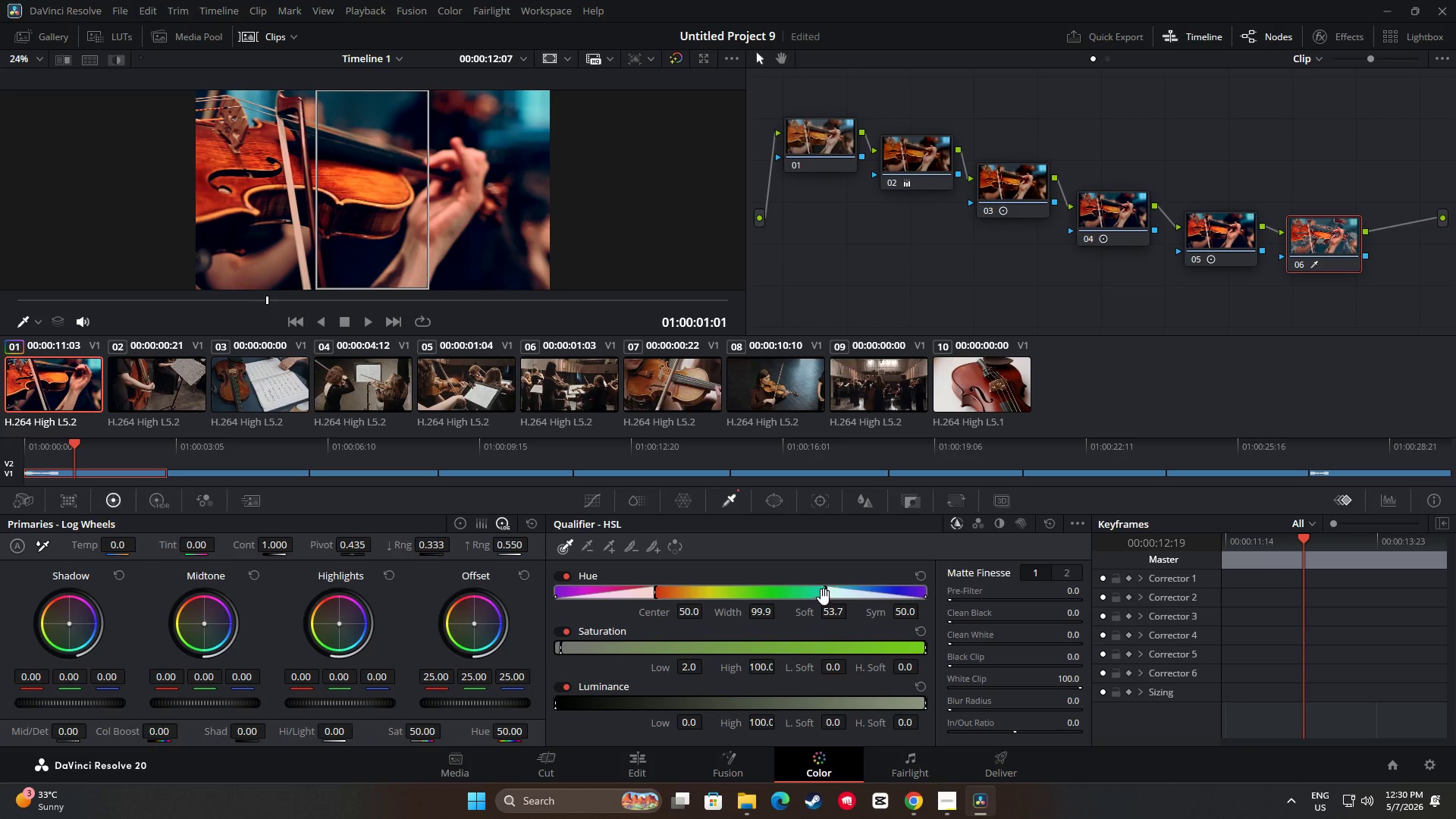 
left_click_drag(start_coordinate=[824, 595], to_coordinate=[824, 598])
 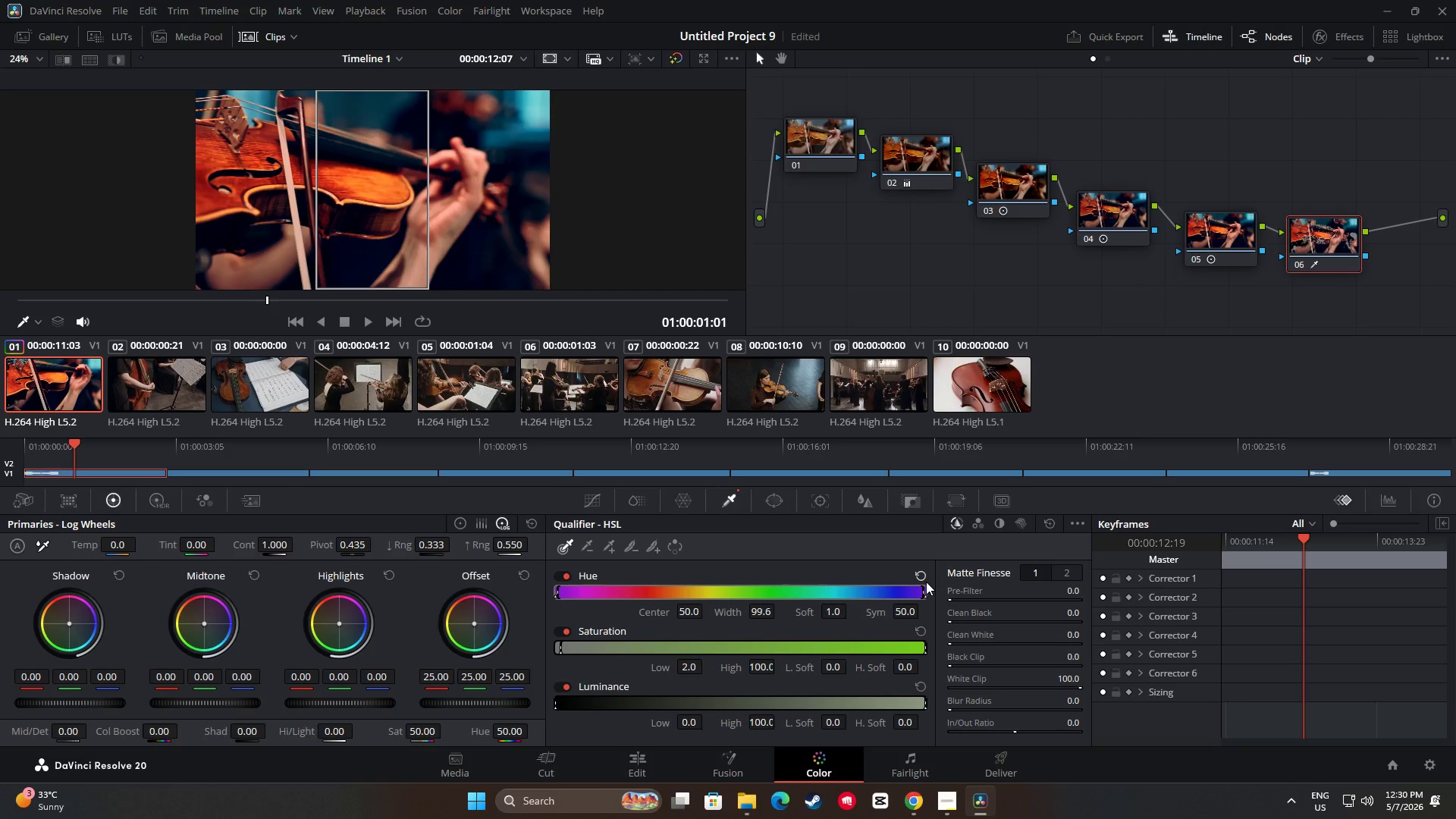 
left_click([919, 576])
 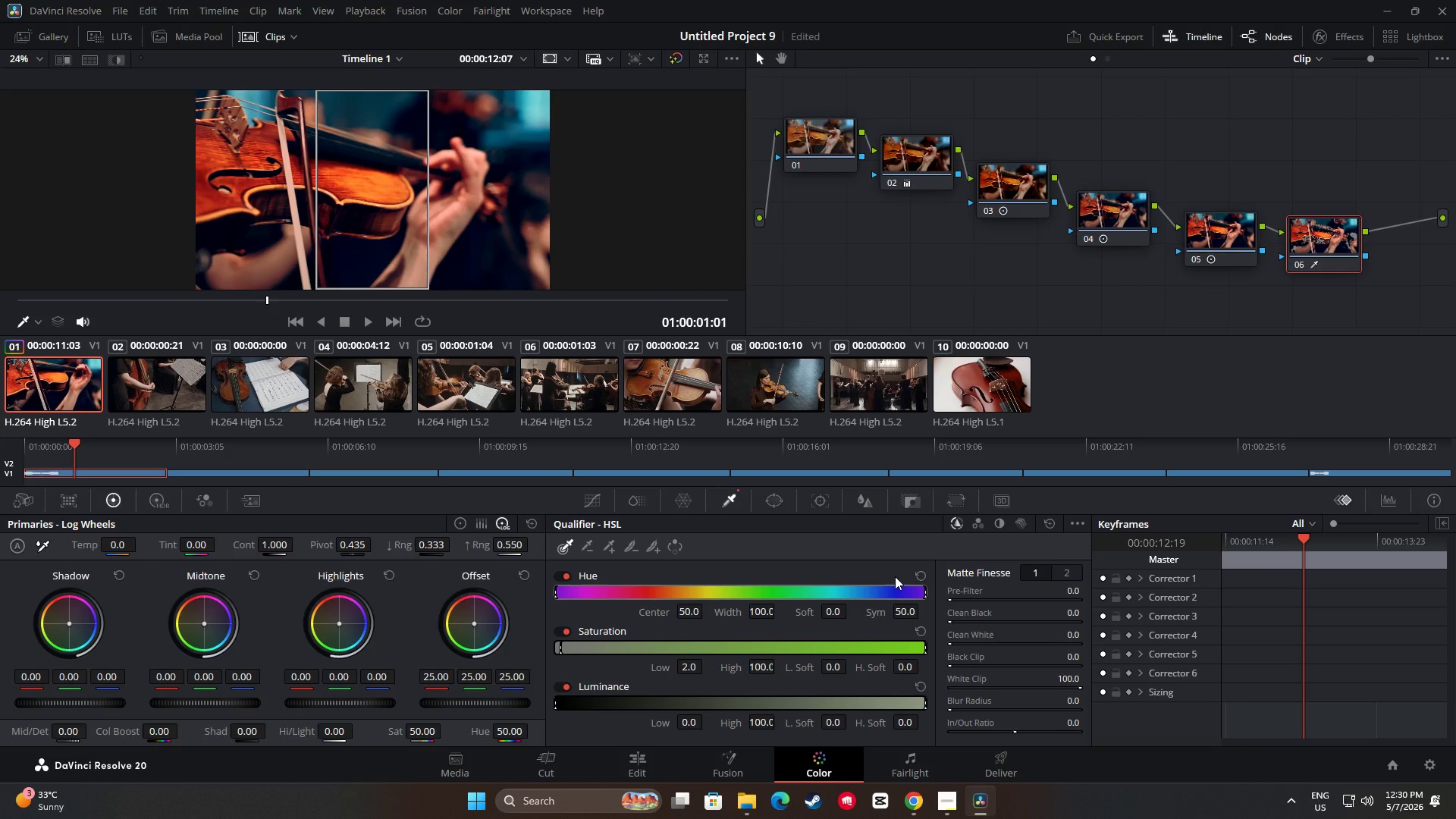 
wait(11.7)
 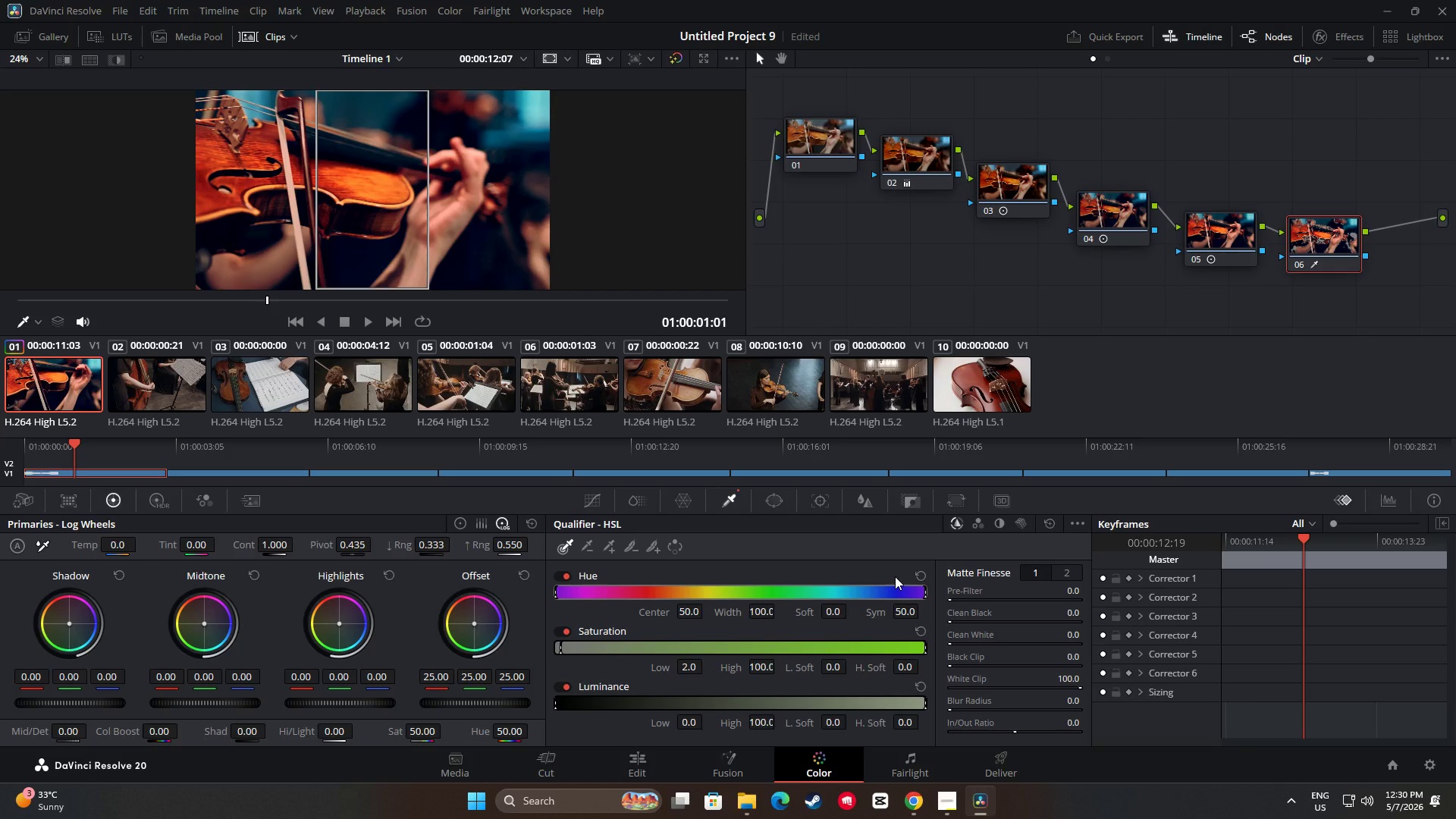 
left_click_drag(start_coordinate=[922, 180], to_coordinate=[918, 176])
 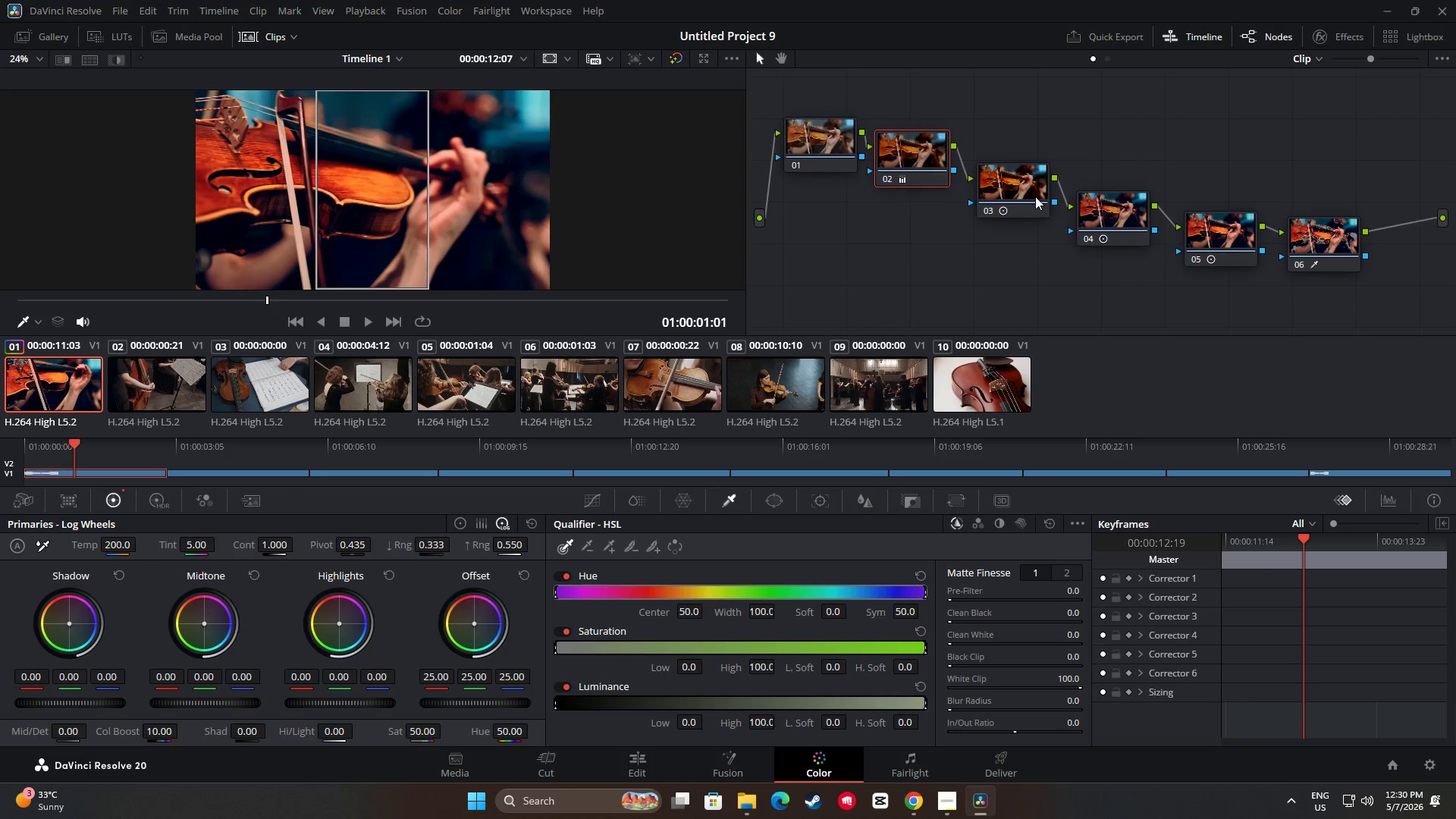 
left_click_drag(start_coordinate=[1036, 196], to_coordinate=[1027, 195])
 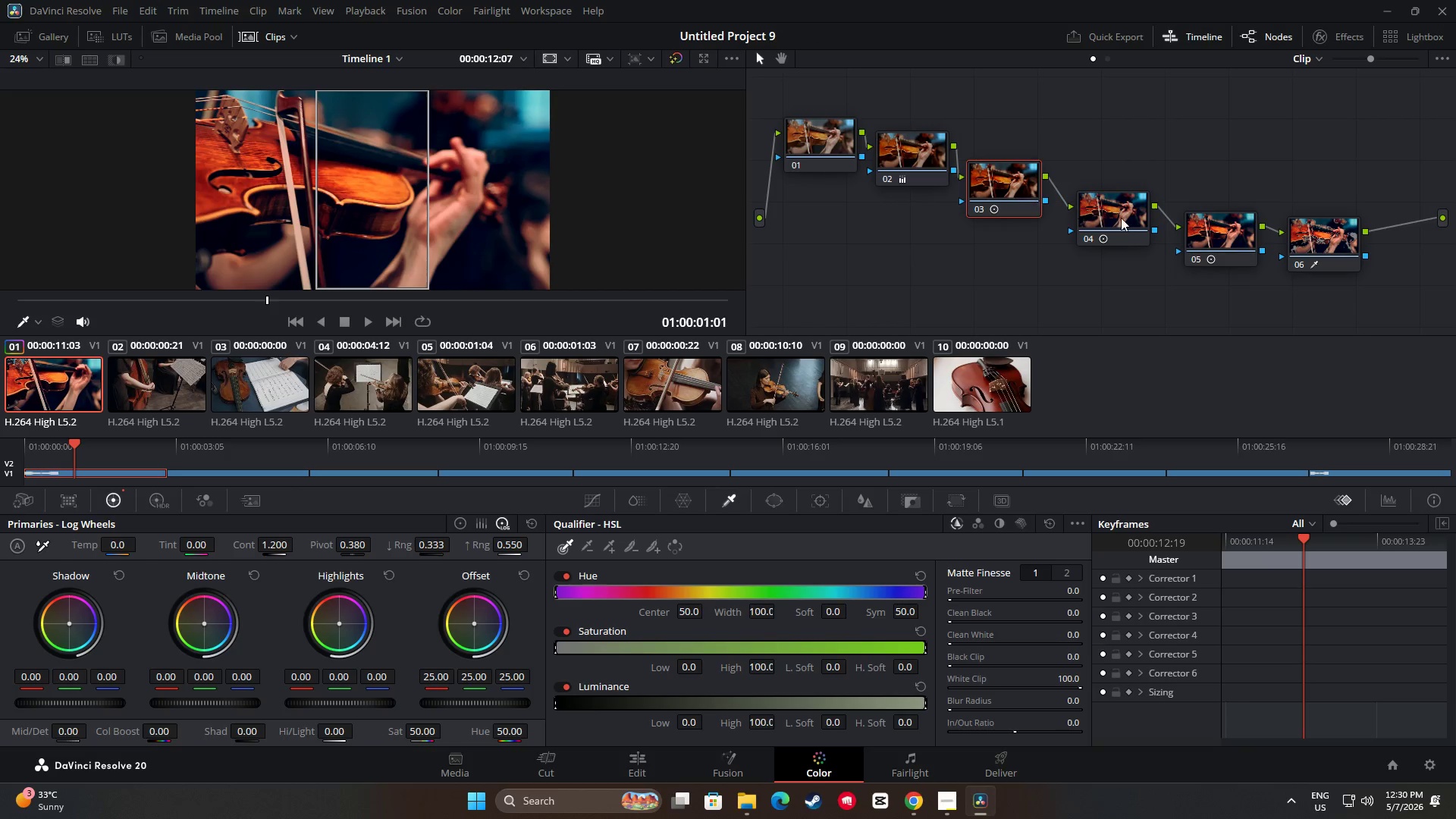 
left_click_drag(start_coordinate=[1131, 221], to_coordinate=[1113, 209])
 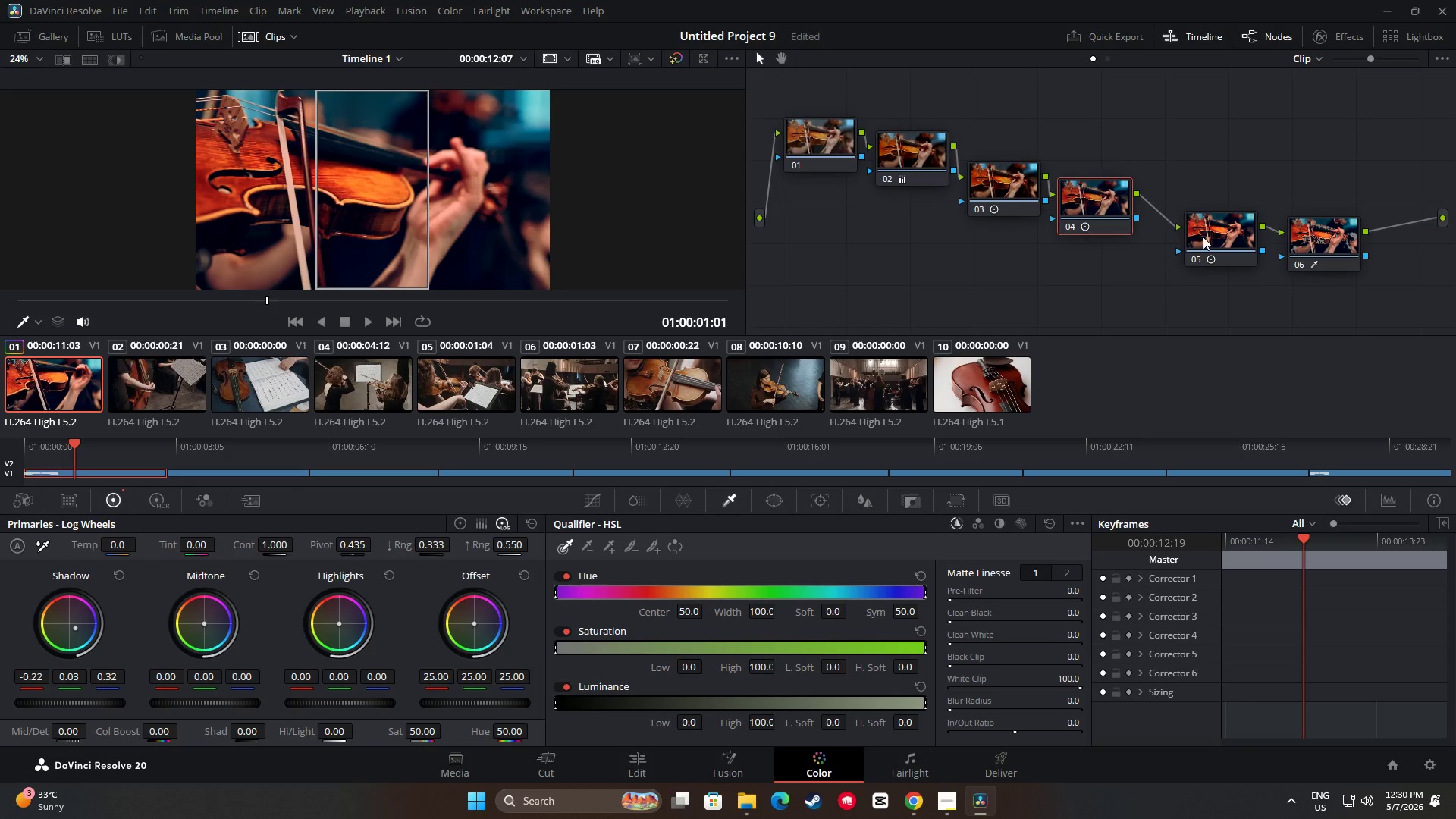 
left_click_drag(start_coordinate=[1223, 238], to_coordinate=[1195, 220])
 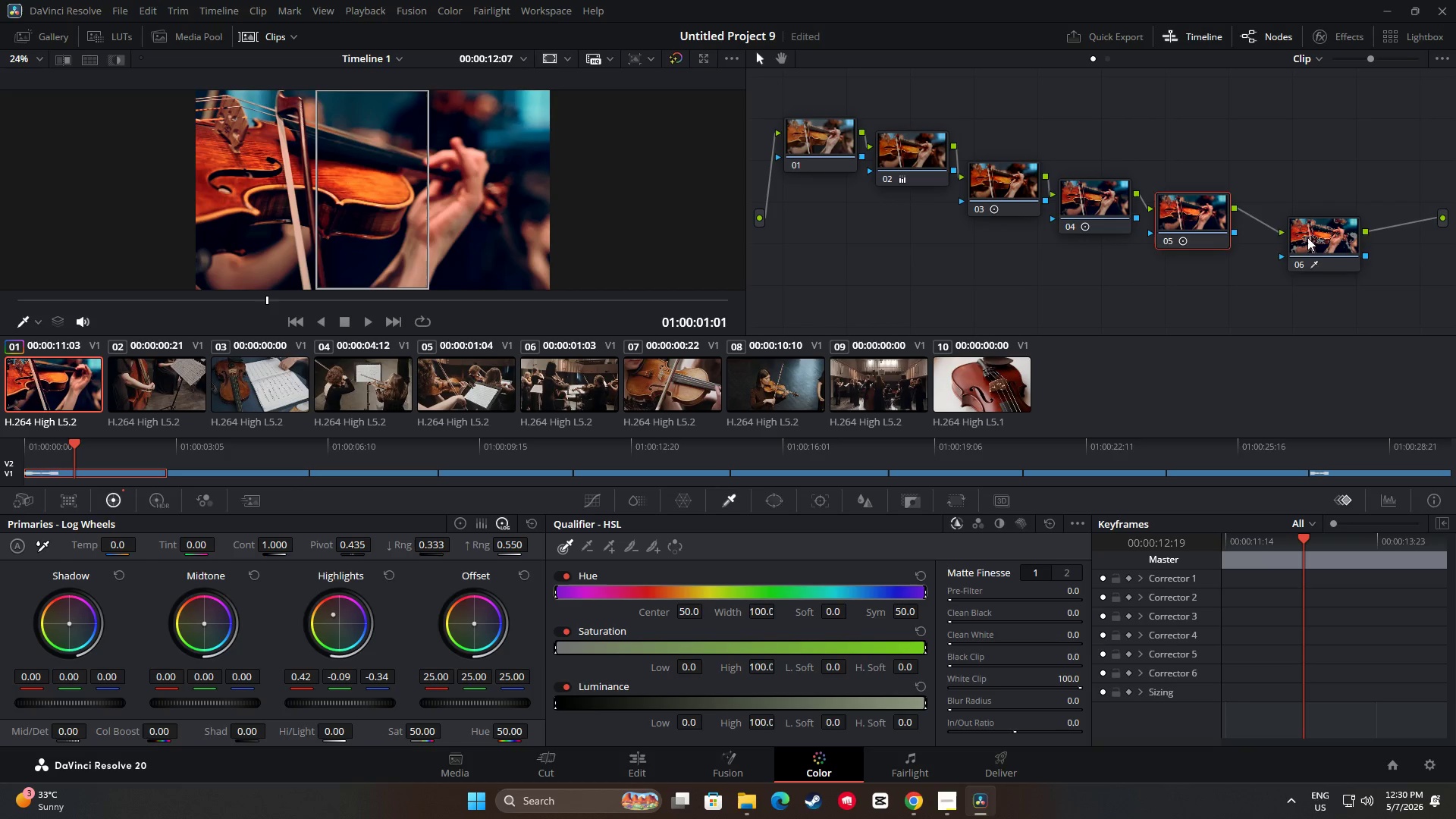 
left_click_drag(start_coordinate=[1307, 237], to_coordinate=[1271, 234])
 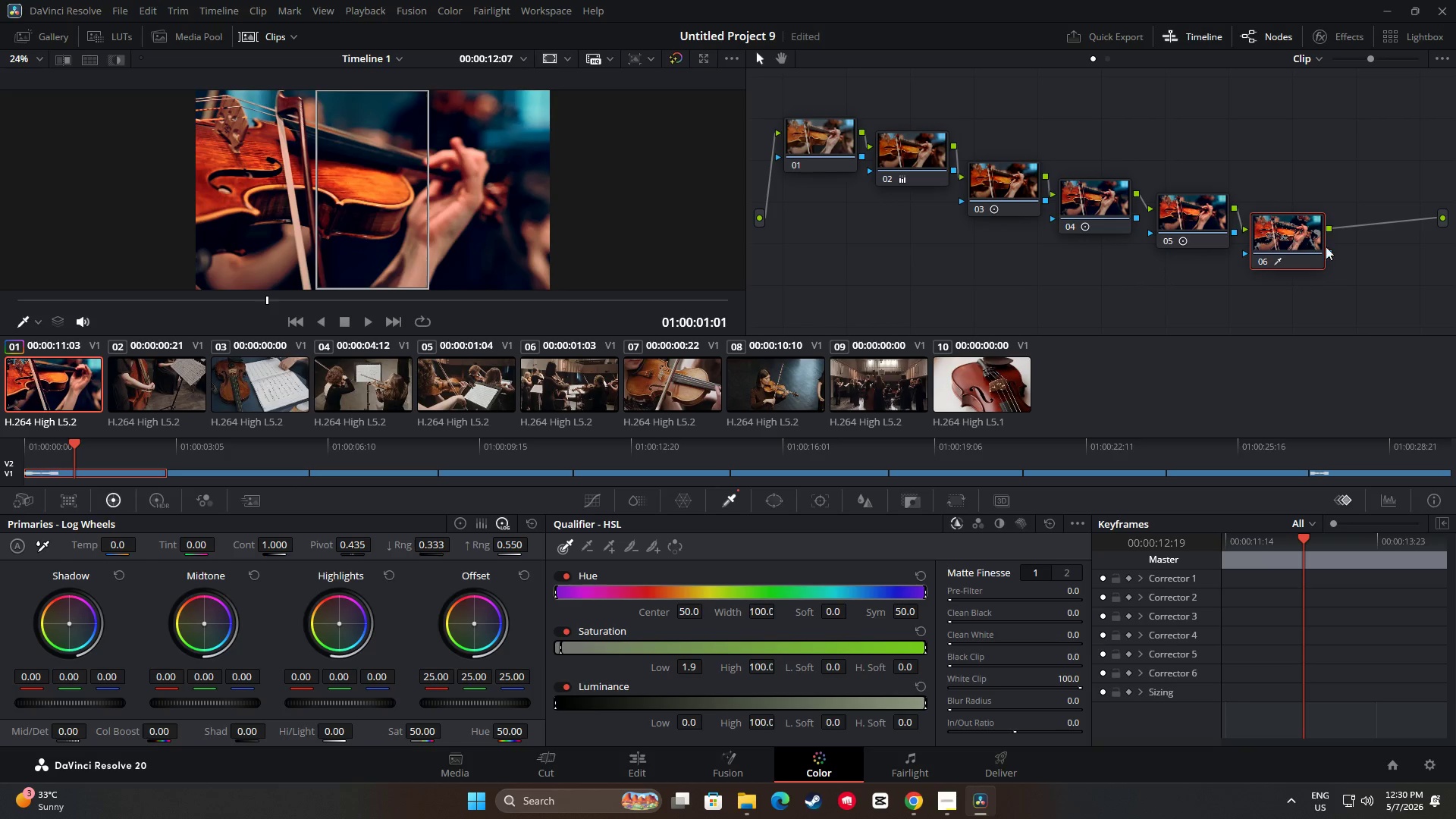 
left_click([1379, 255])
 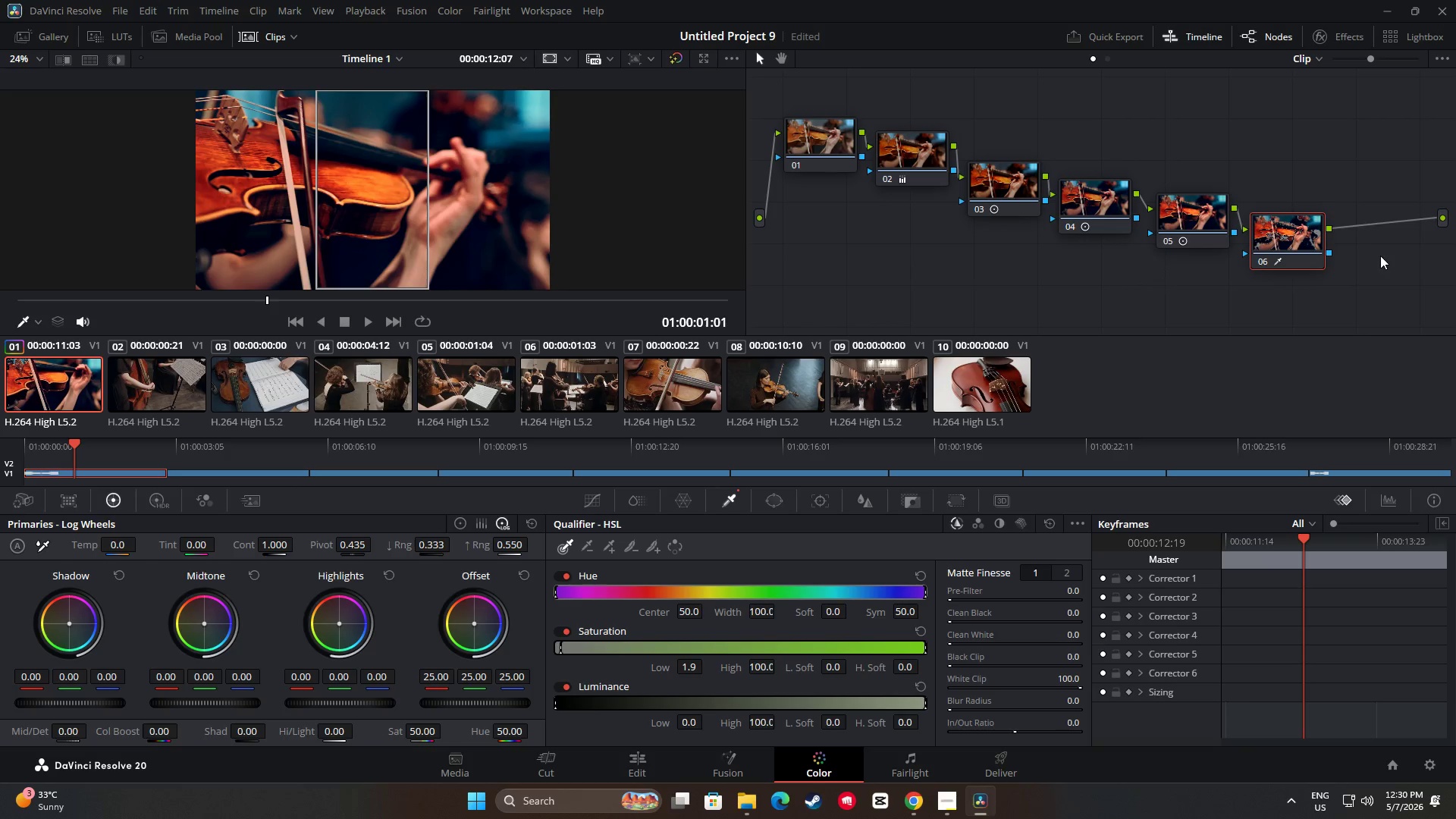 
key(Alt+AltLeft)
 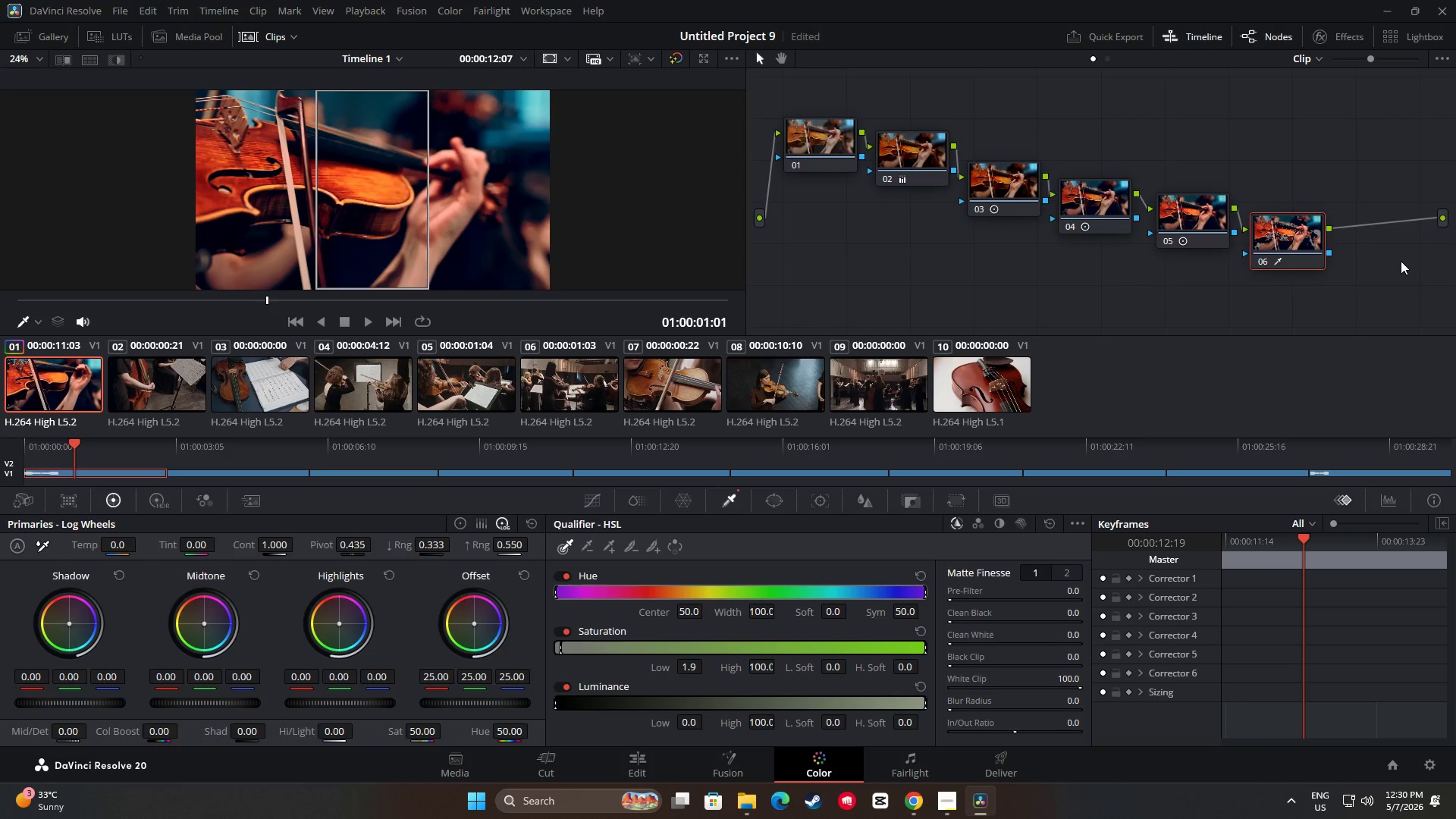 
key(Alt+S)
 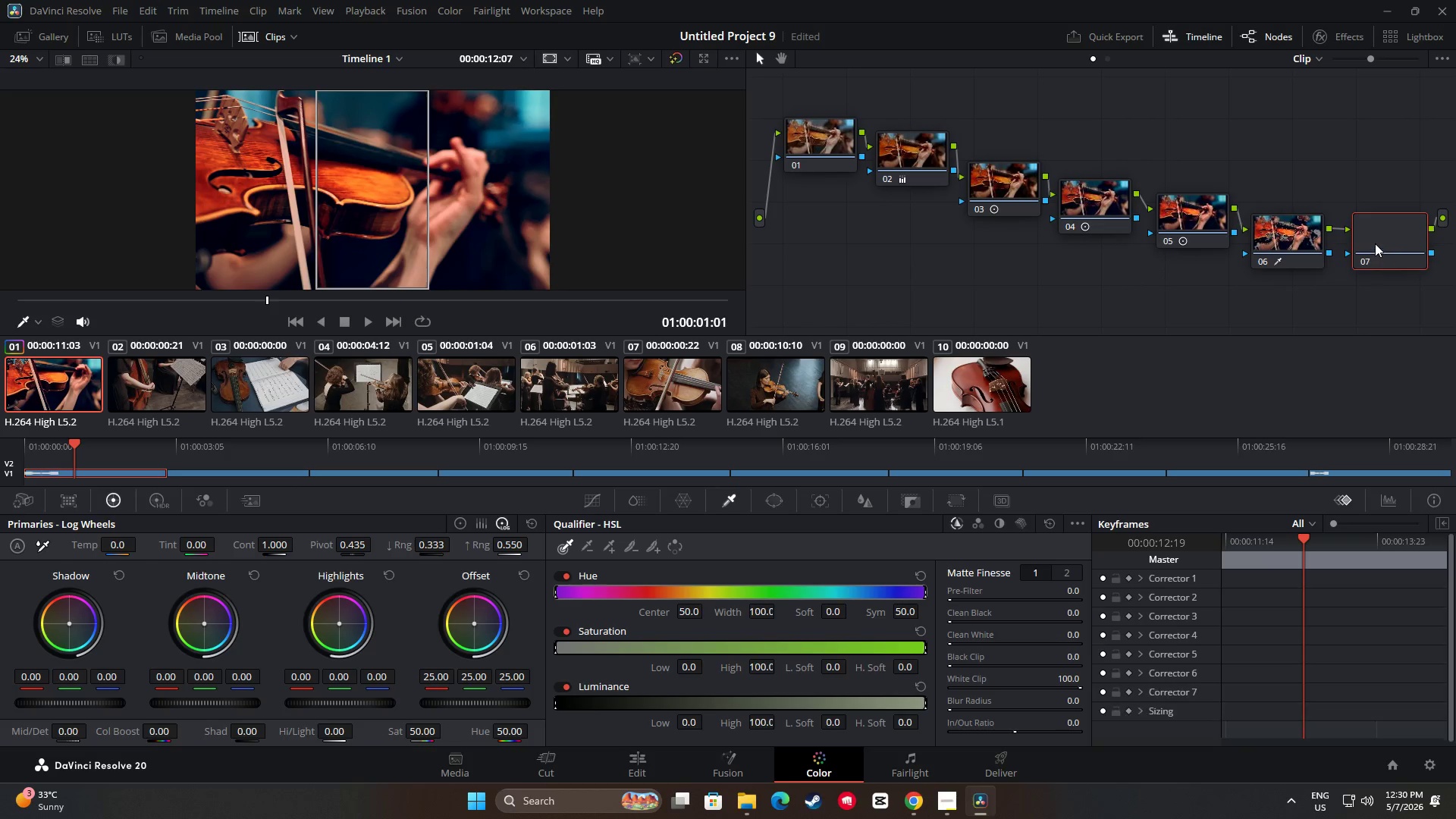 
left_click_drag(start_coordinate=[1373, 241], to_coordinate=[1364, 241])
 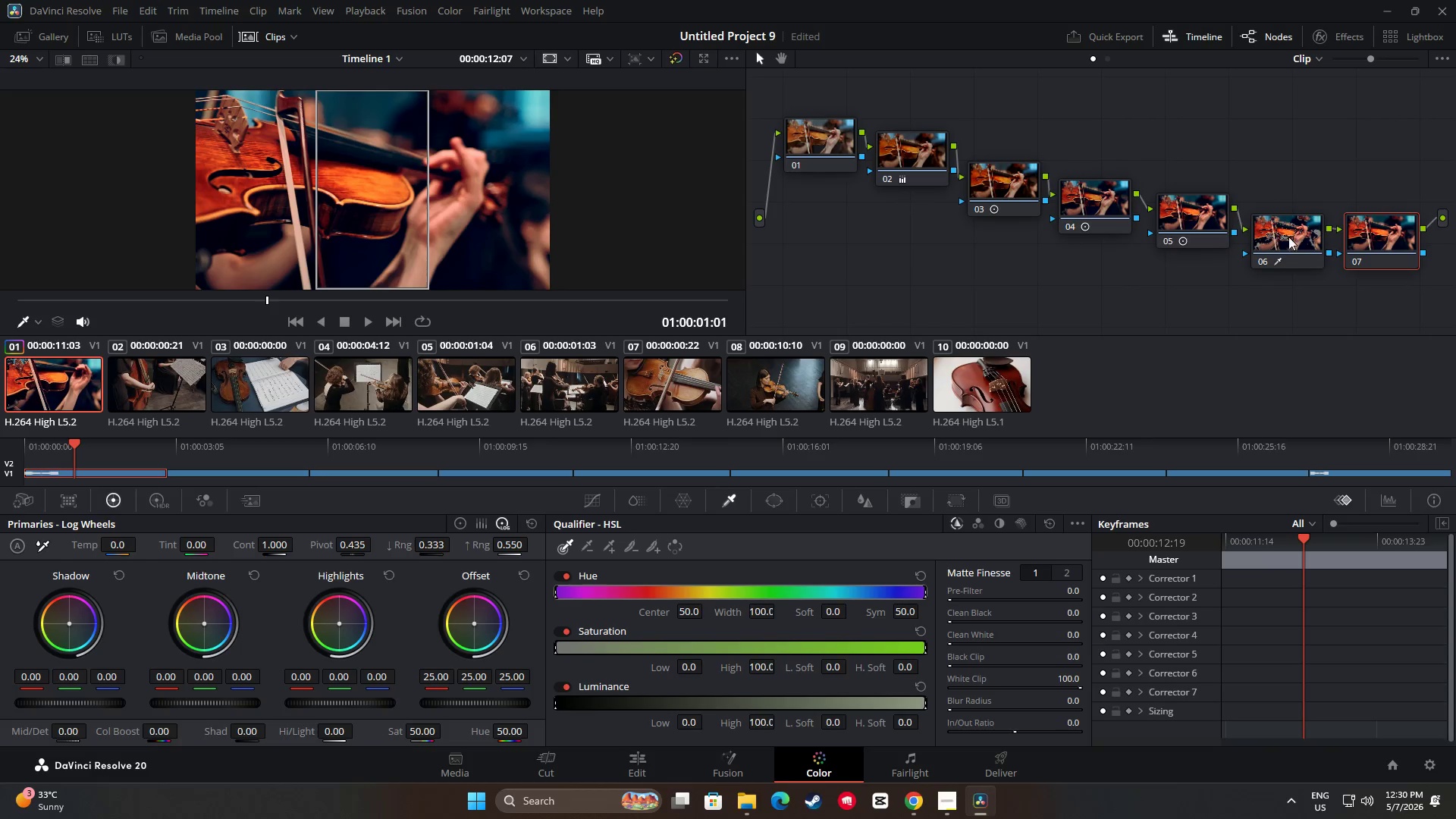 
left_click_drag(start_coordinate=[1283, 235], to_coordinate=[1282, 231])
 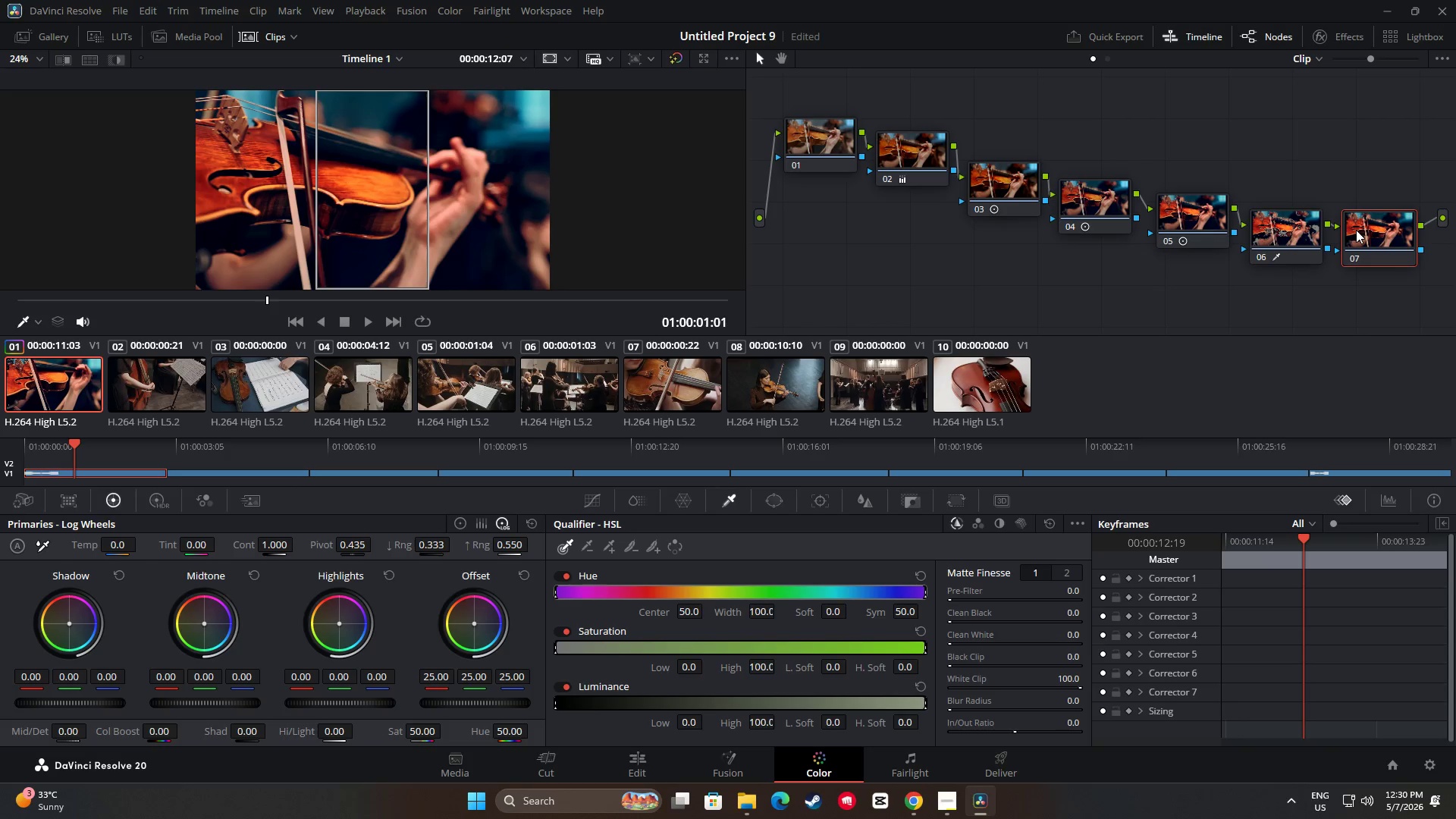 
left_click_drag(start_coordinate=[1282, 229], to_coordinate=[1279, 223])
 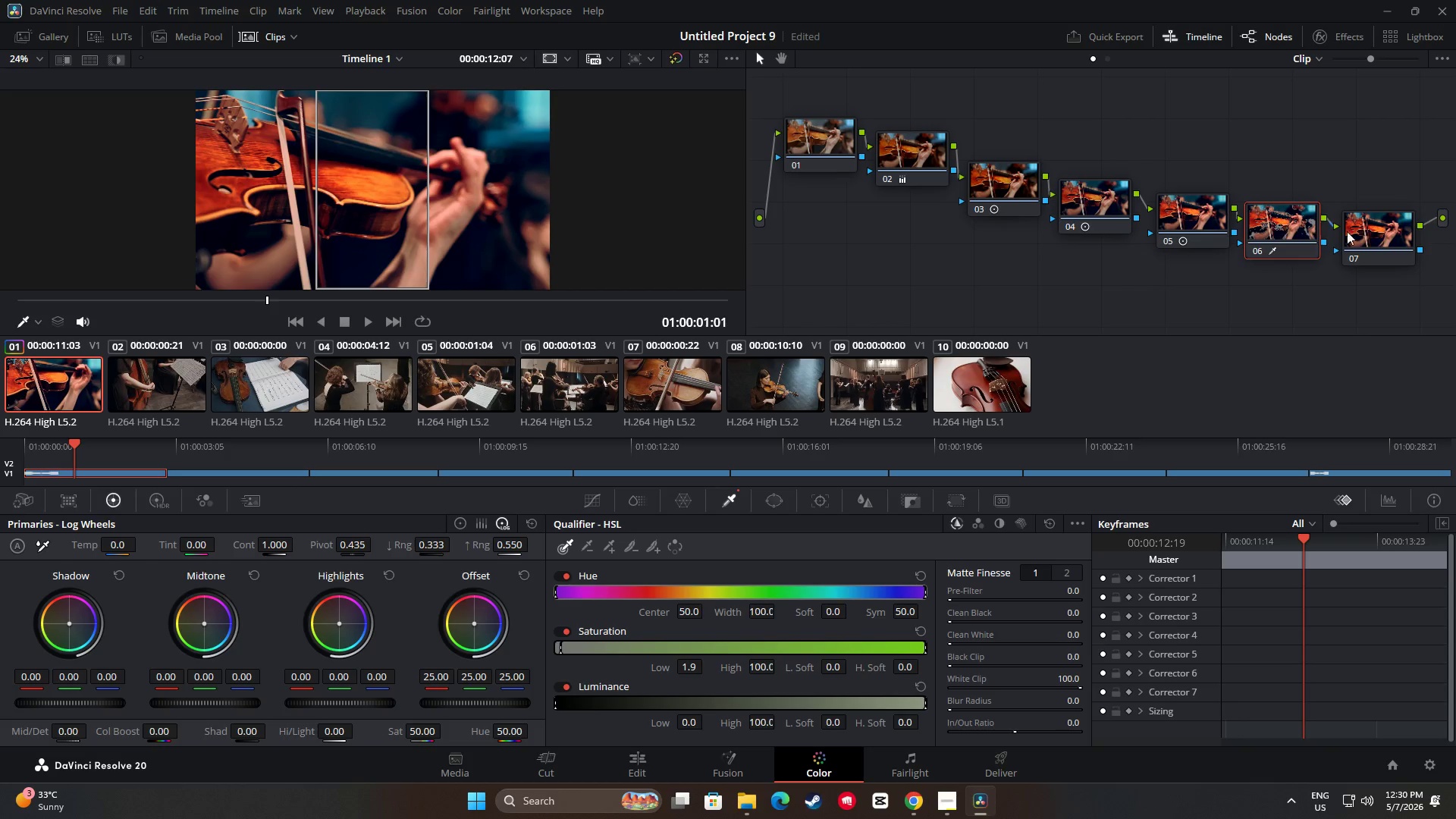 
left_click_drag(start_coordinate=[1358, 232], to_coordinate=[1353, 231])
 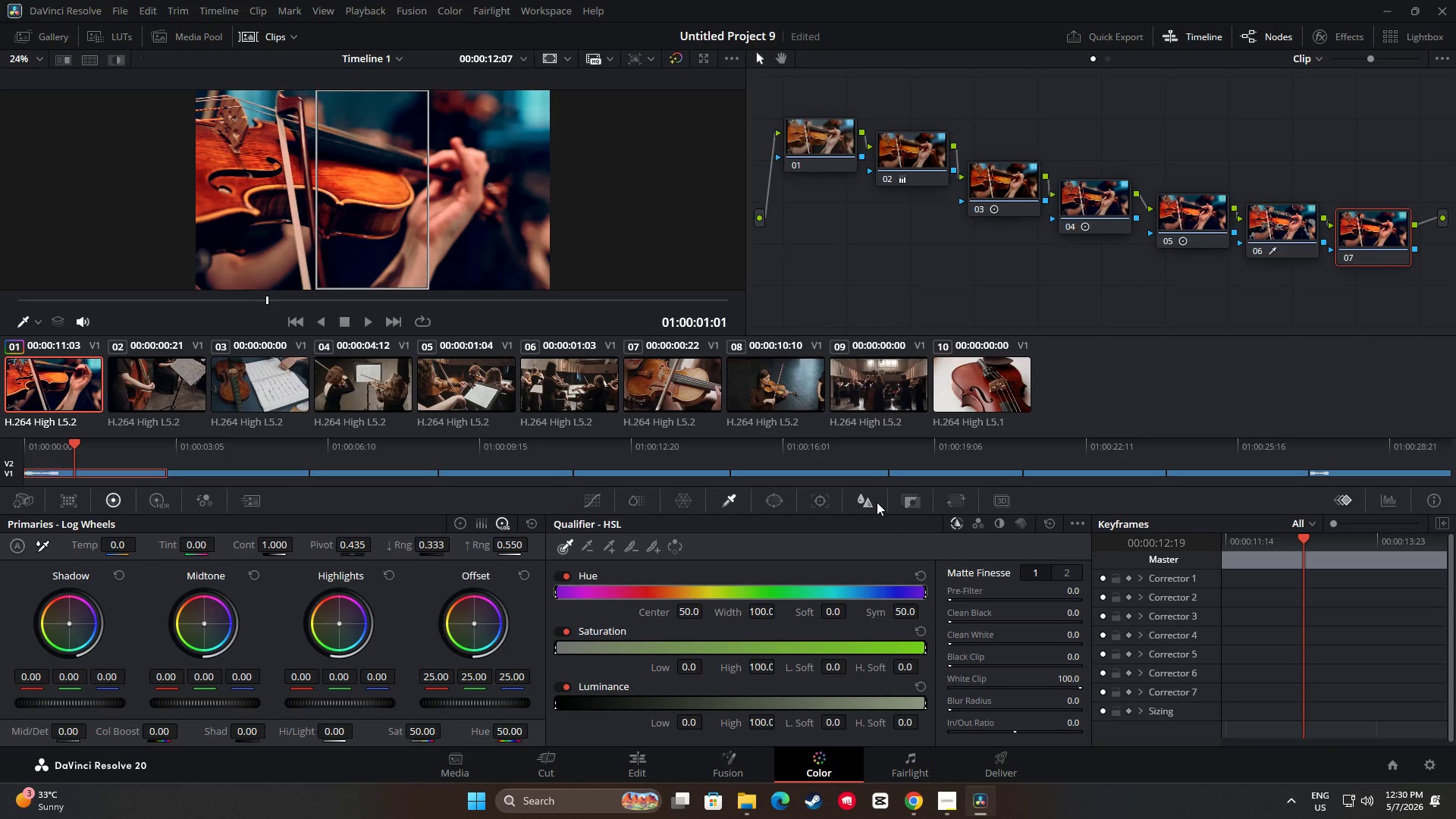 
wait(7.03)
 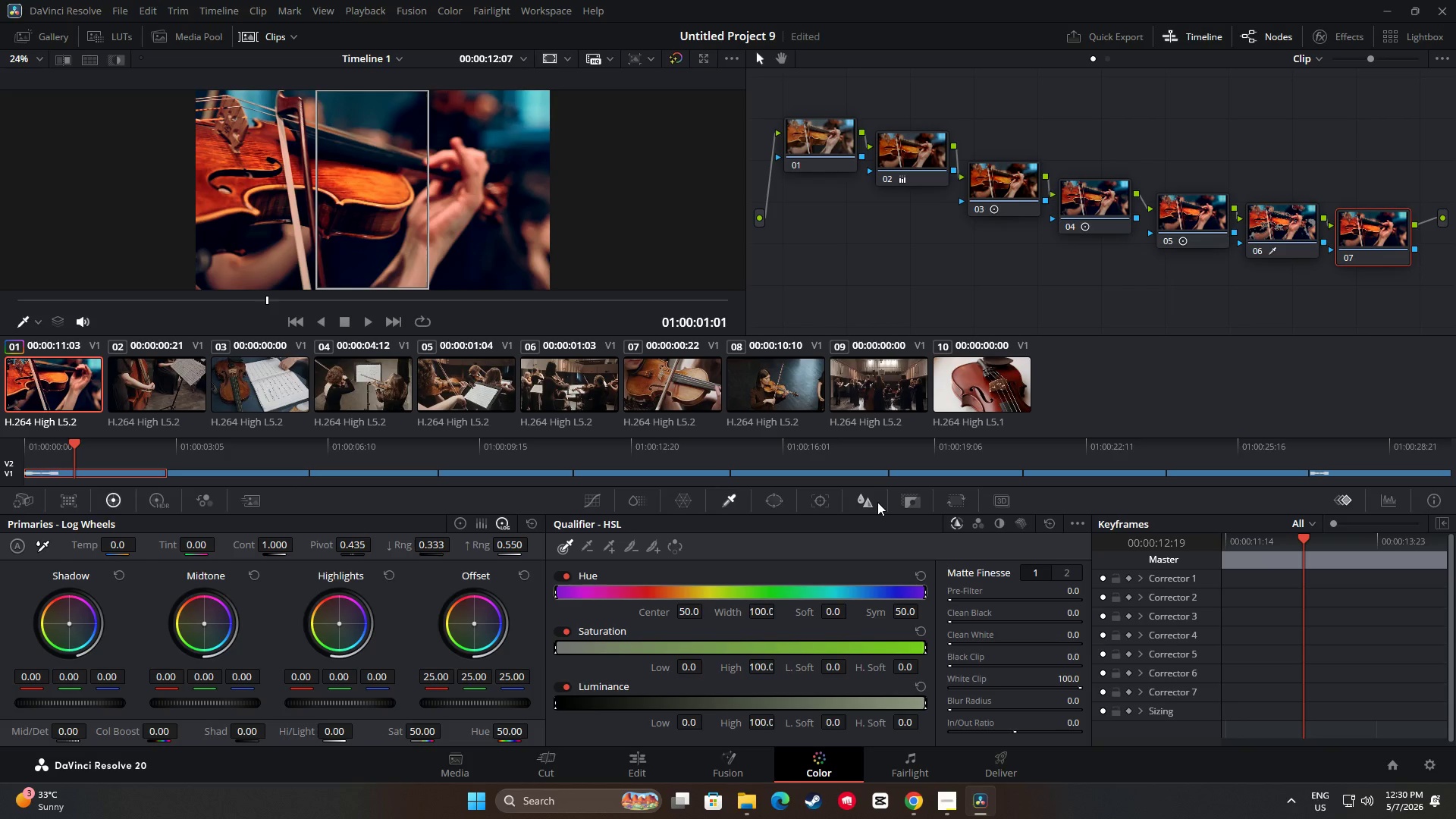 
right_click([877, 502])
 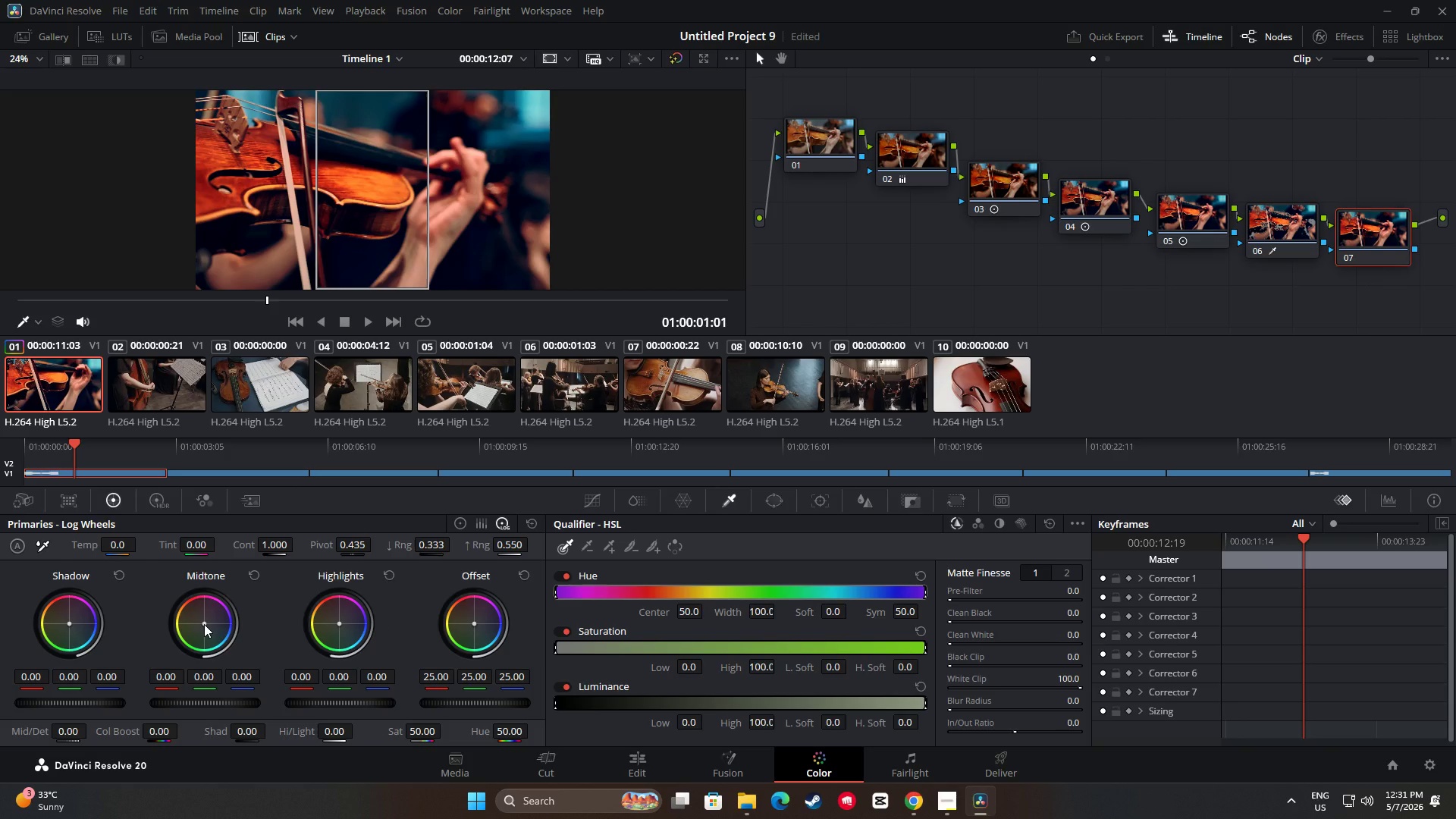 
wait(9.67)
 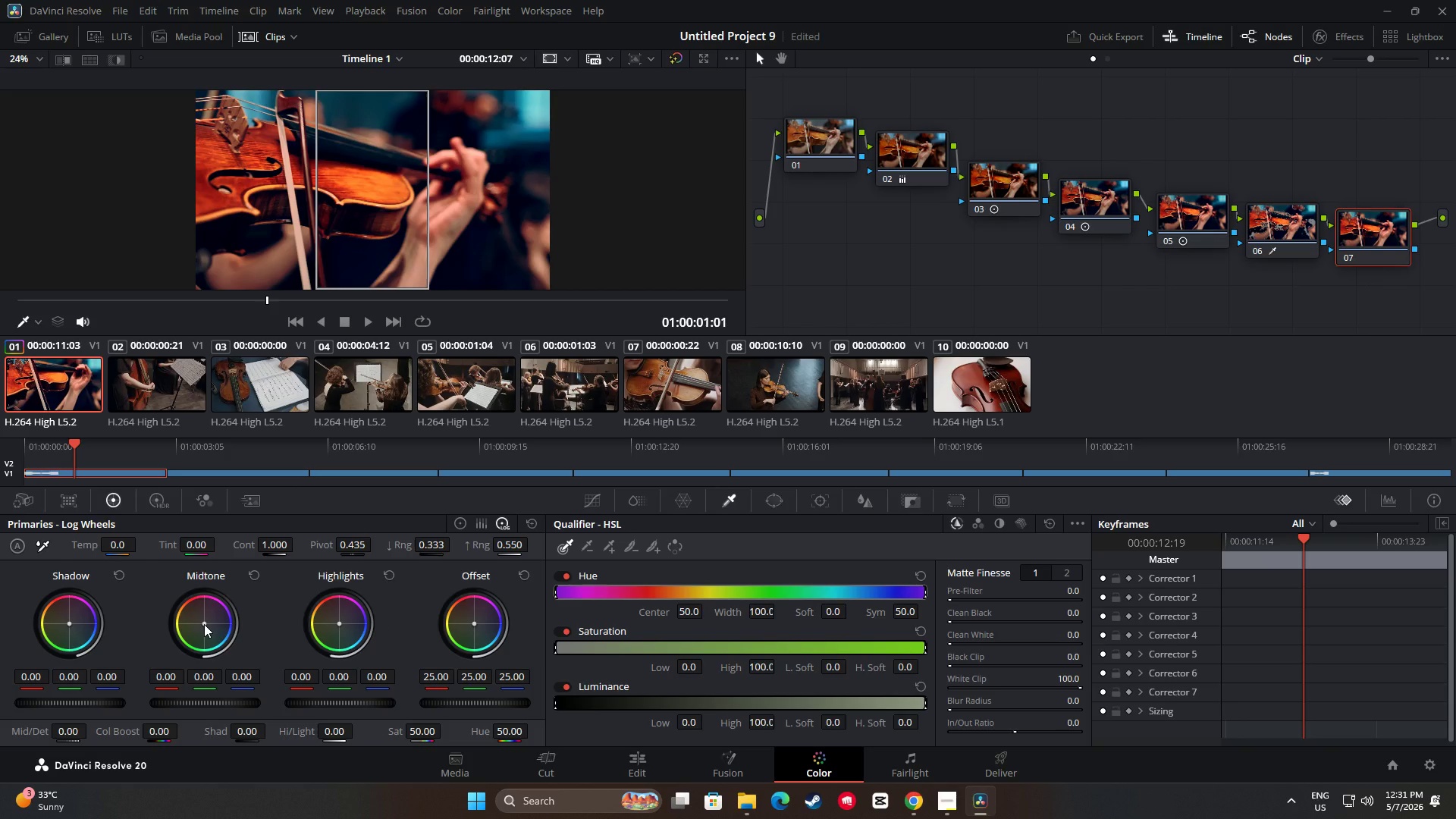 
left_click_drag(start_coordinate=[204, 703], to_coordinate=[665, 724])
 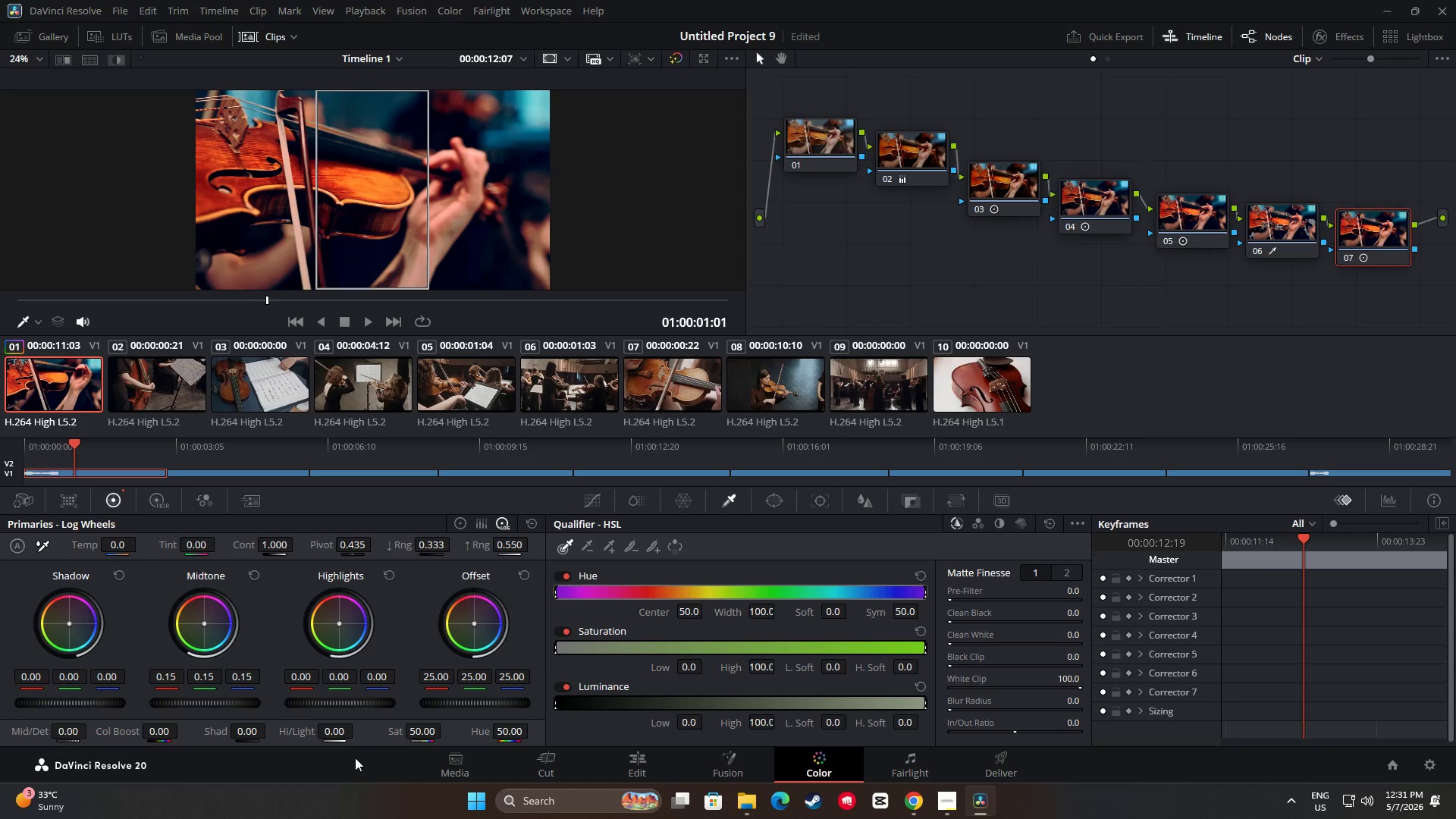 
wait(10.19)
 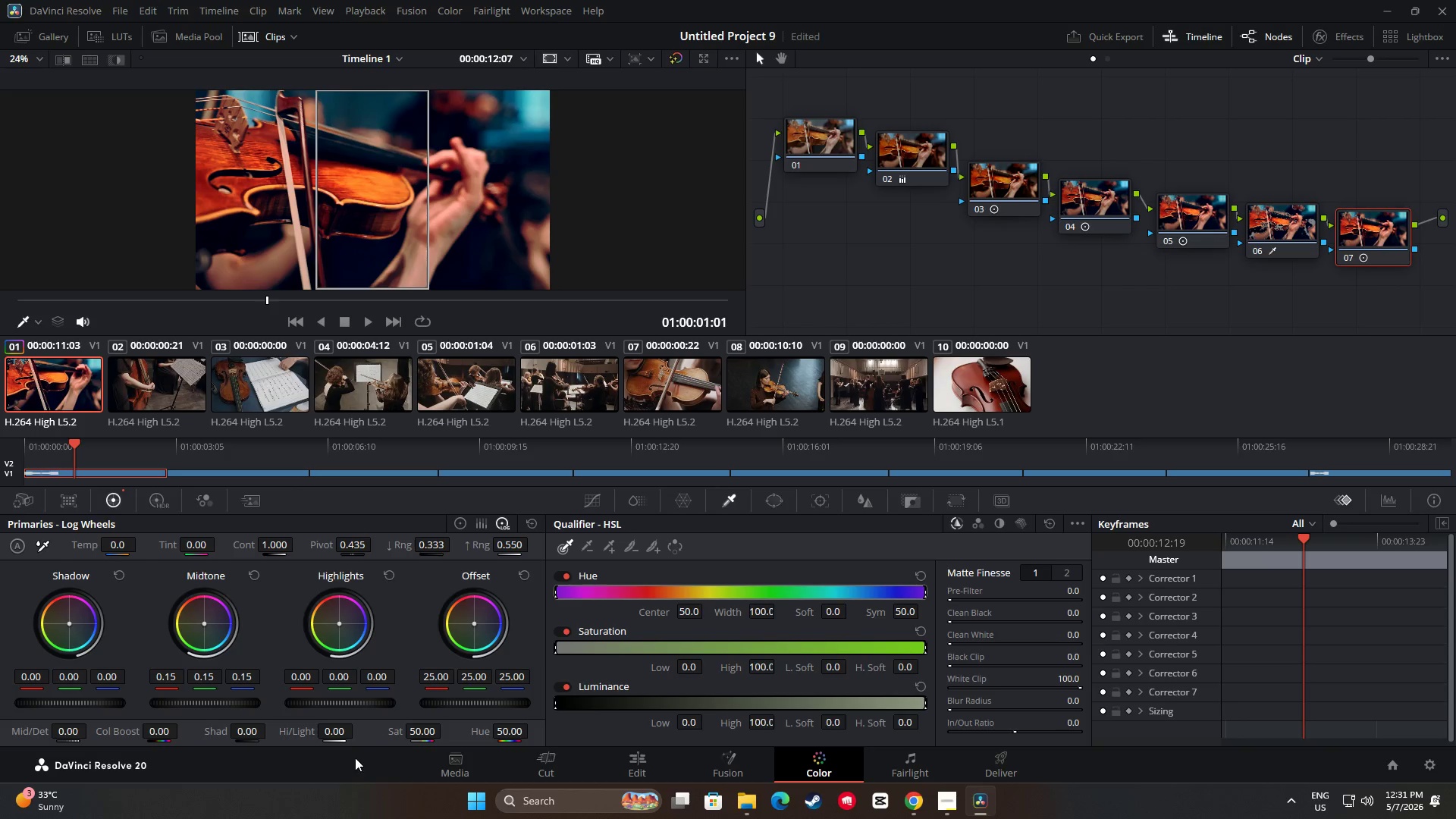 
left_click_drag(start_coordinate=[422, 733], to_coordinate=[460, 734])
 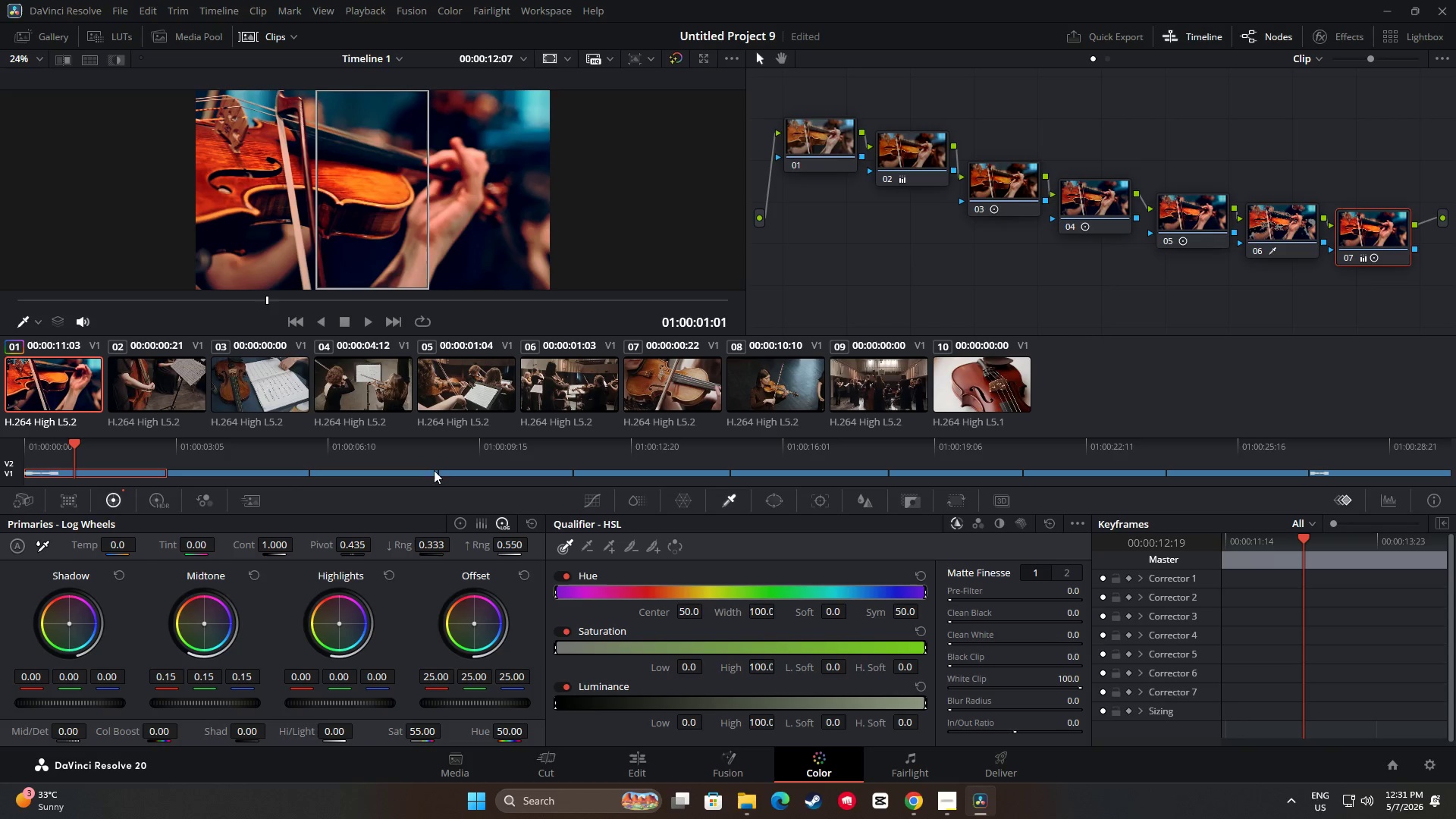 
left_click([629, 760])
 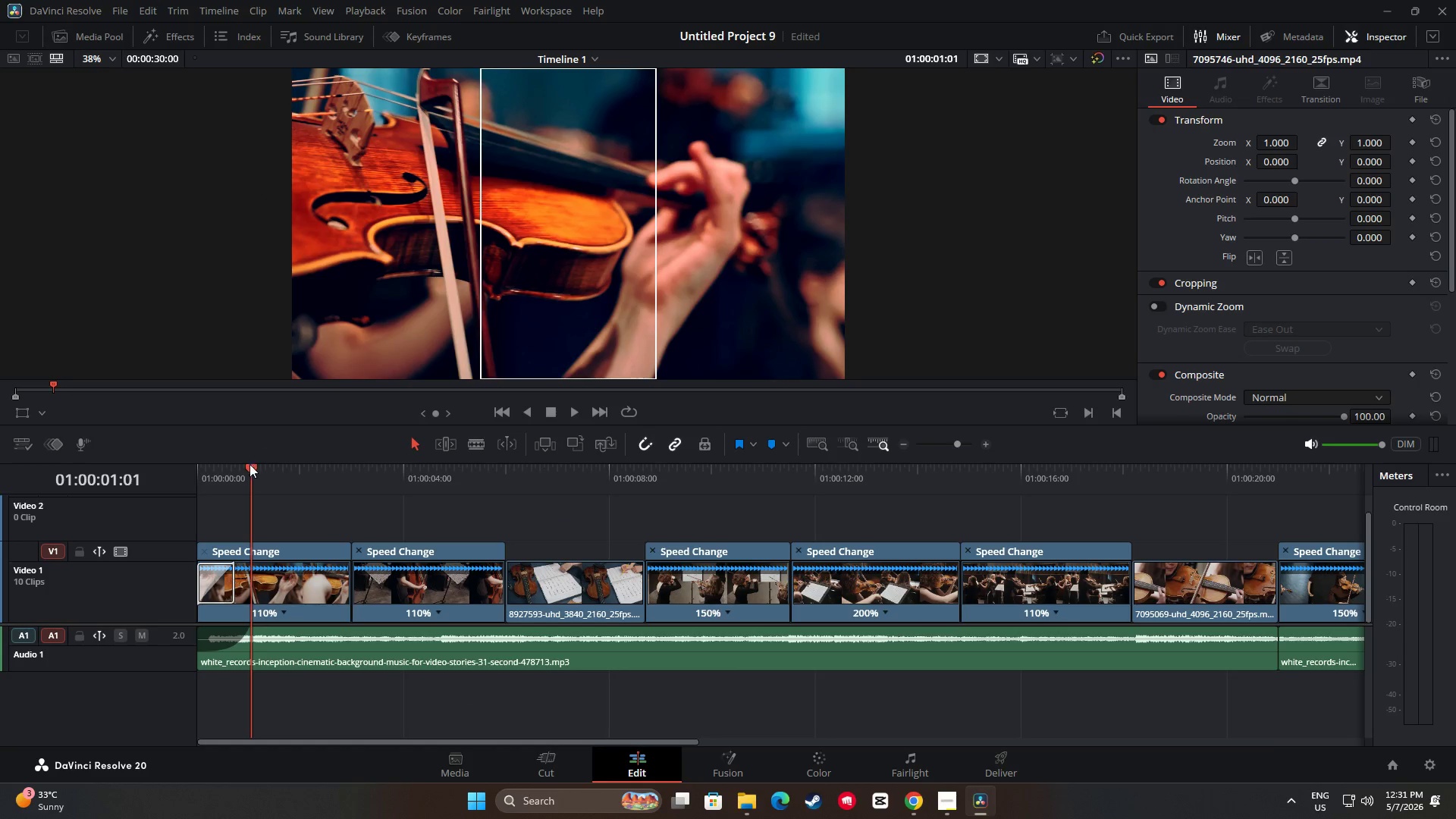 
left_click_drag(start_coordinate=[252, 472], to_coordinate=[160, 472])
 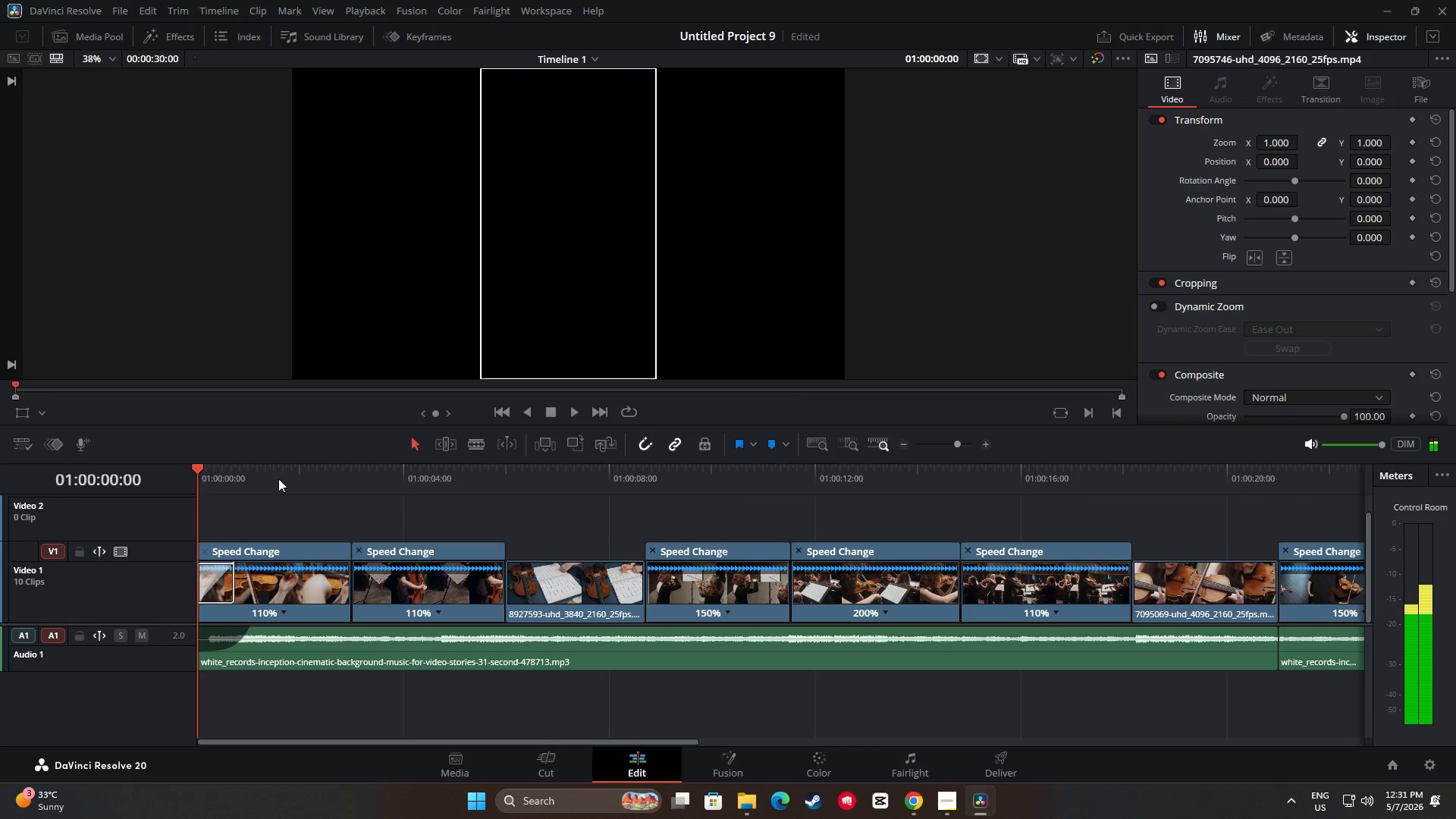 
key(Space)
 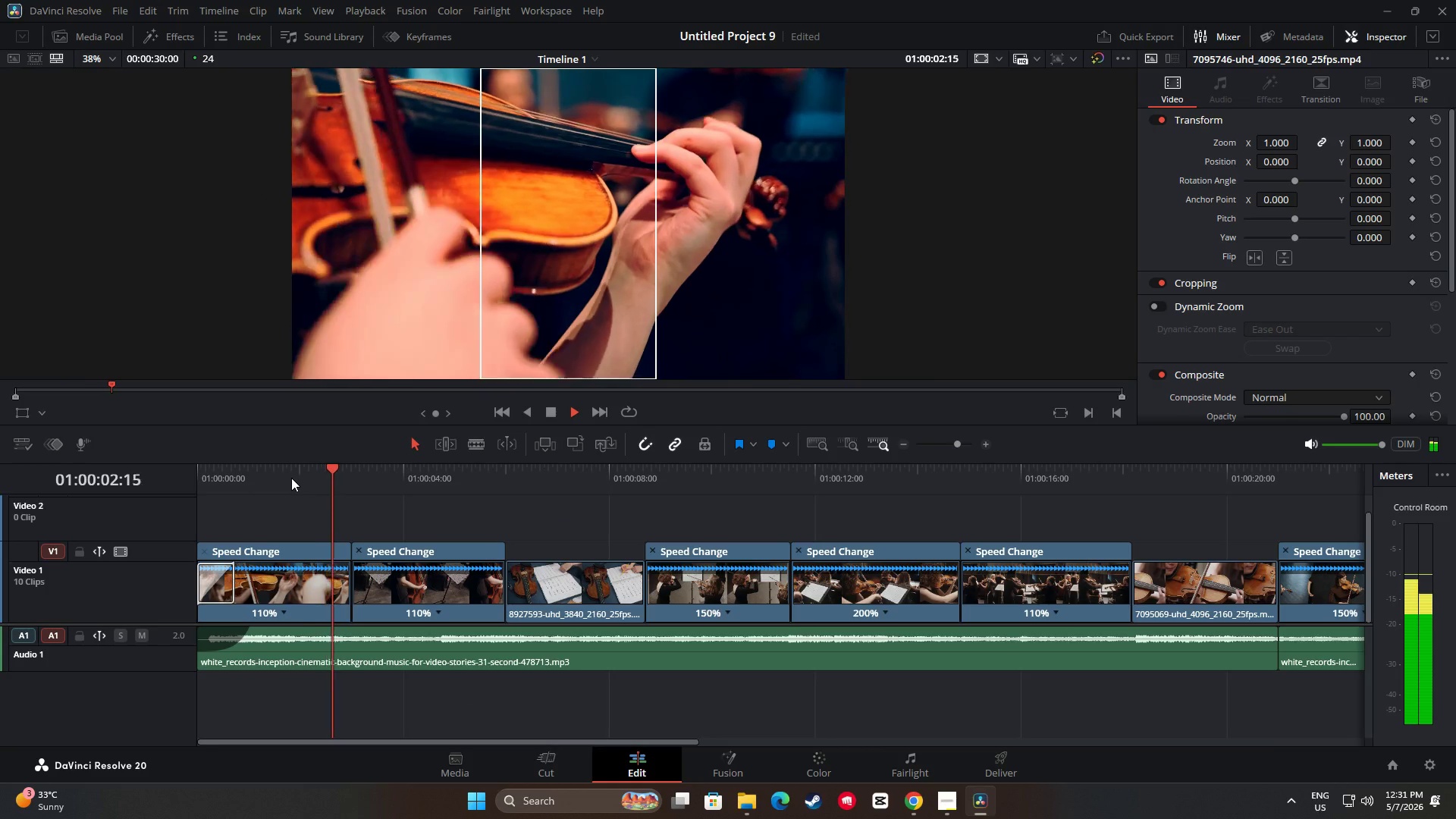 
key(Space)
 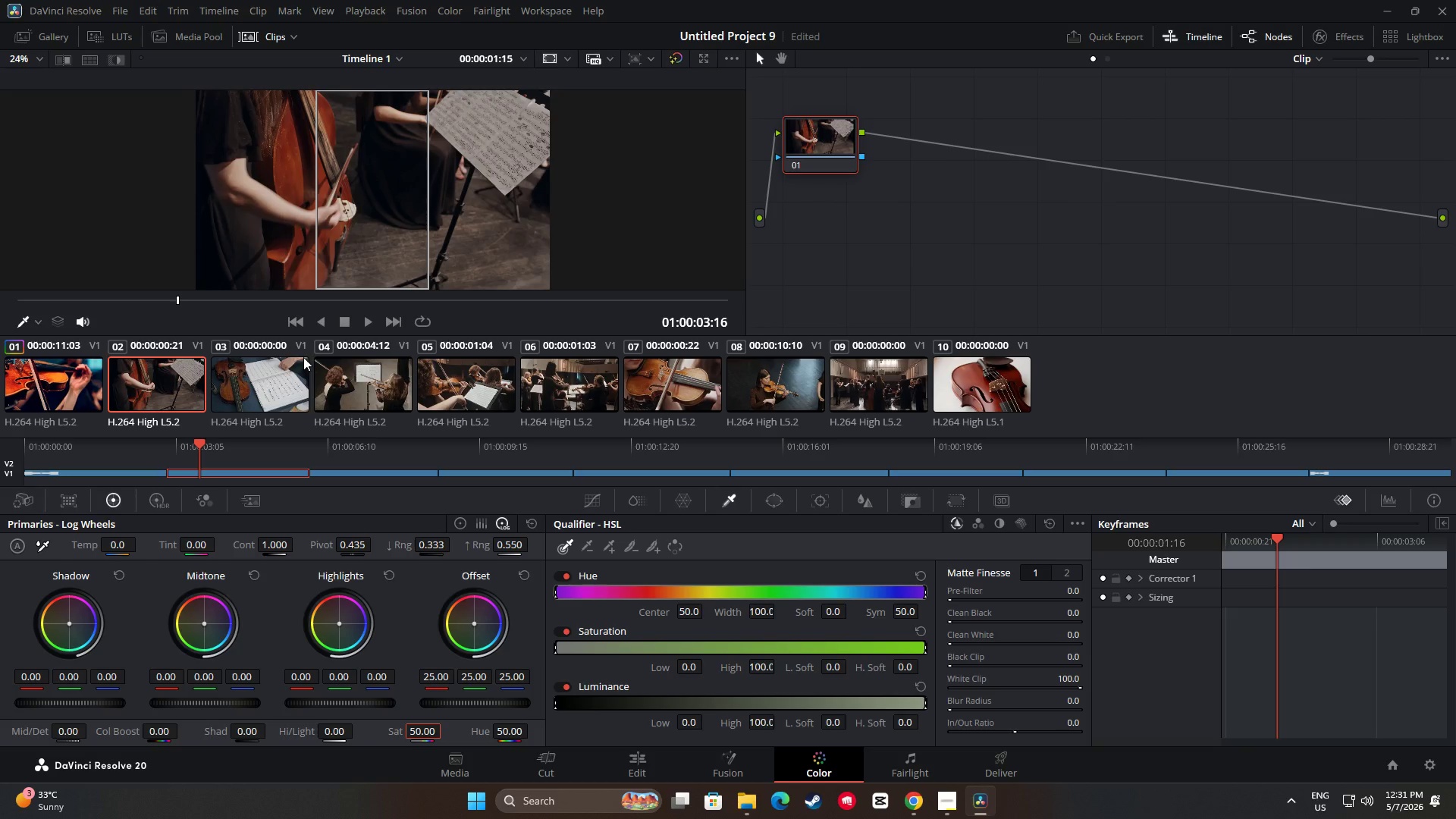 
wait(8.86)
 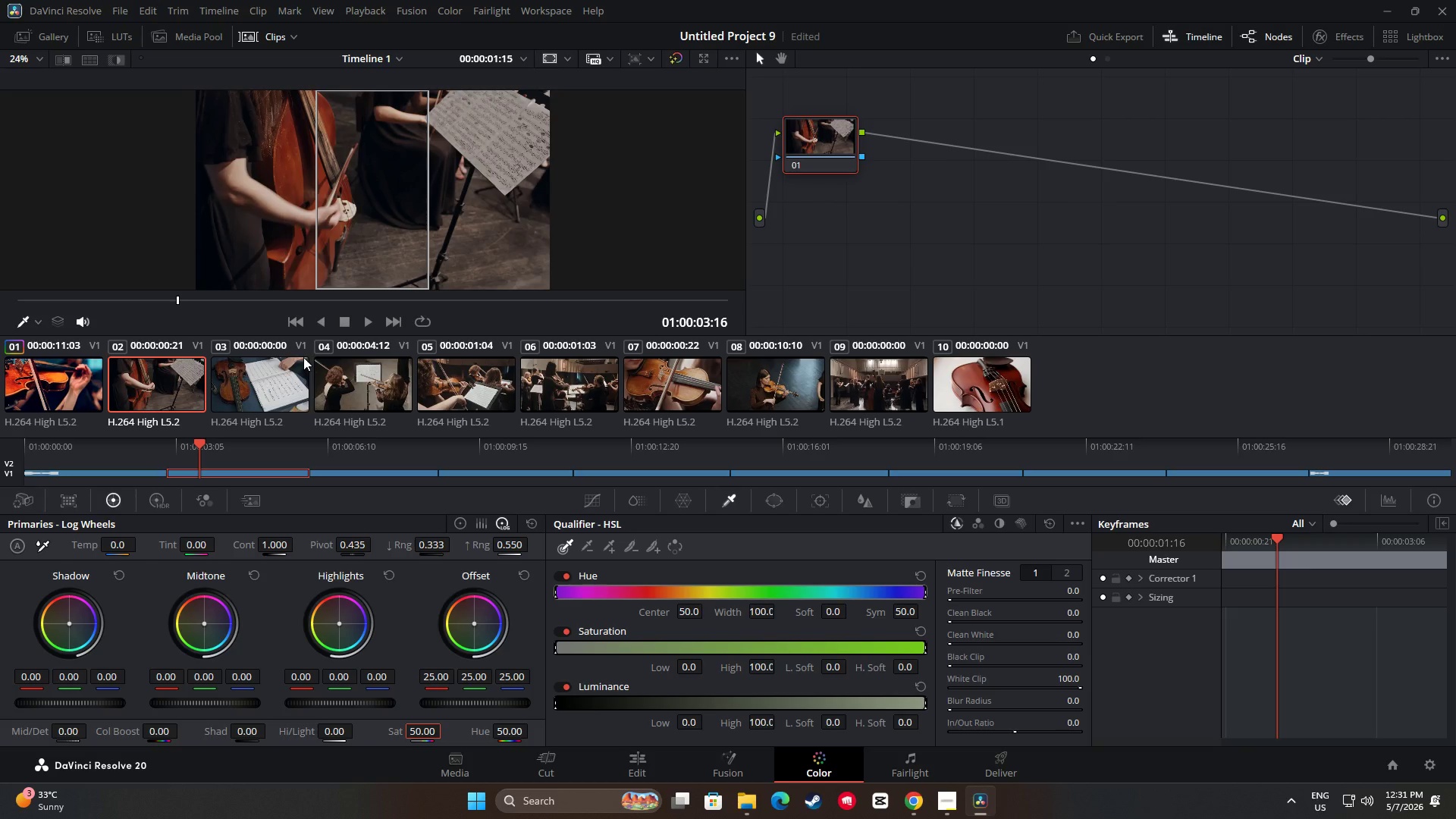 
right_click([841, 229])
 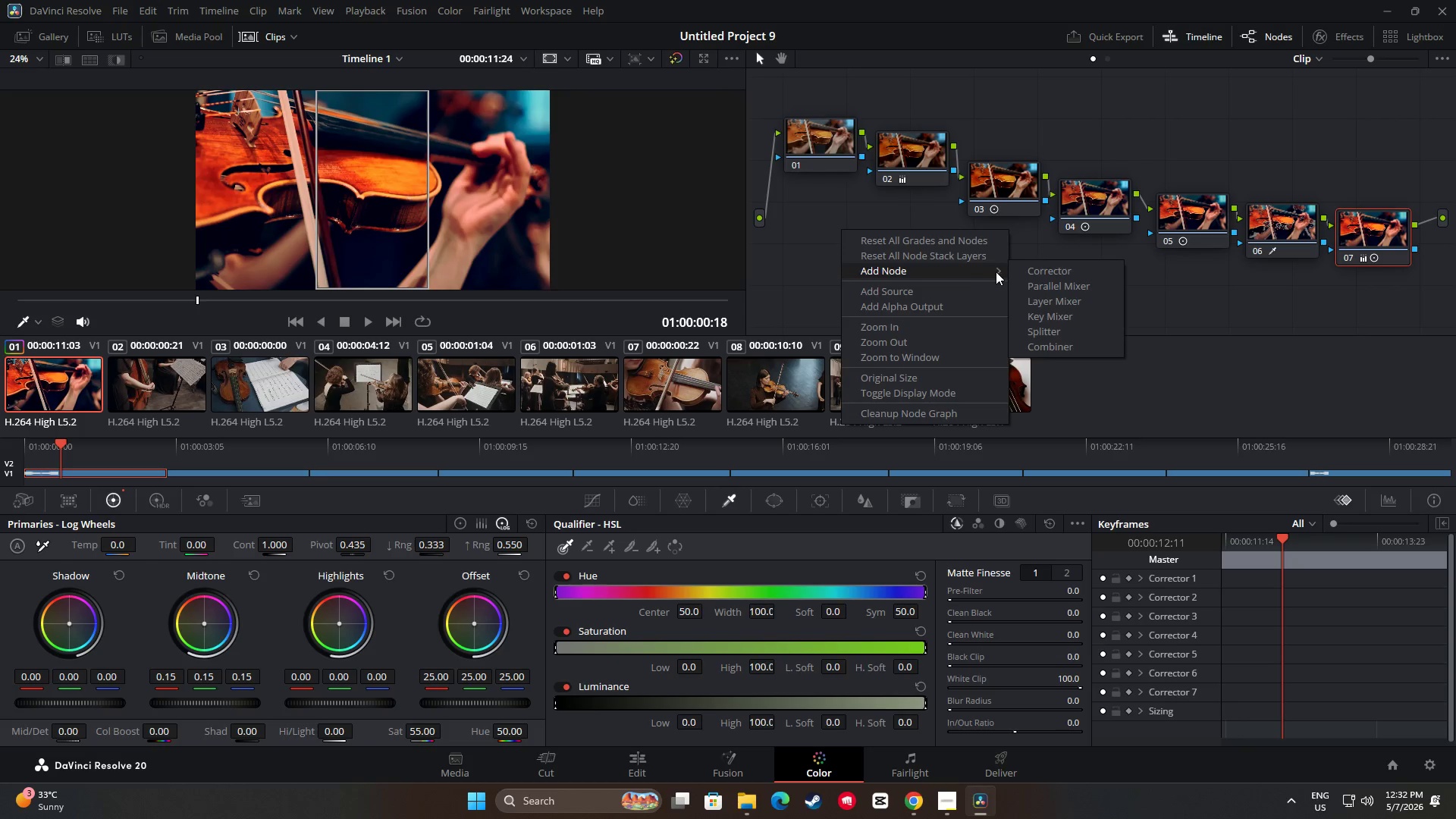 
wait(10.8)
 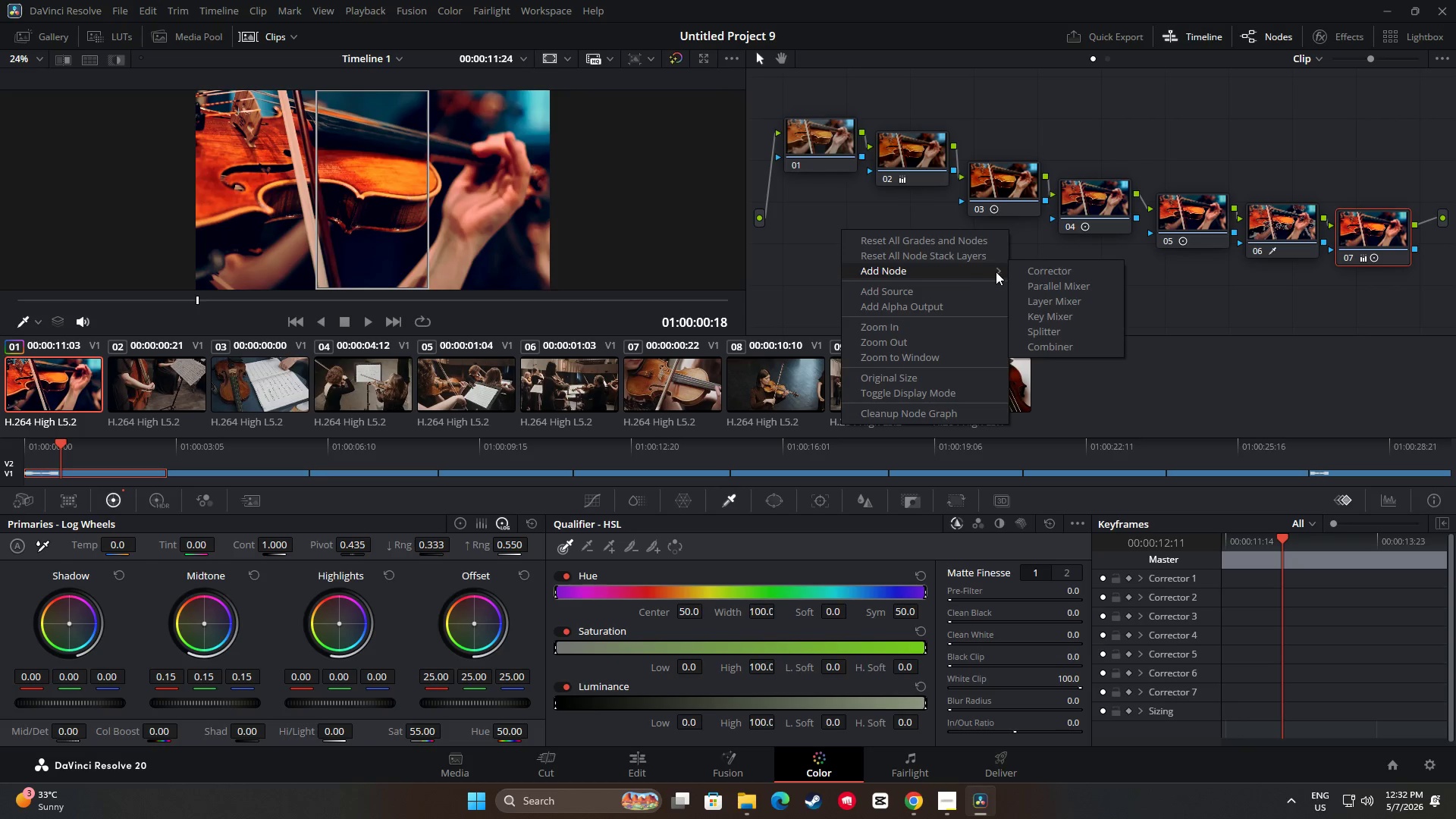 
left_click([291, 37])
 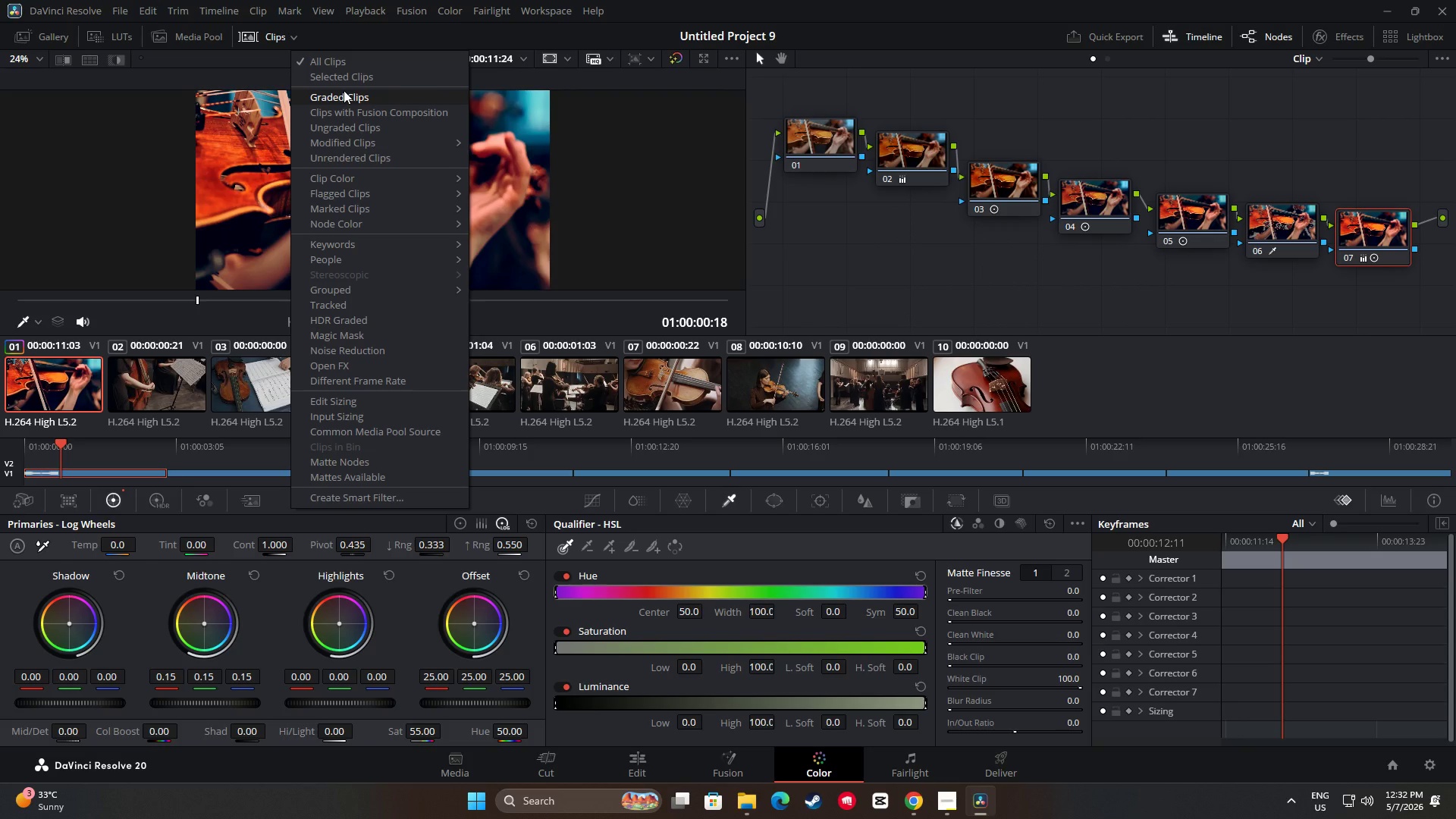 
wait(5.27)
 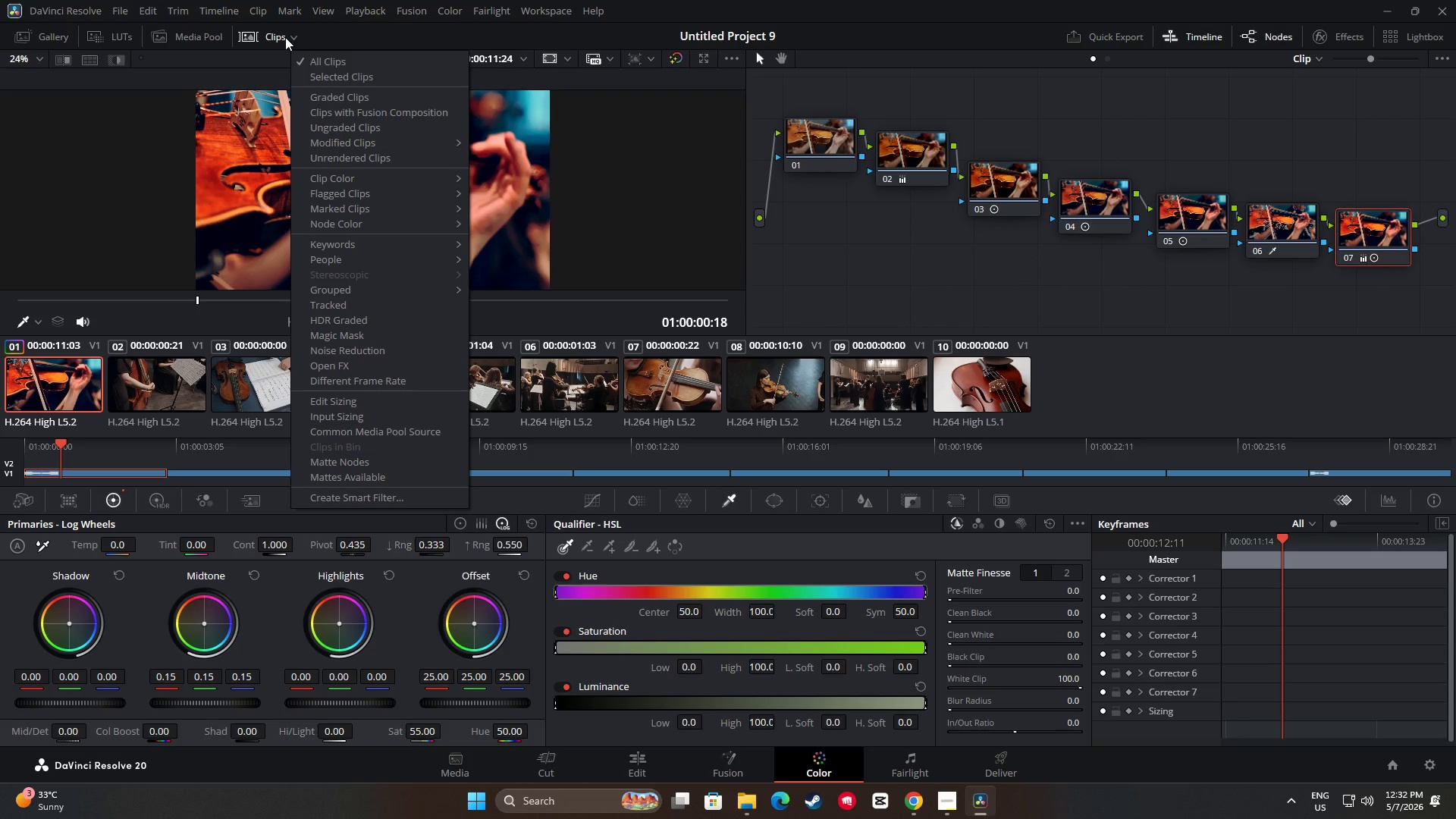 
left_click([905, 225])
 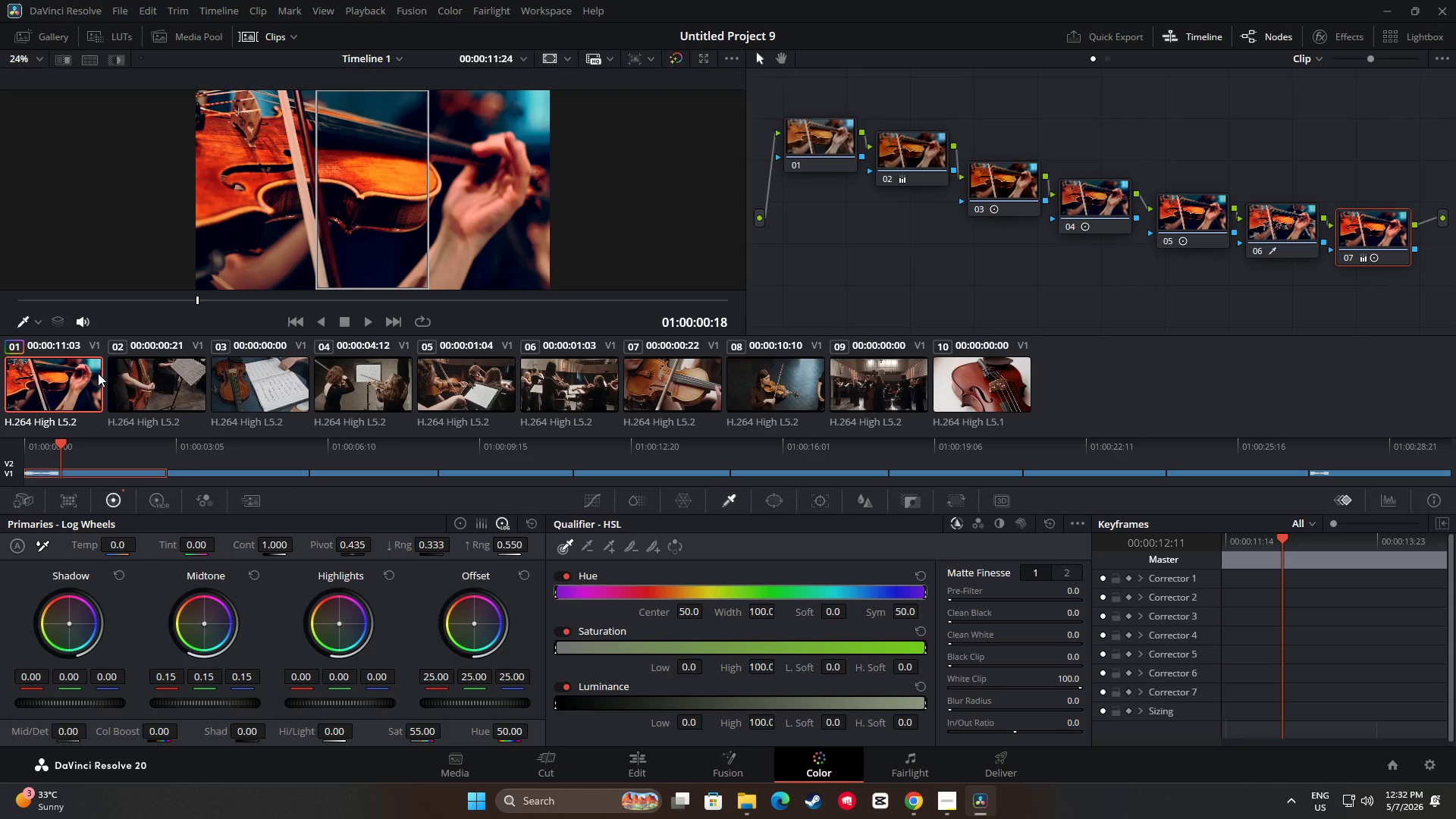 
left_click([160, 378])
 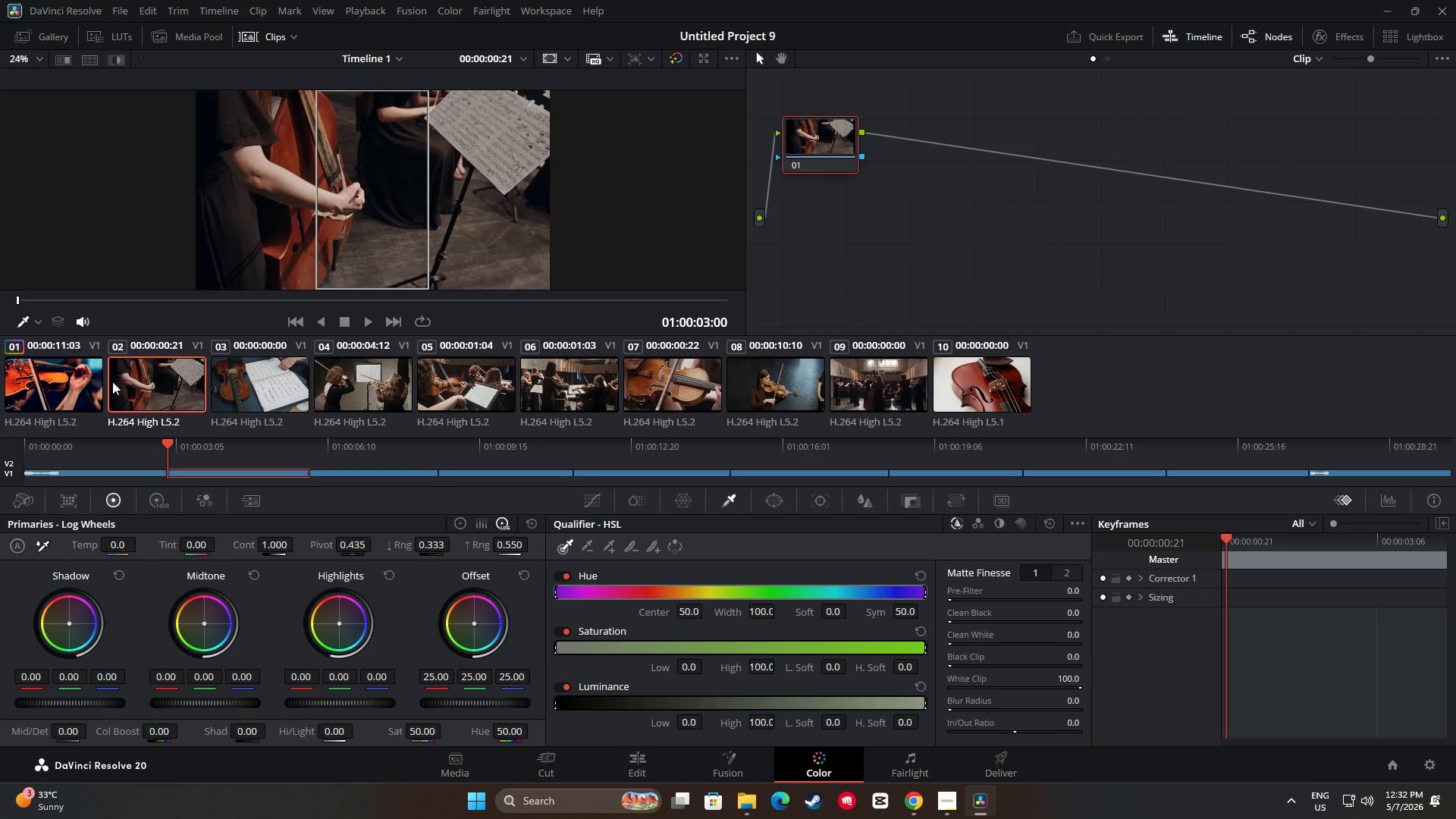 
left_click([74, 381])
 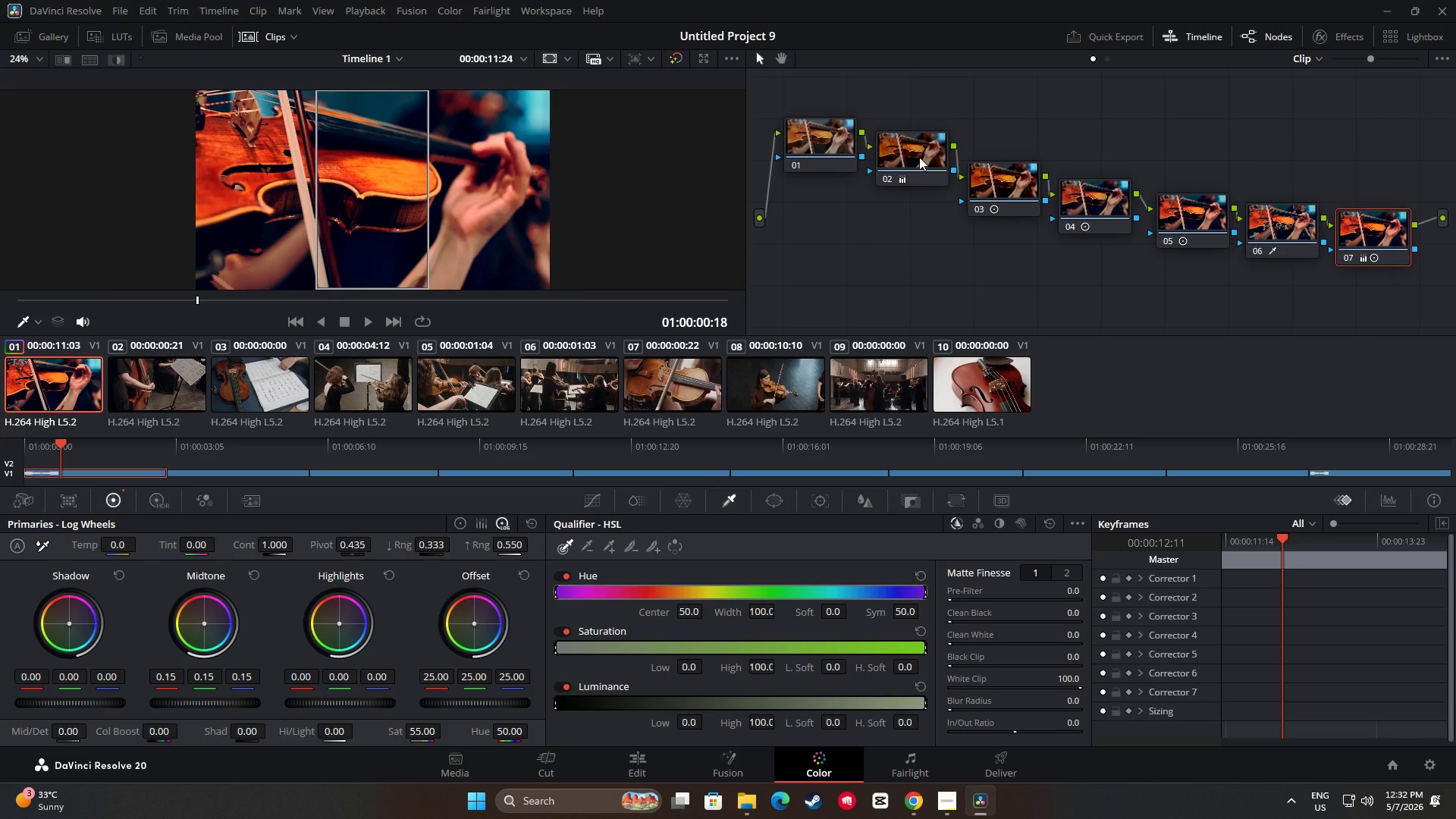 
left_click([919, 157])
 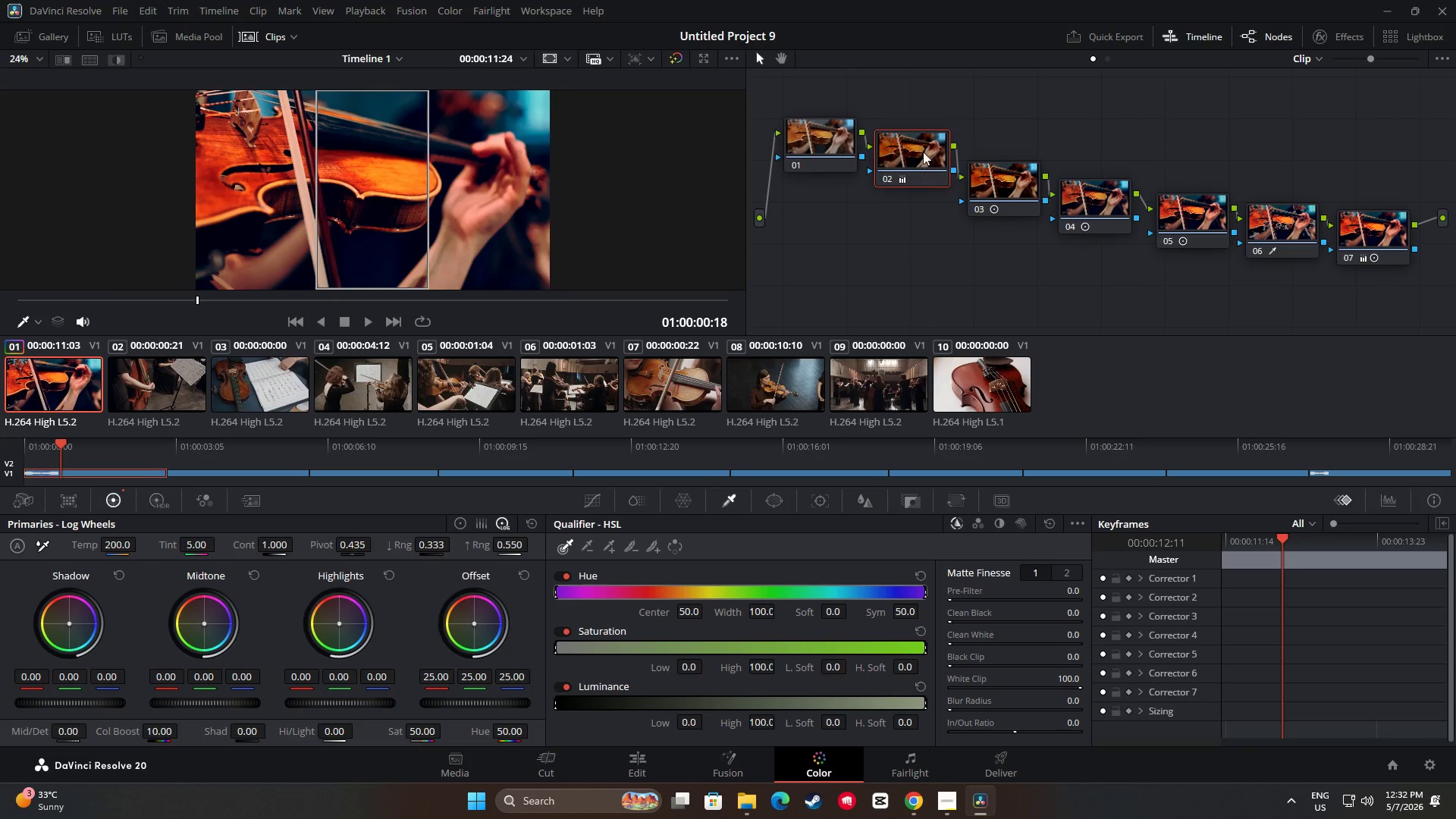 
hold_key(key=ControlLeft, duration=0.8)
 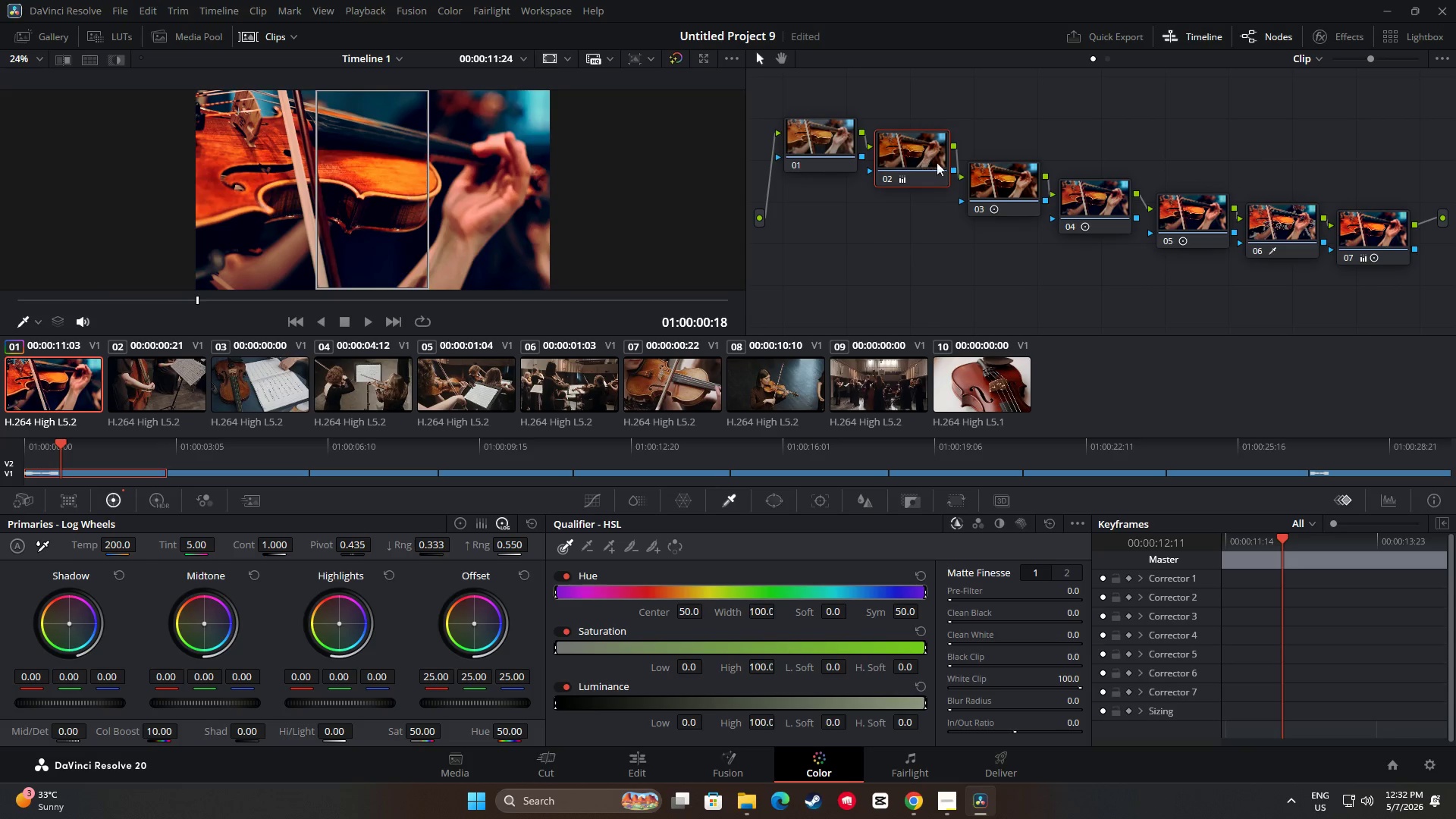 
hold_key(key=ControlLeft, duration=0.64)
left_click([991, 185])
 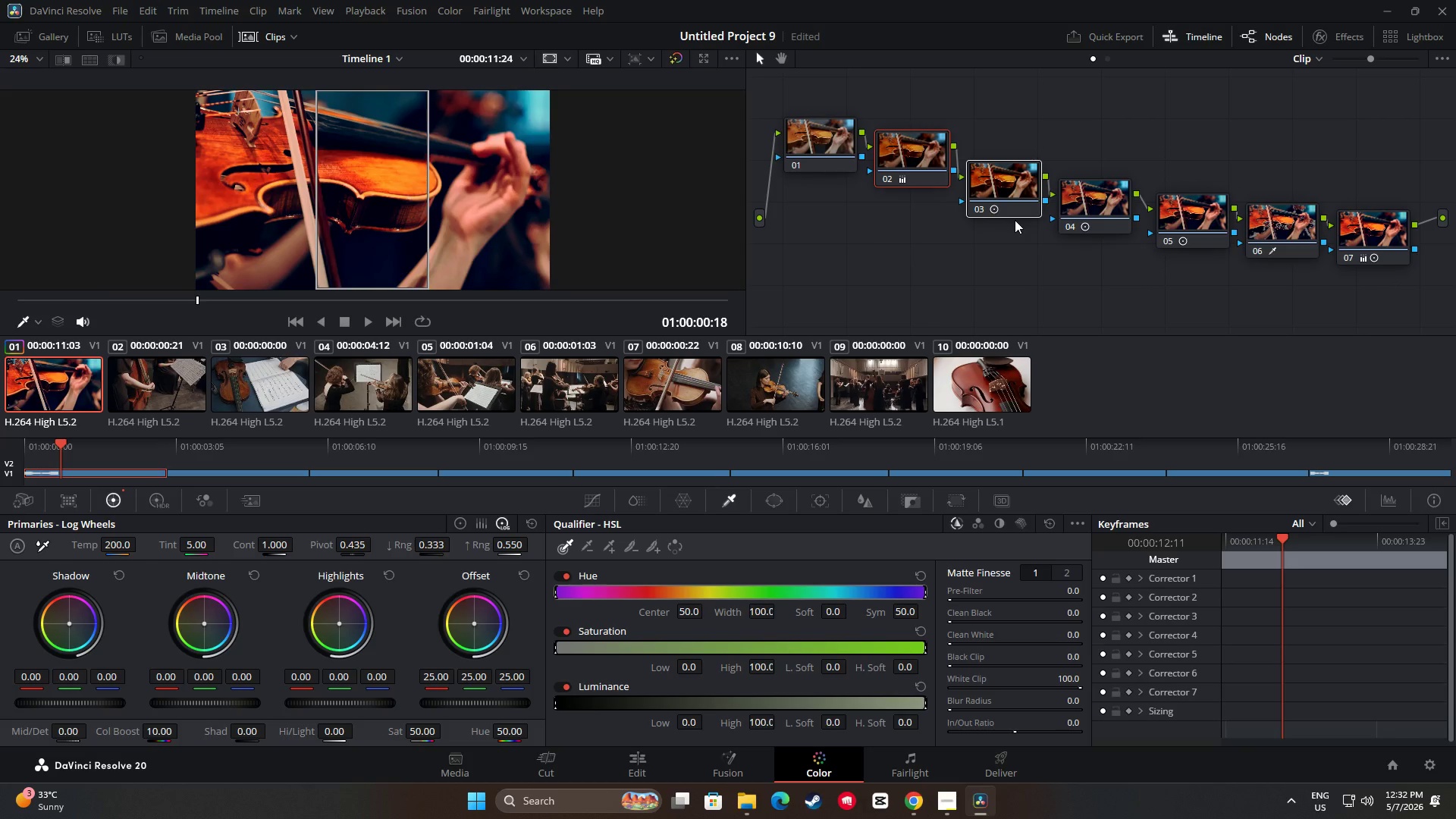 
hold_key(key=ControlLeft, duration=1.5)
double_click([1185, 218])
 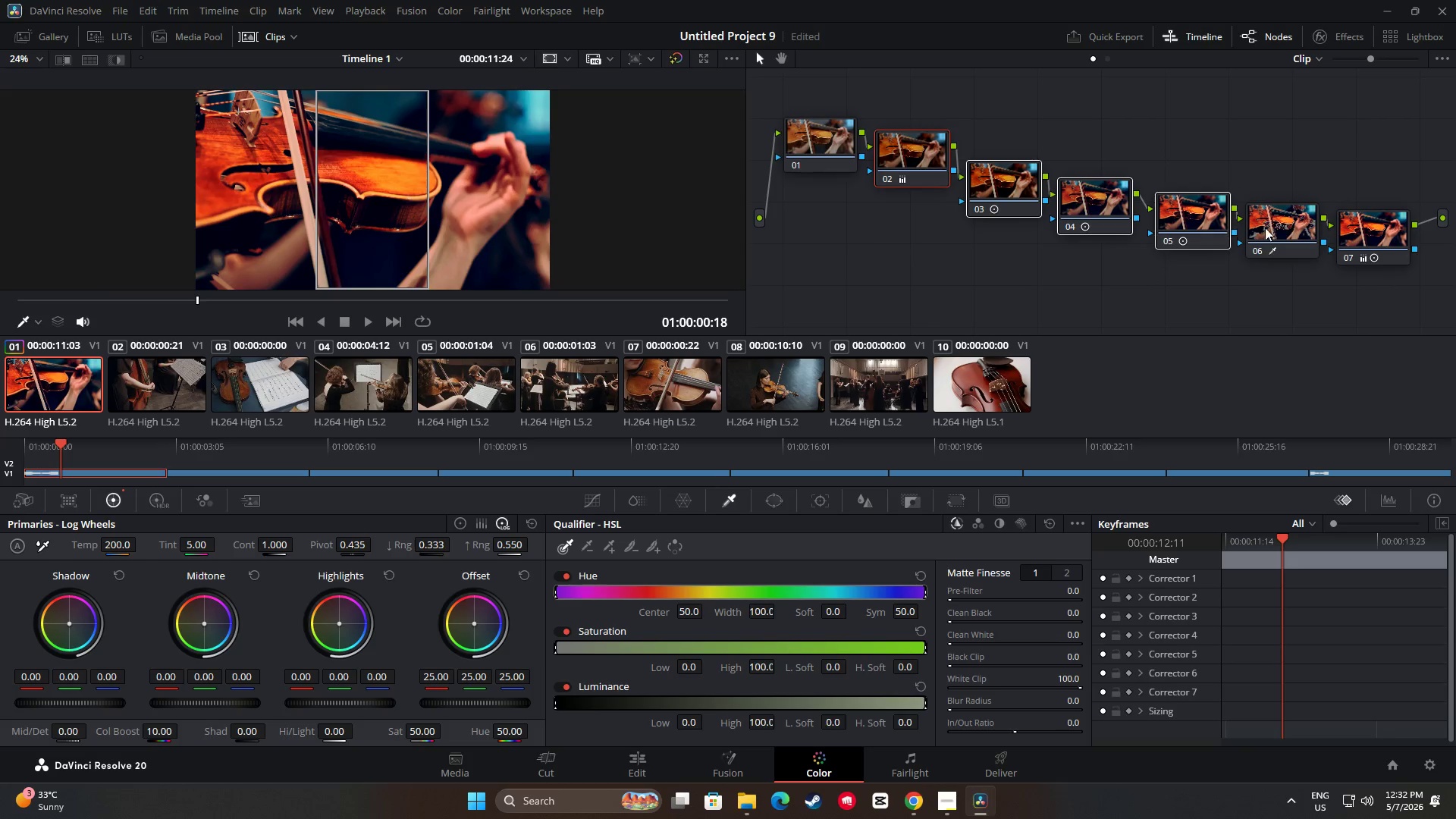 
triple_click([1286, 228])
 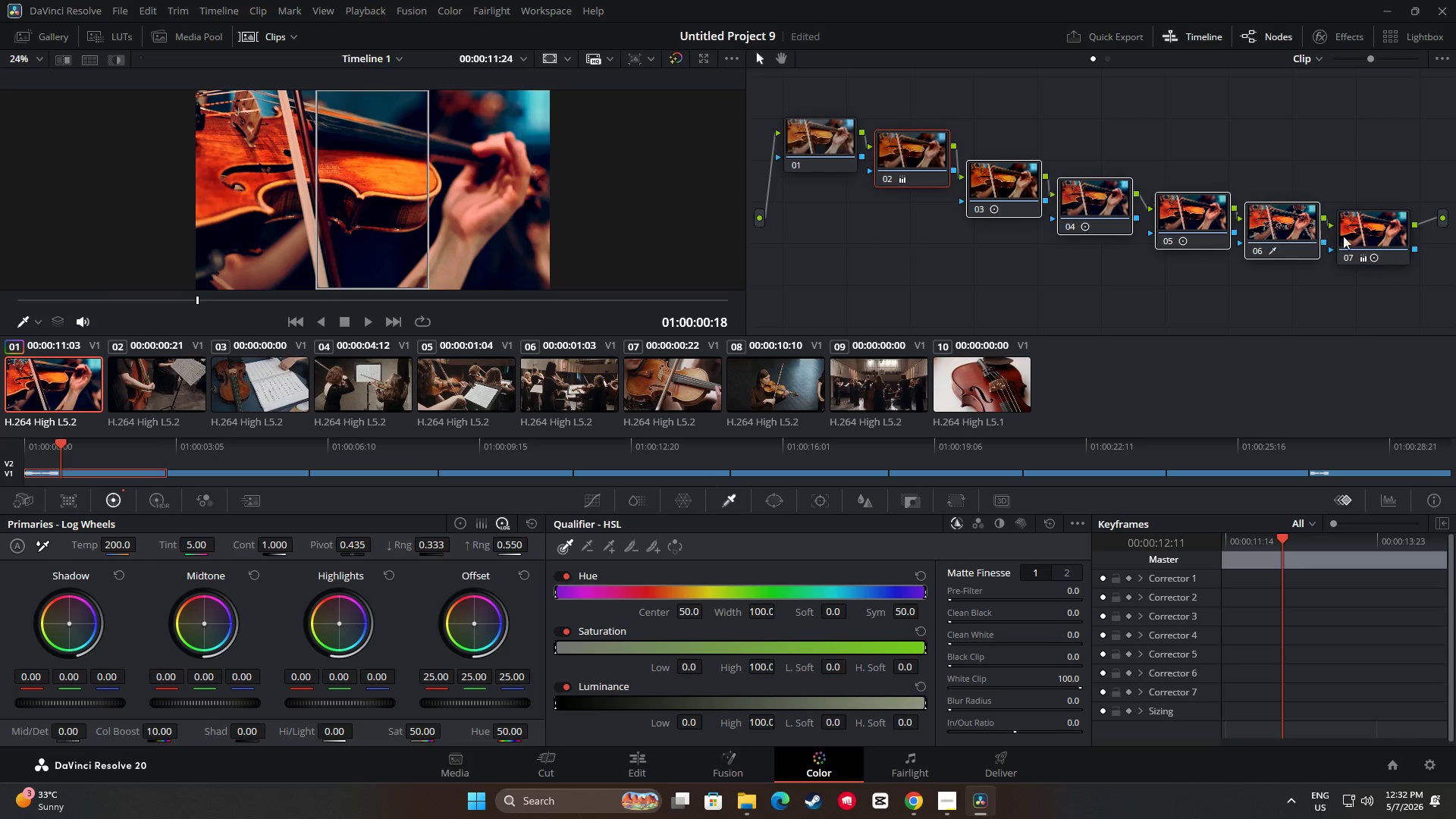 
triple_click([1395, 237])
 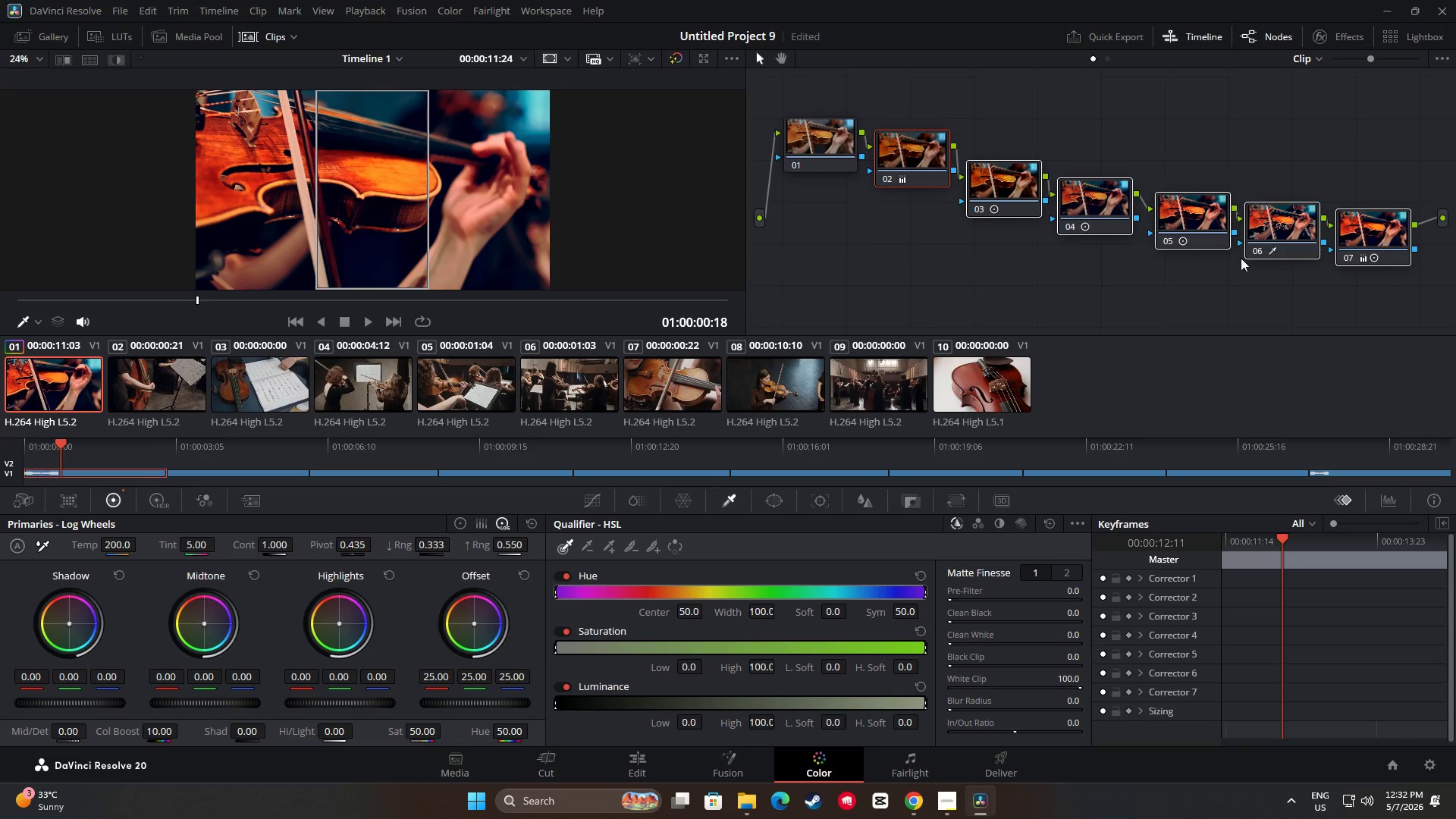 
key(Control+C)
 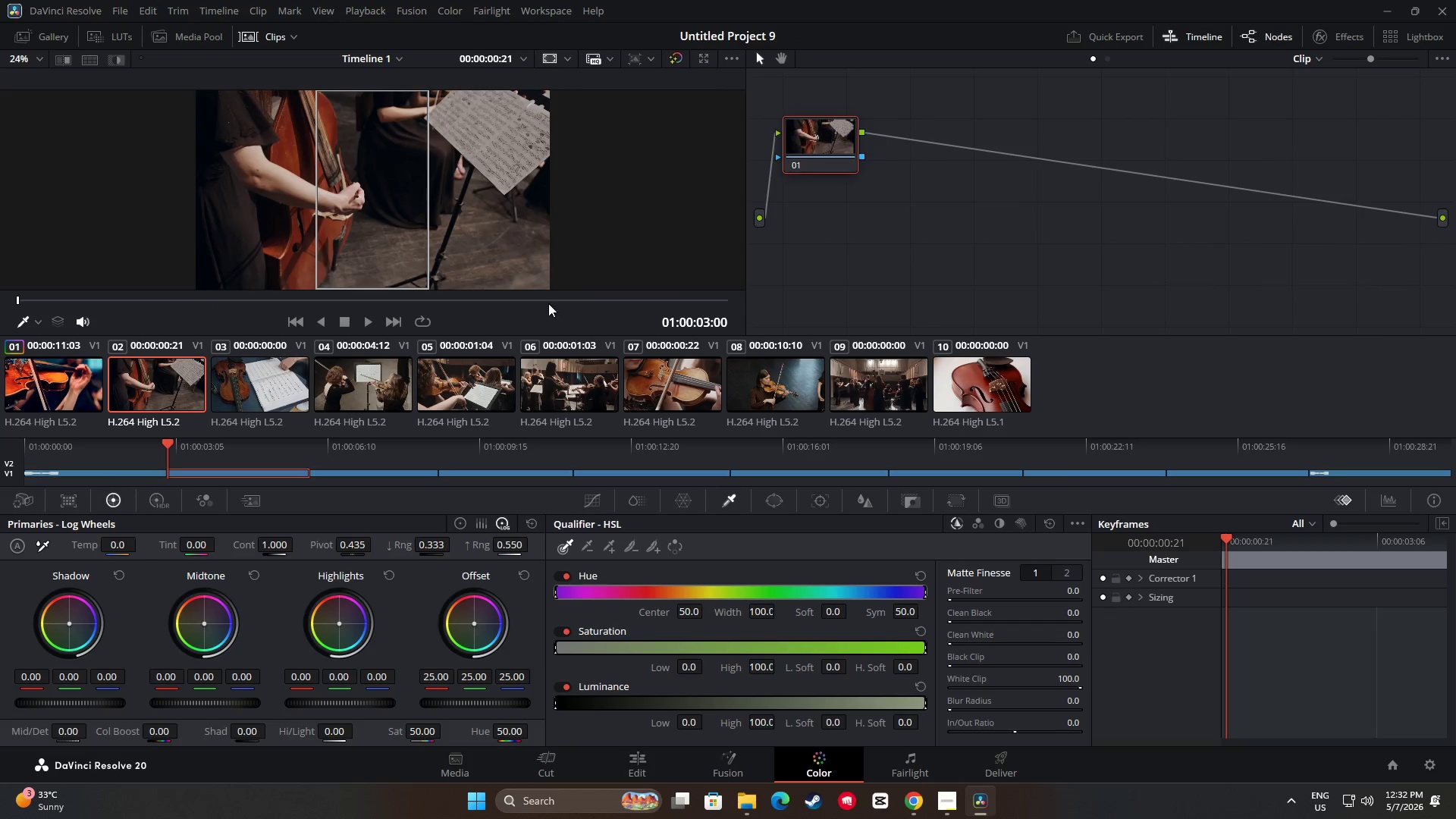 
left_click([927, 158])
 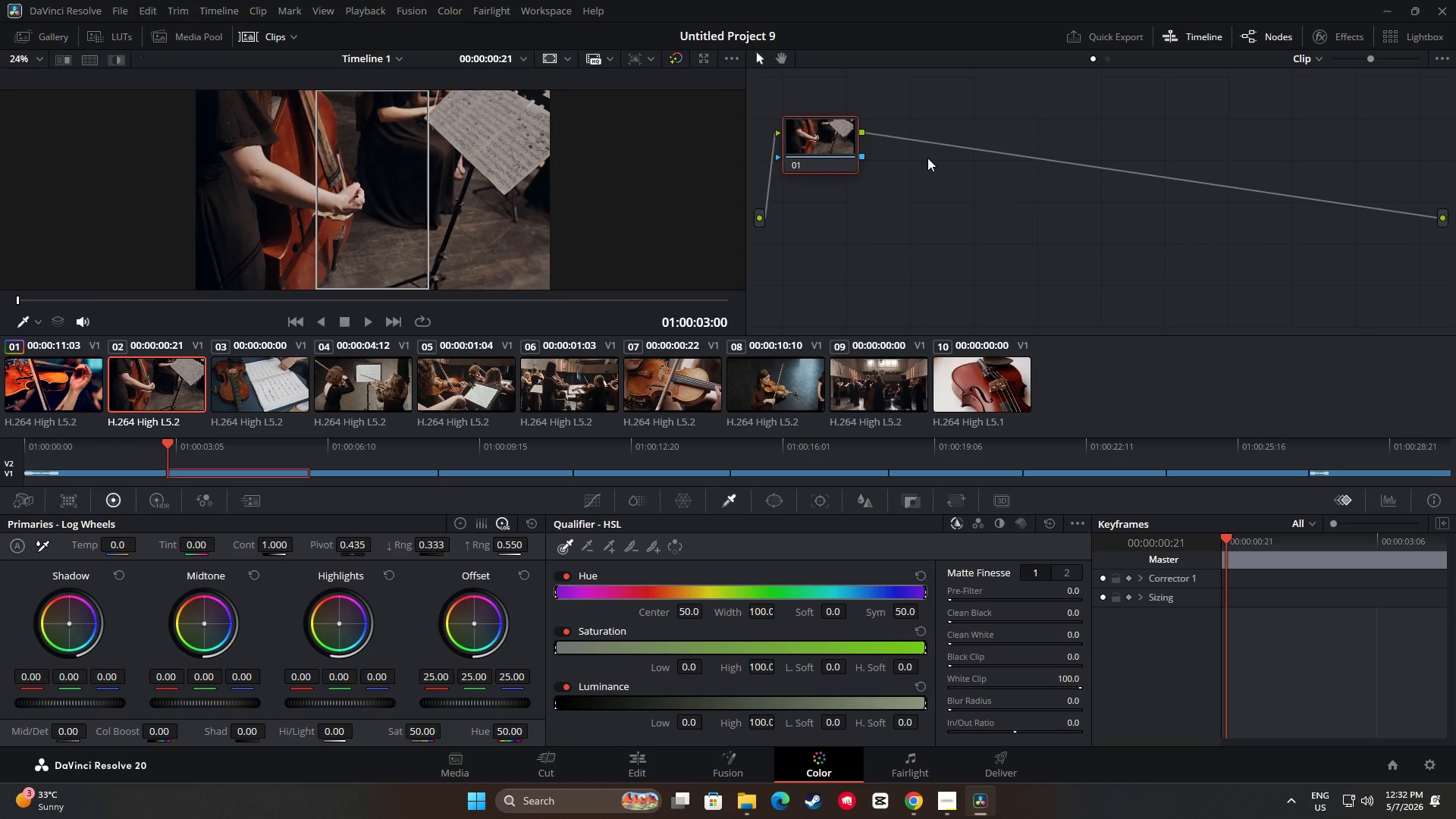 
key(Control+V)
 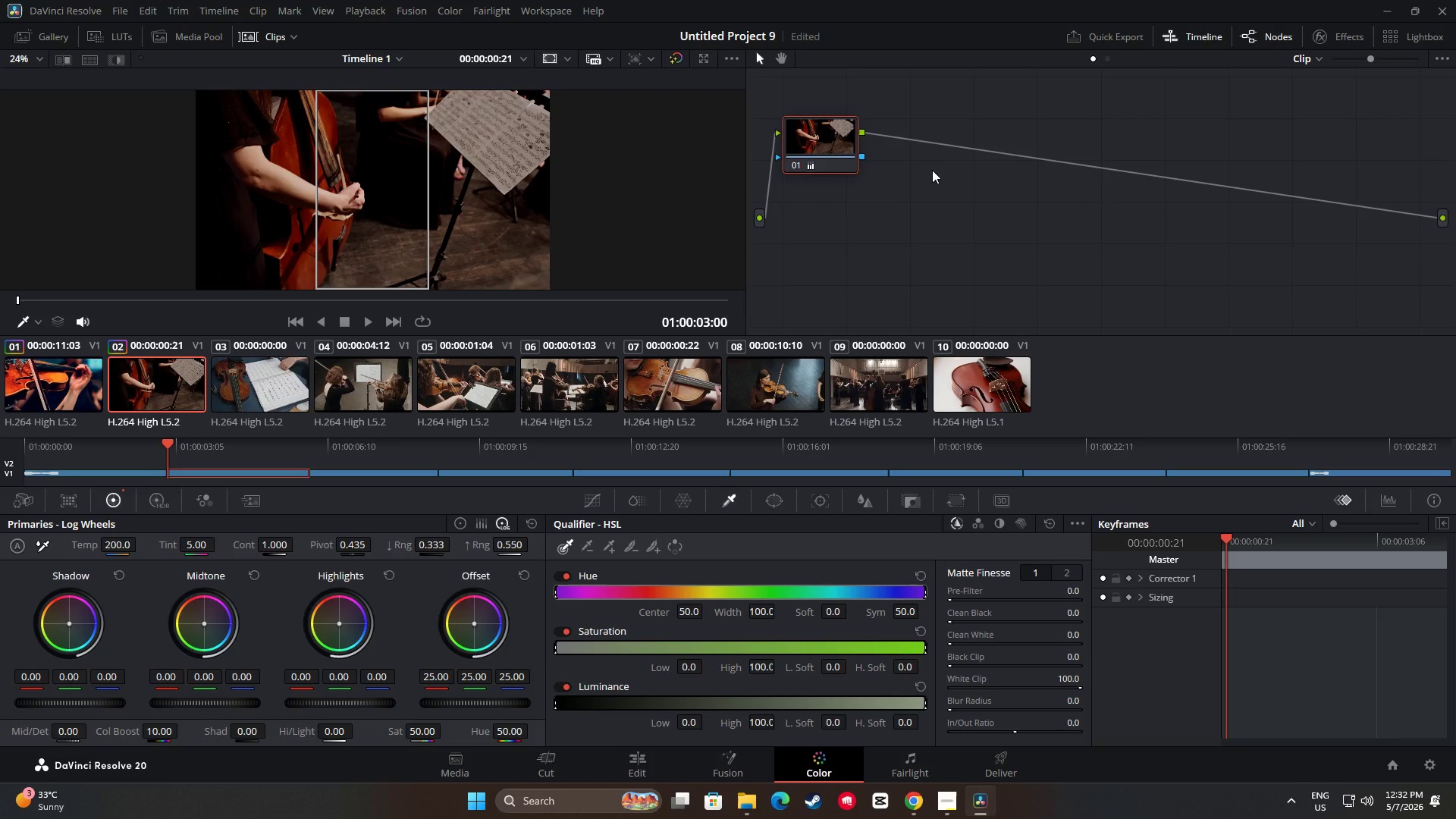 
key(Control+Z)
 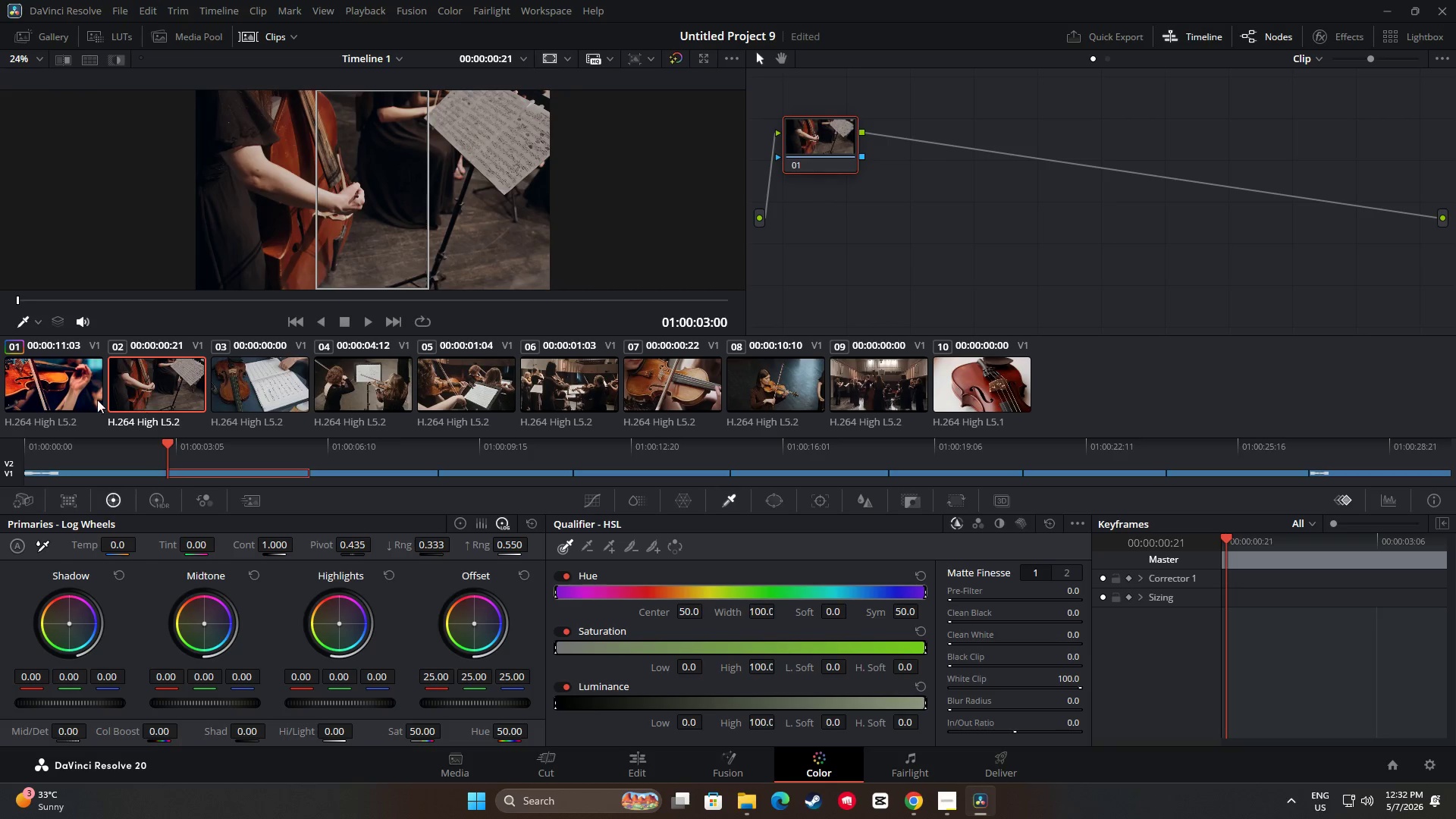 
left_click([73, 388])
 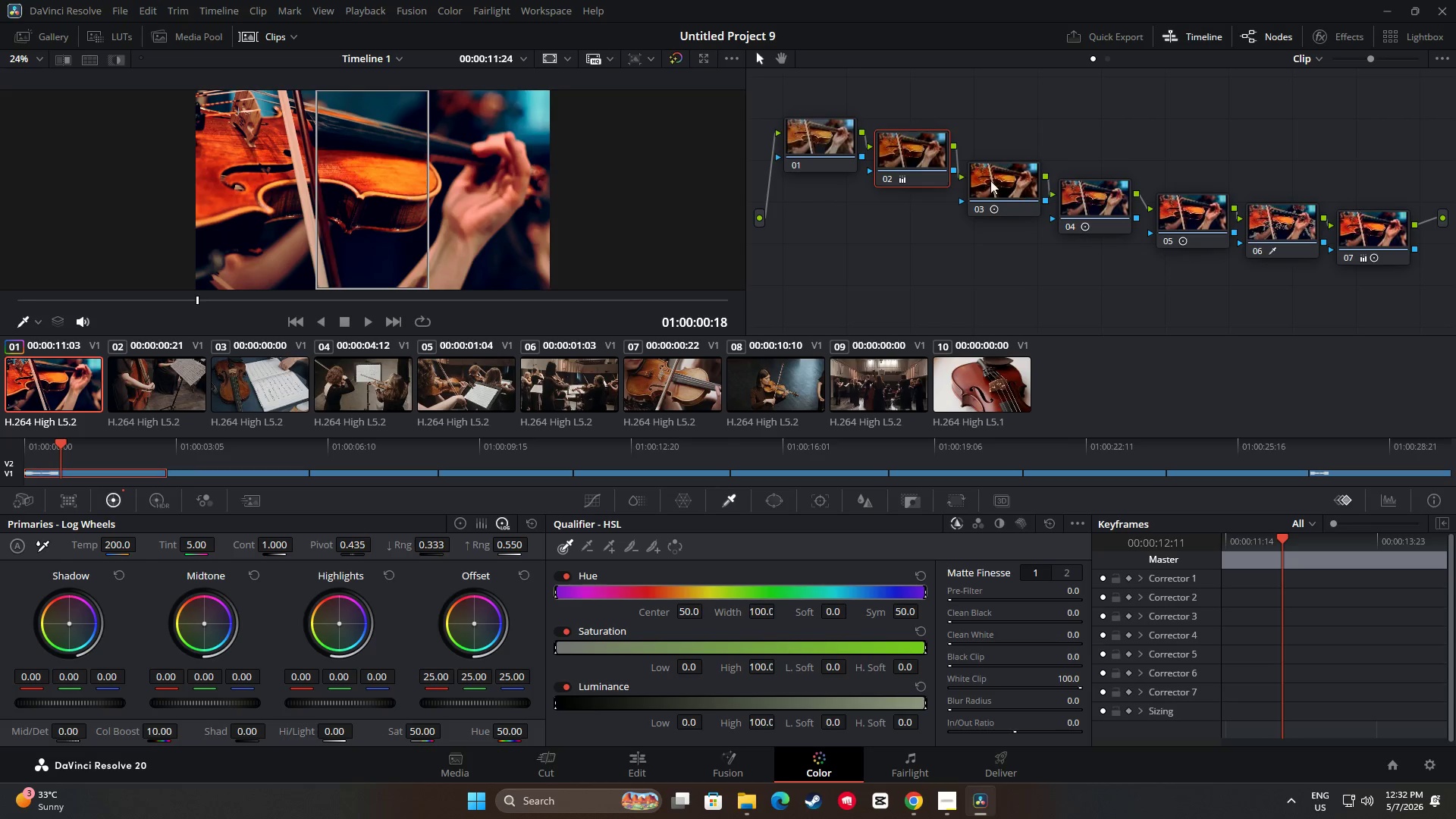 
left_click([912, 158])
 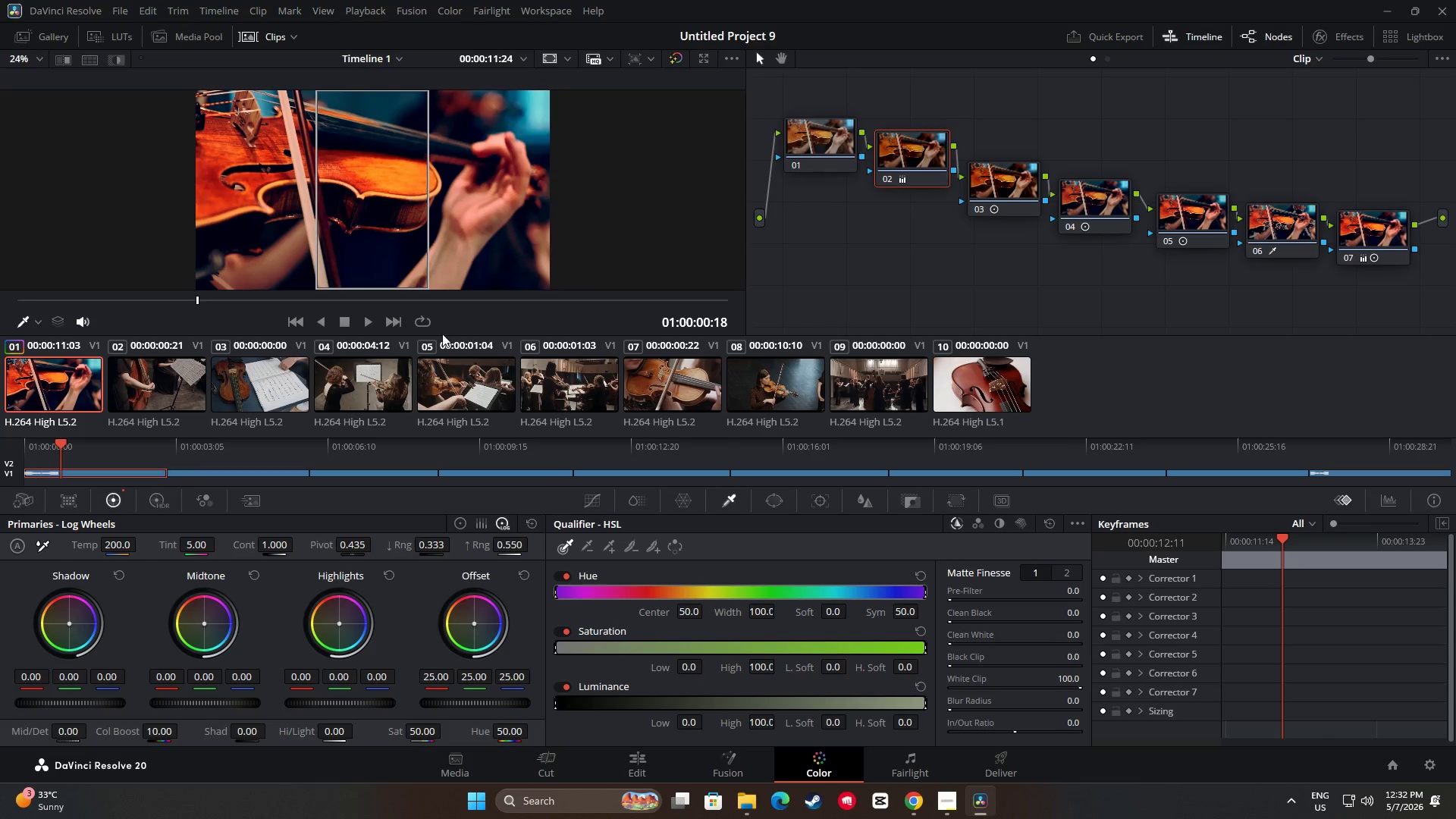 
left_click([184, 384])
 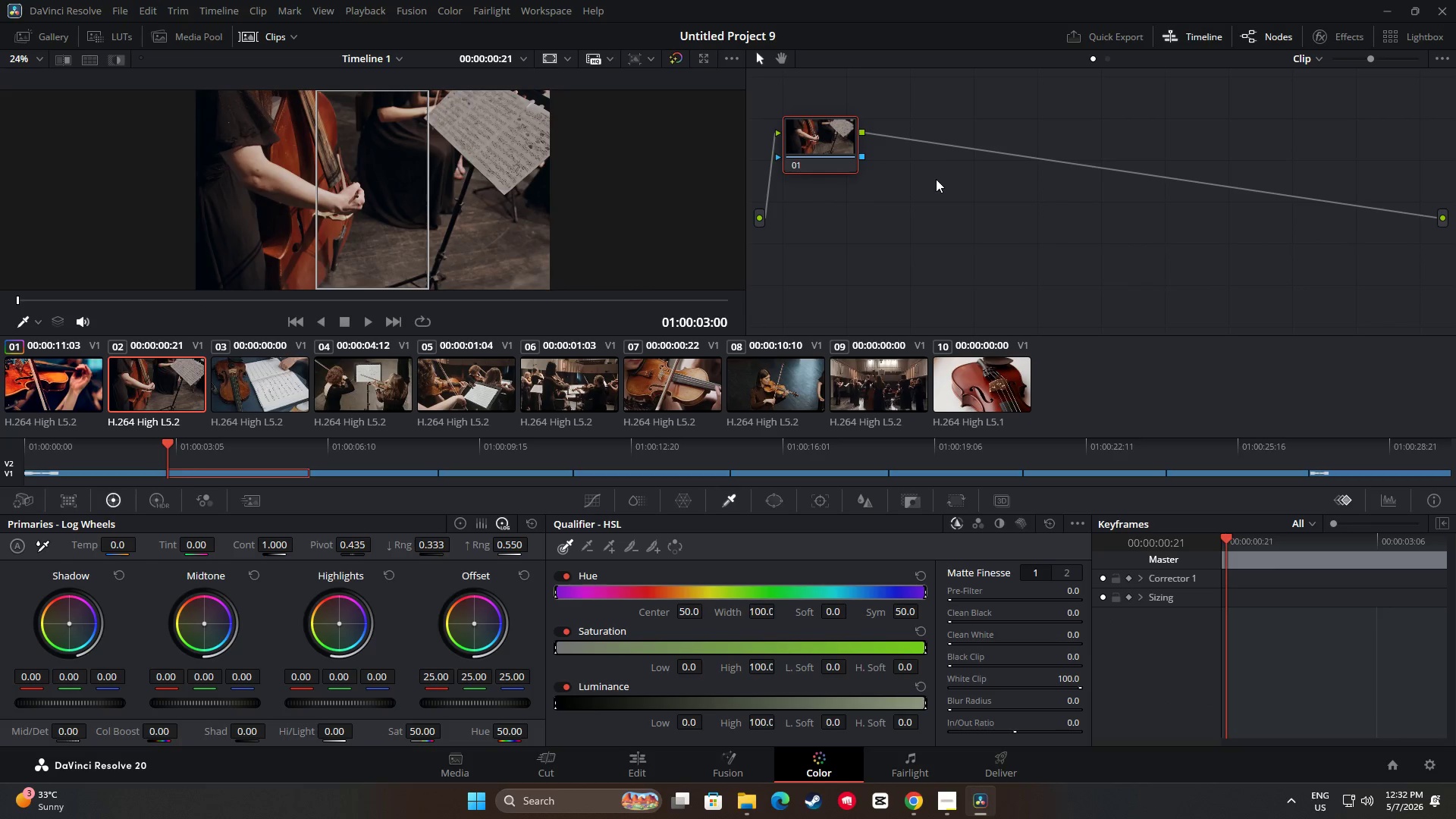 
key(Alt+S)
 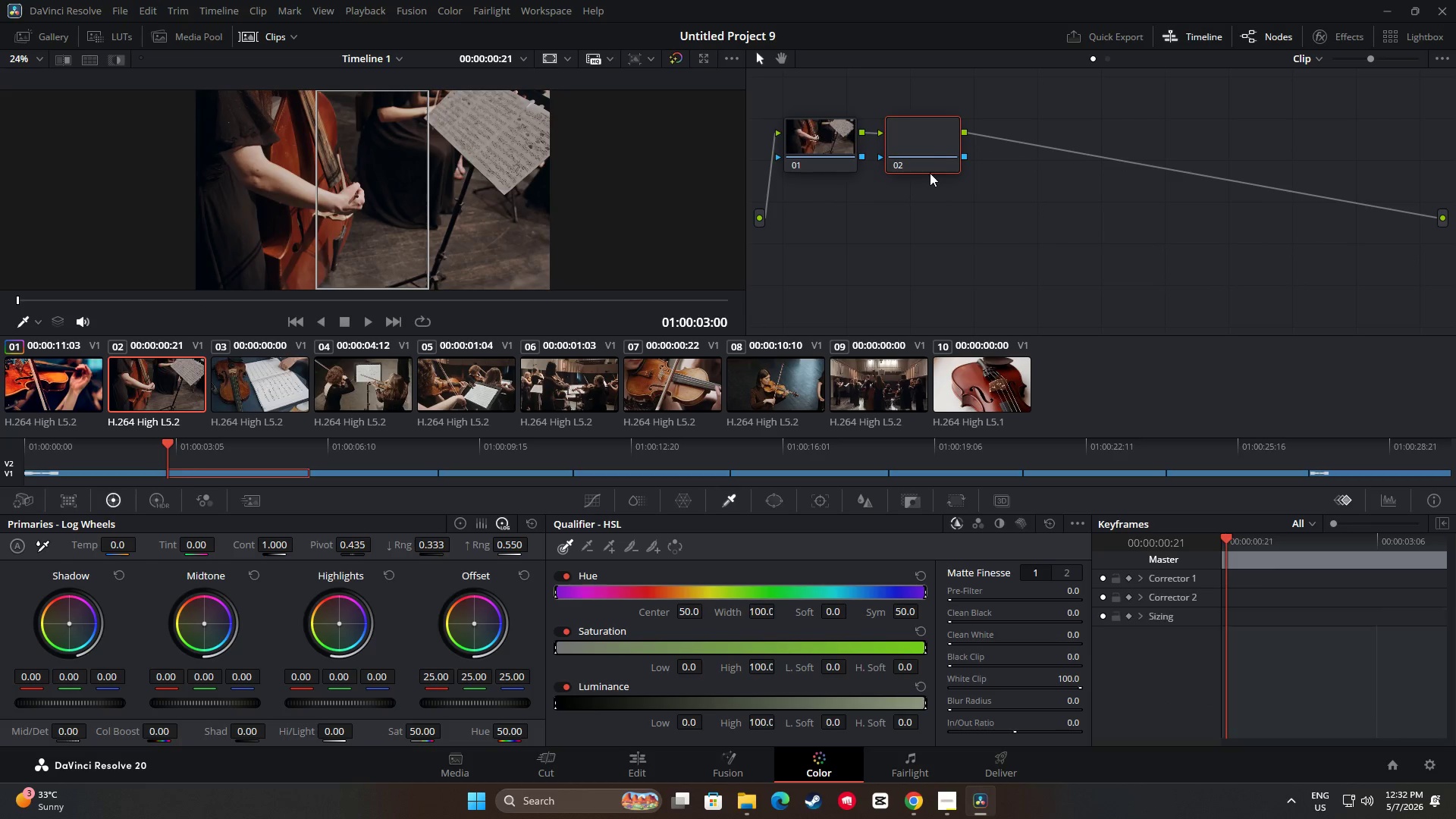 
key(Alt+S)
 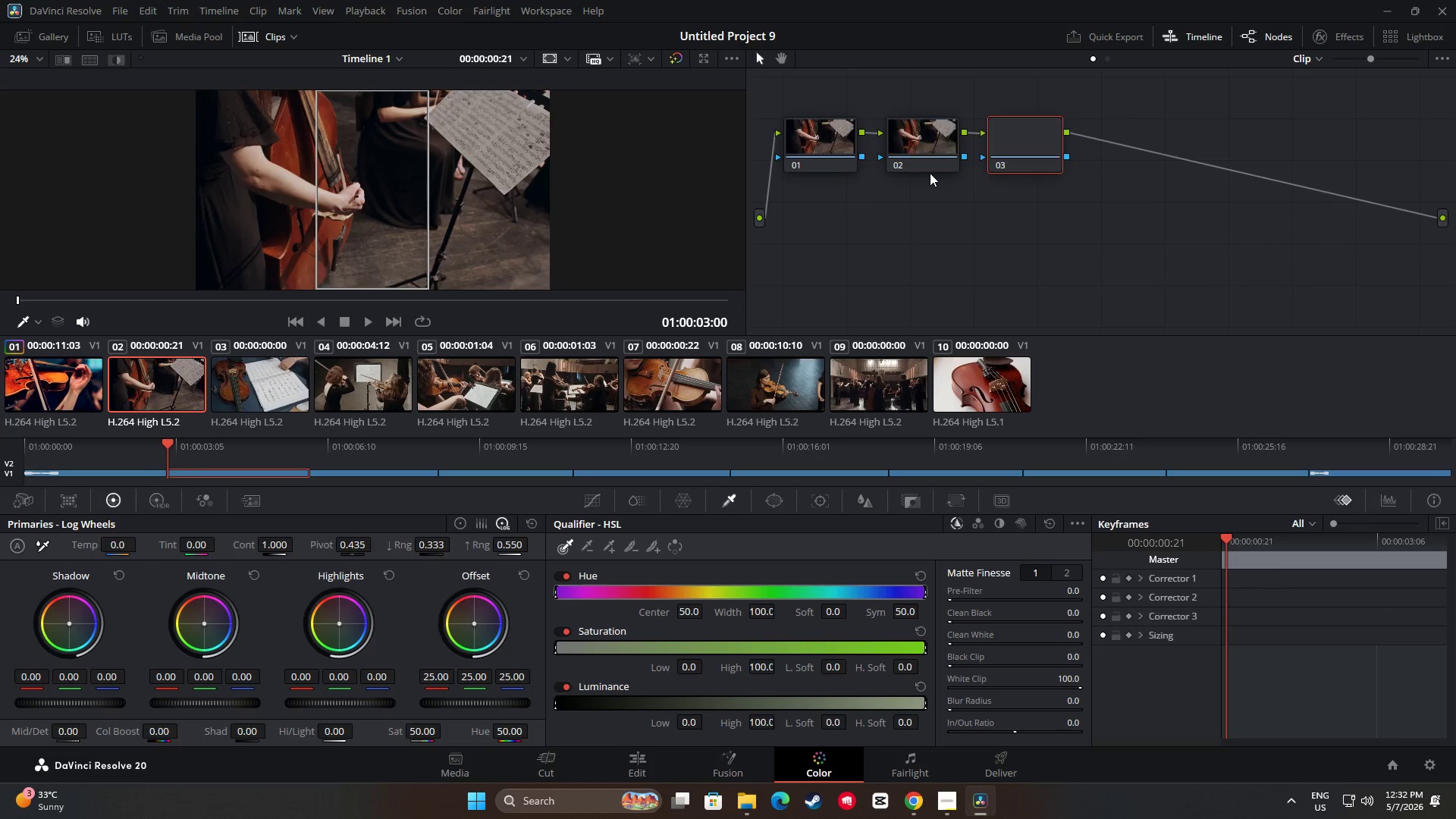 
key(Alt+S)
 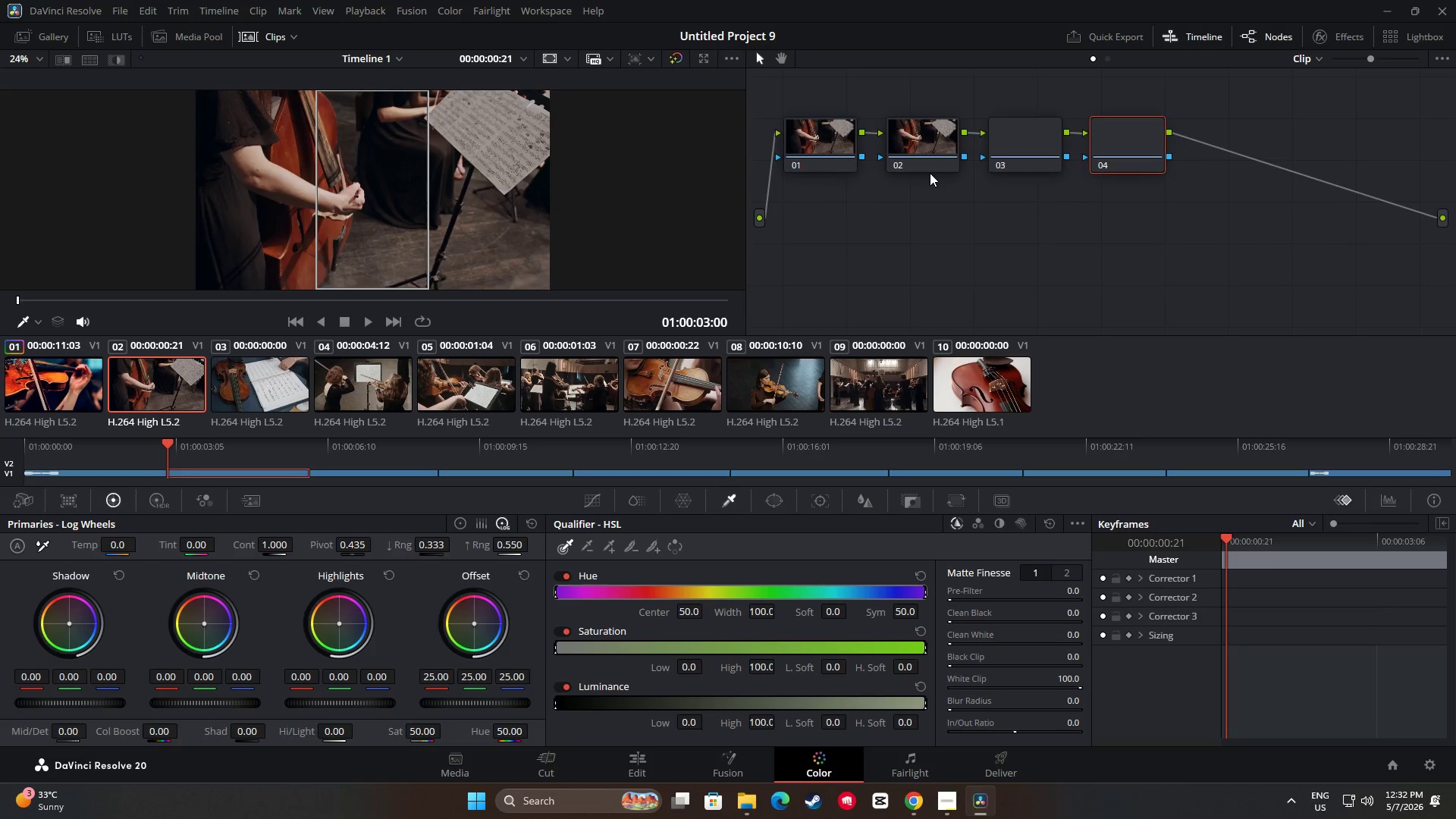 
key(Alt+S)
 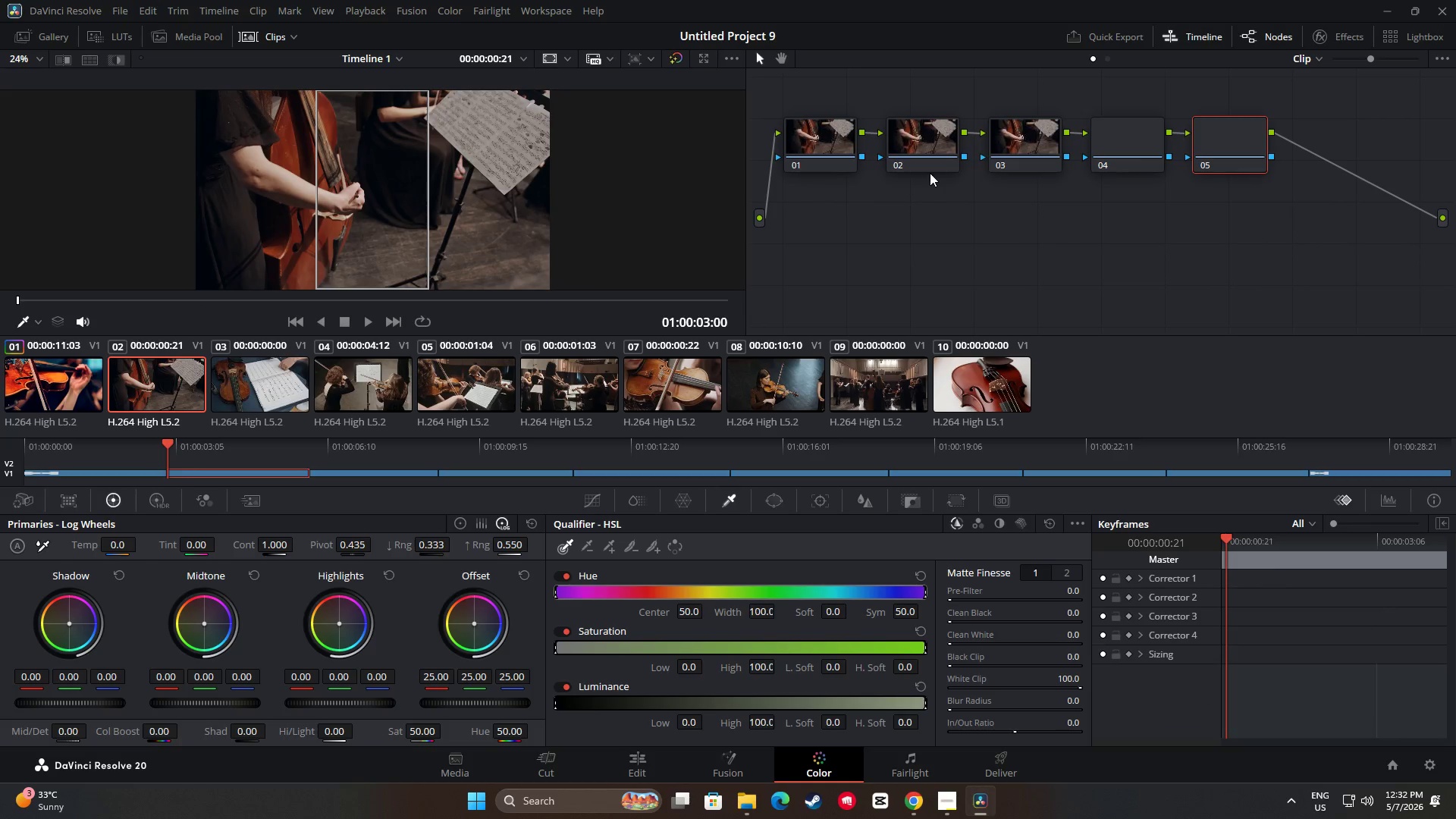 
key(Alt+S)
 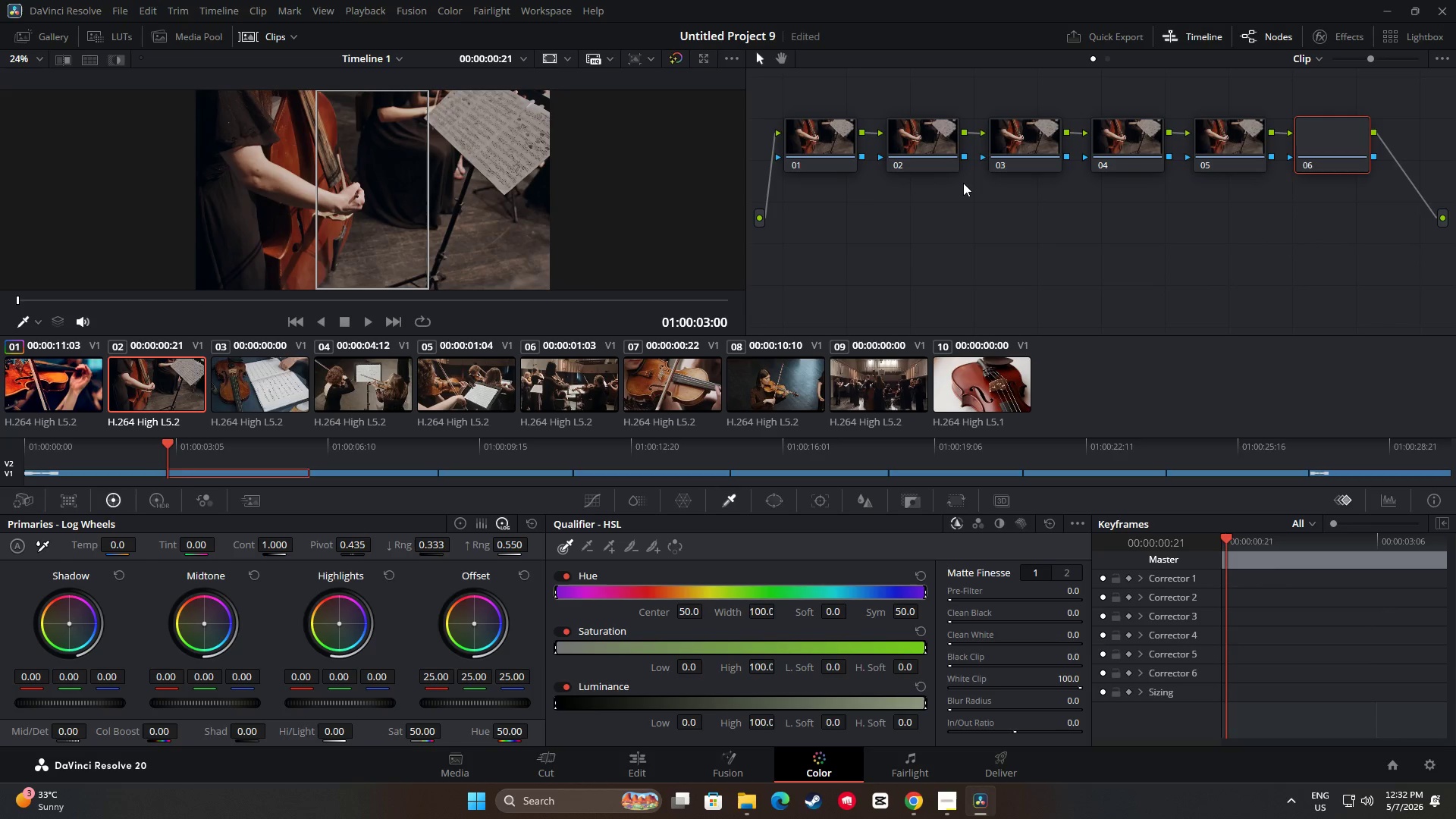 
key(Alt+S)
 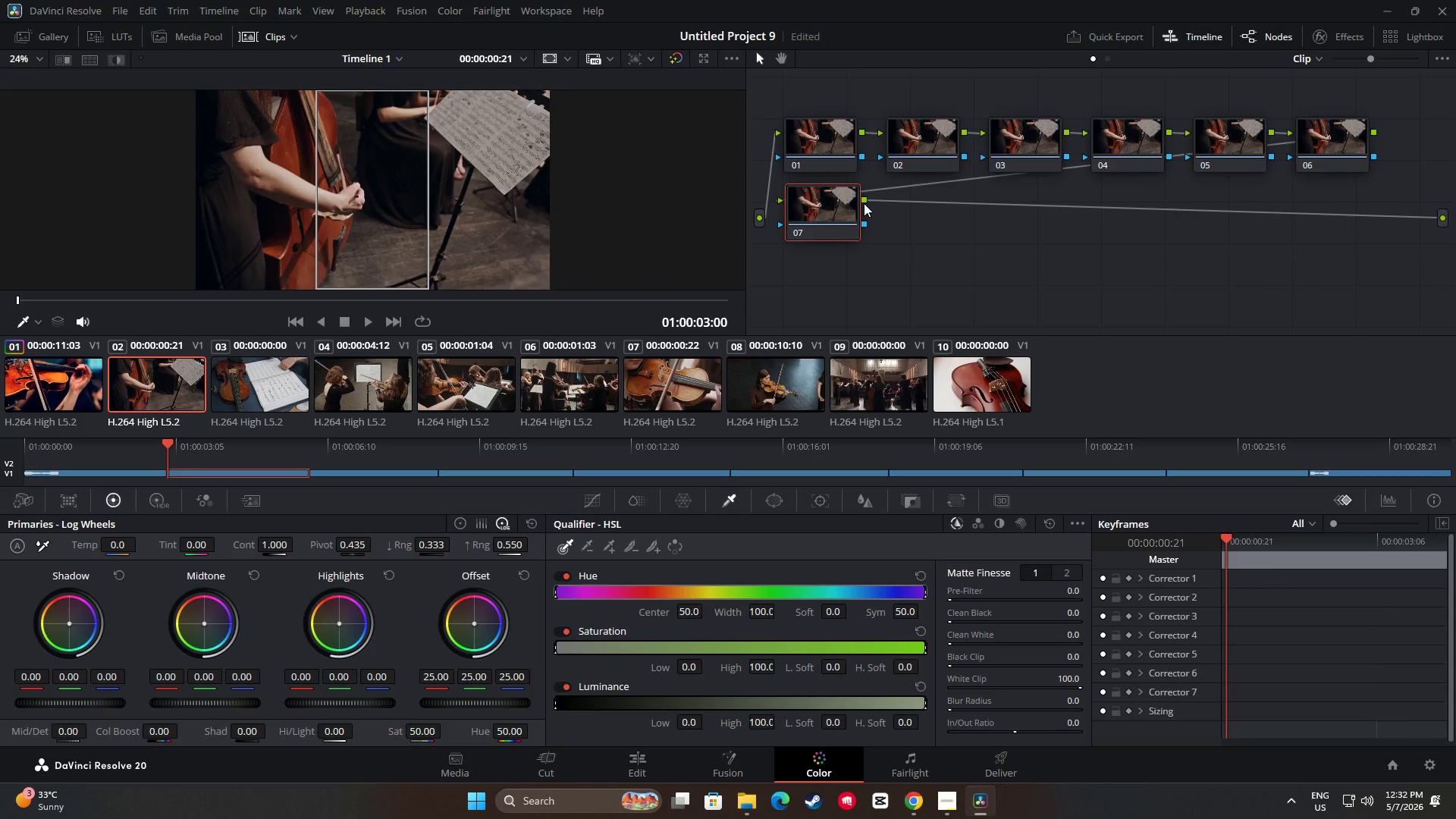 
left_click_drag(start_coordinate=[827, 214], to_coordinate=[1196, 259])
 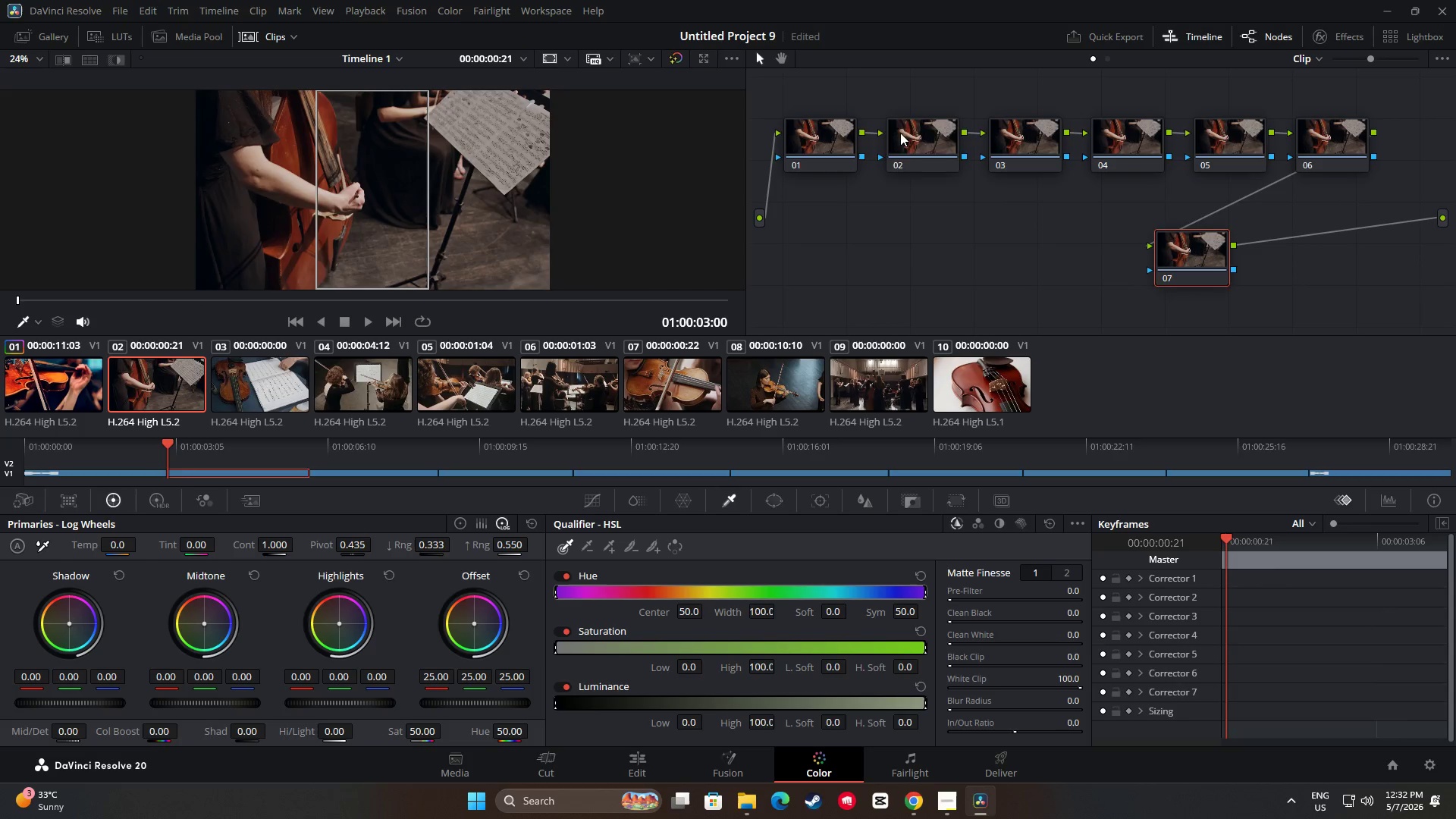 
left_click_drag(start_coordinate=[900, 133], to_coordinate=[890, 167])
 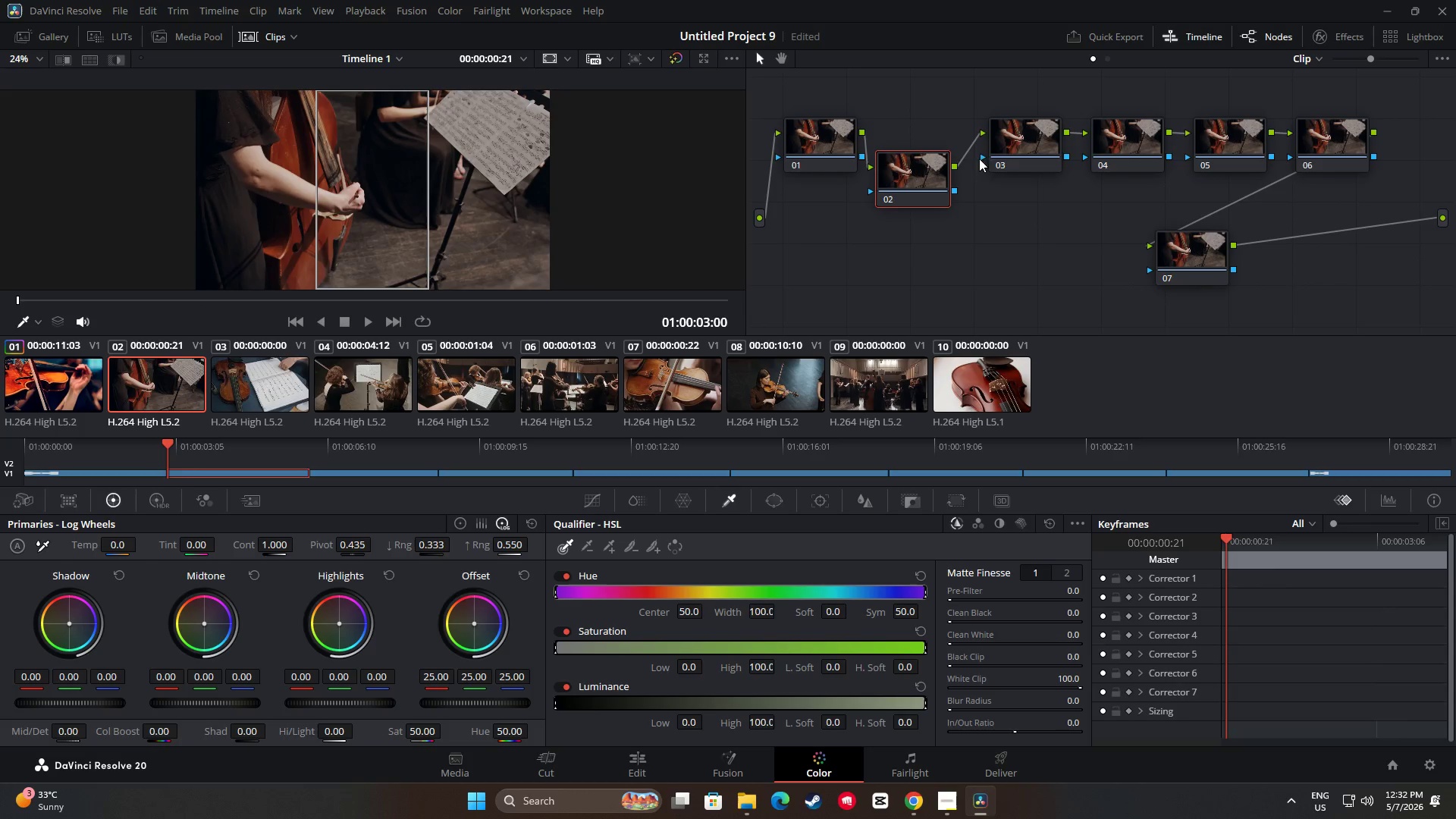 
left_click_drag(start_coordinate=[1029, 153], to_coordinate=[1012, 208])
 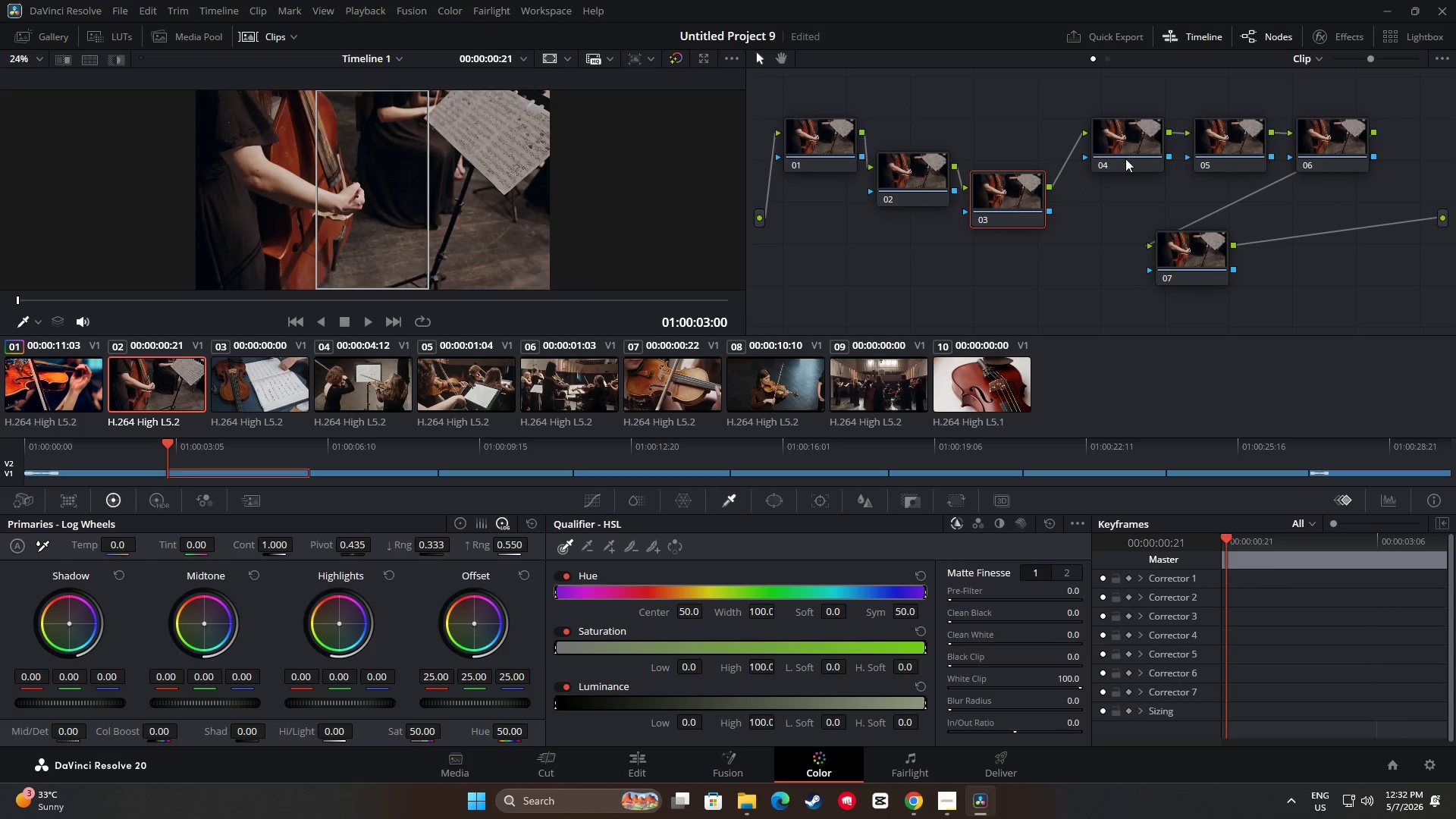 
left_click_drag(start_coordinate=[1126, 158], to_coordinate=[1099, 217])
 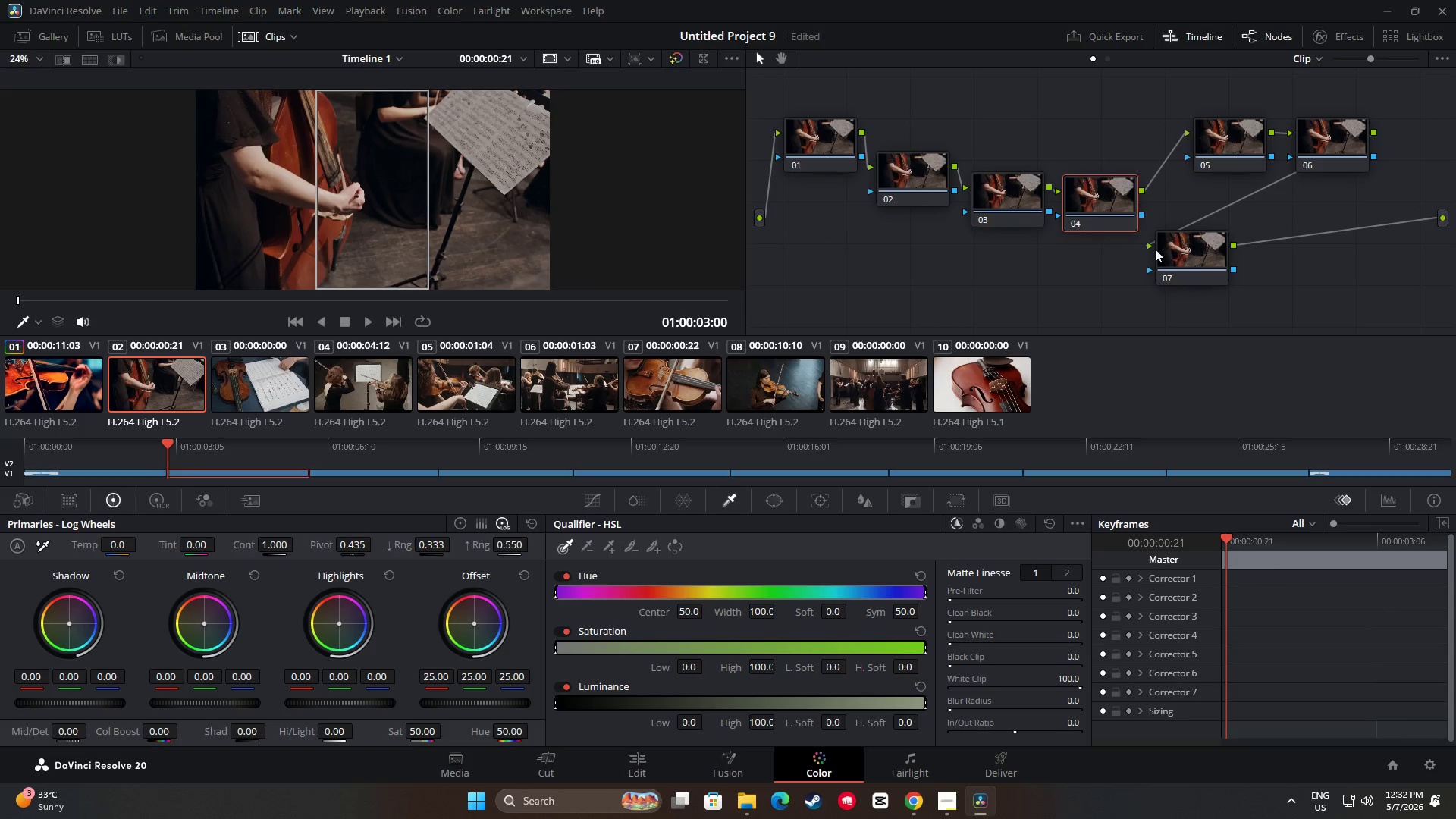 
left_click_drag(start_coordinate=[1200, 267], to_coordinate=[1375, 249])
 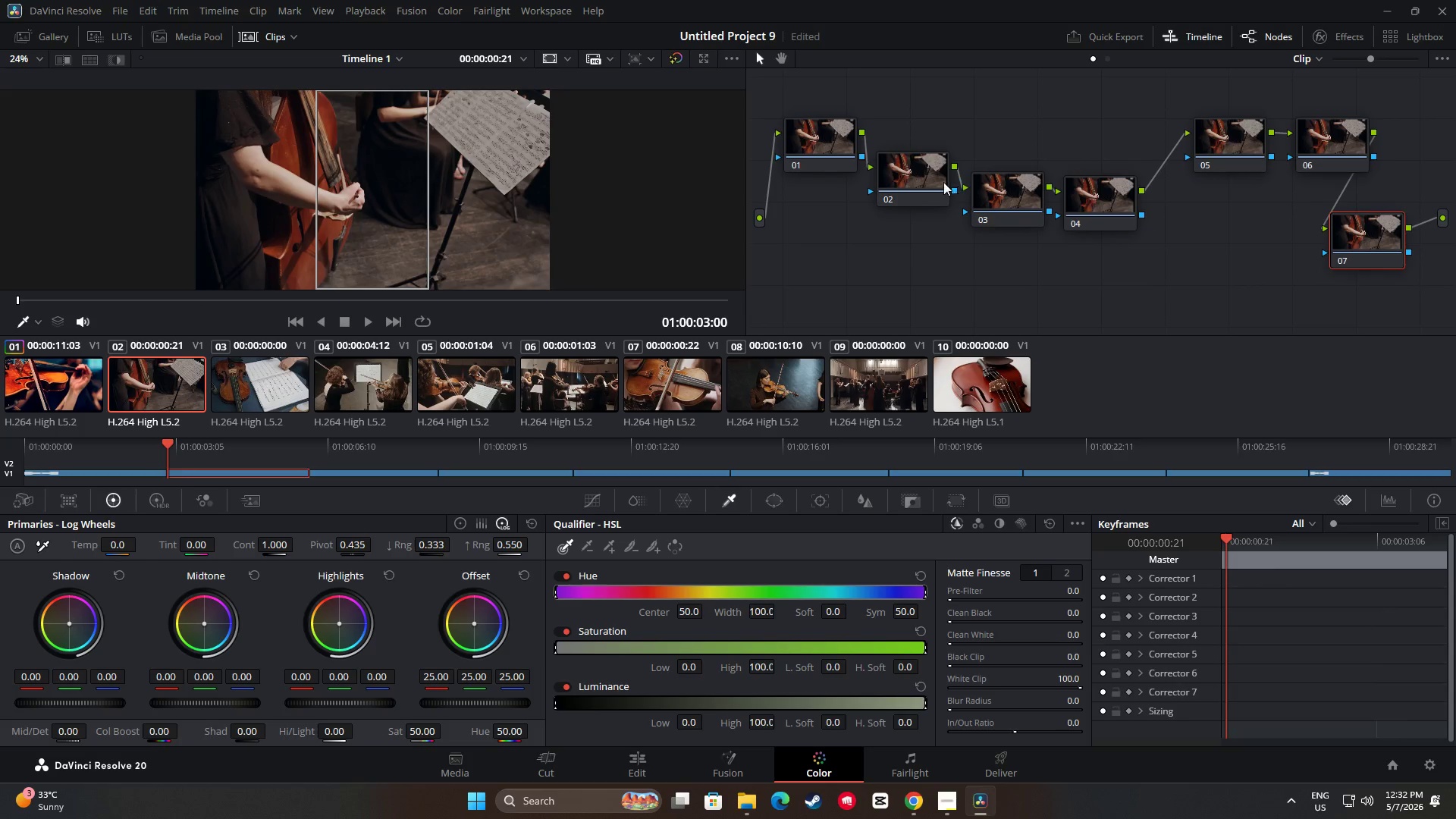 
left_click_drag(start_coordinate=[912, 171], to_coordinate=[912, 158])
 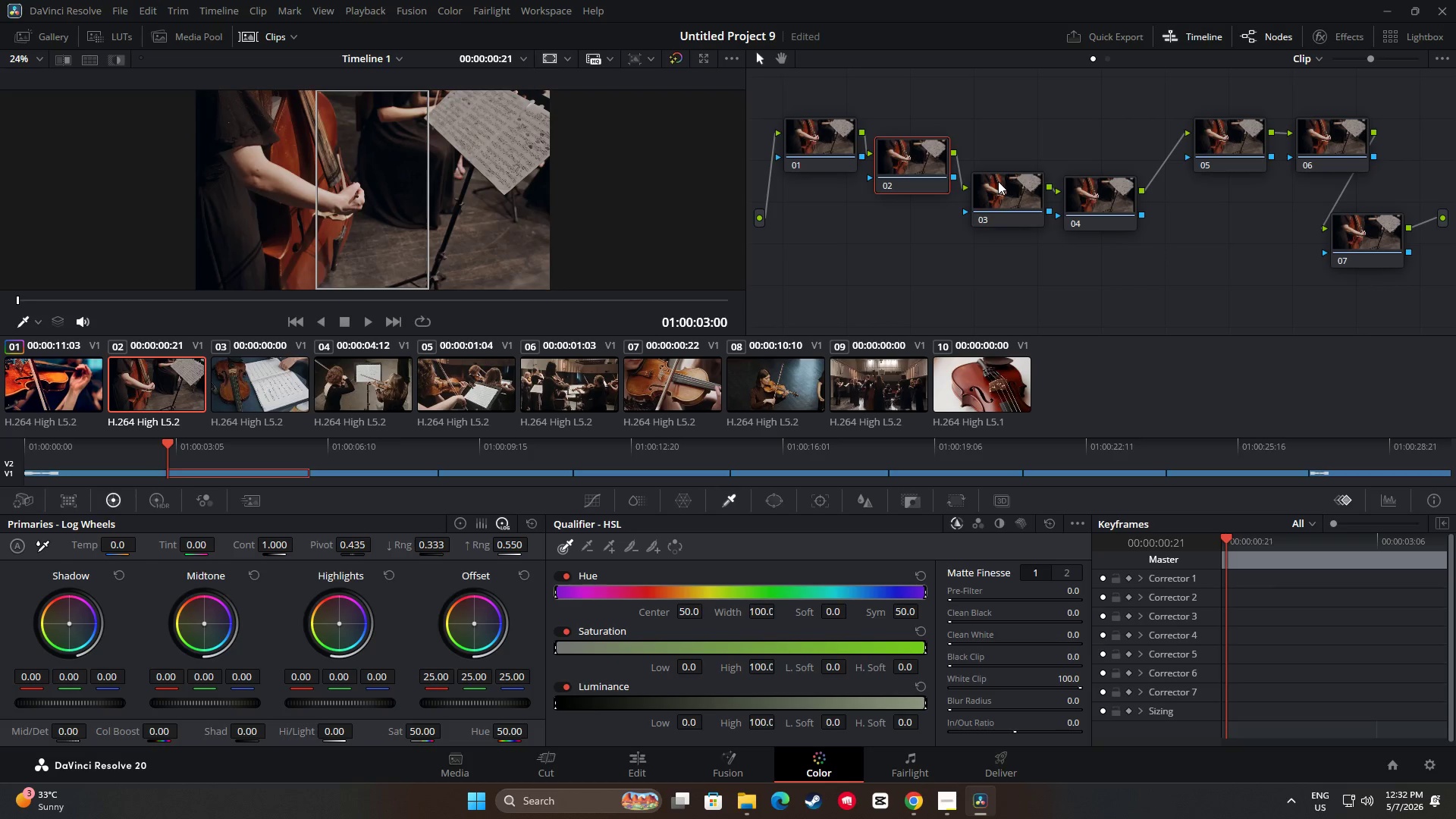 
left_click_drag(start_coordinate=[998, 181], to_coordinate=[996, 174])
 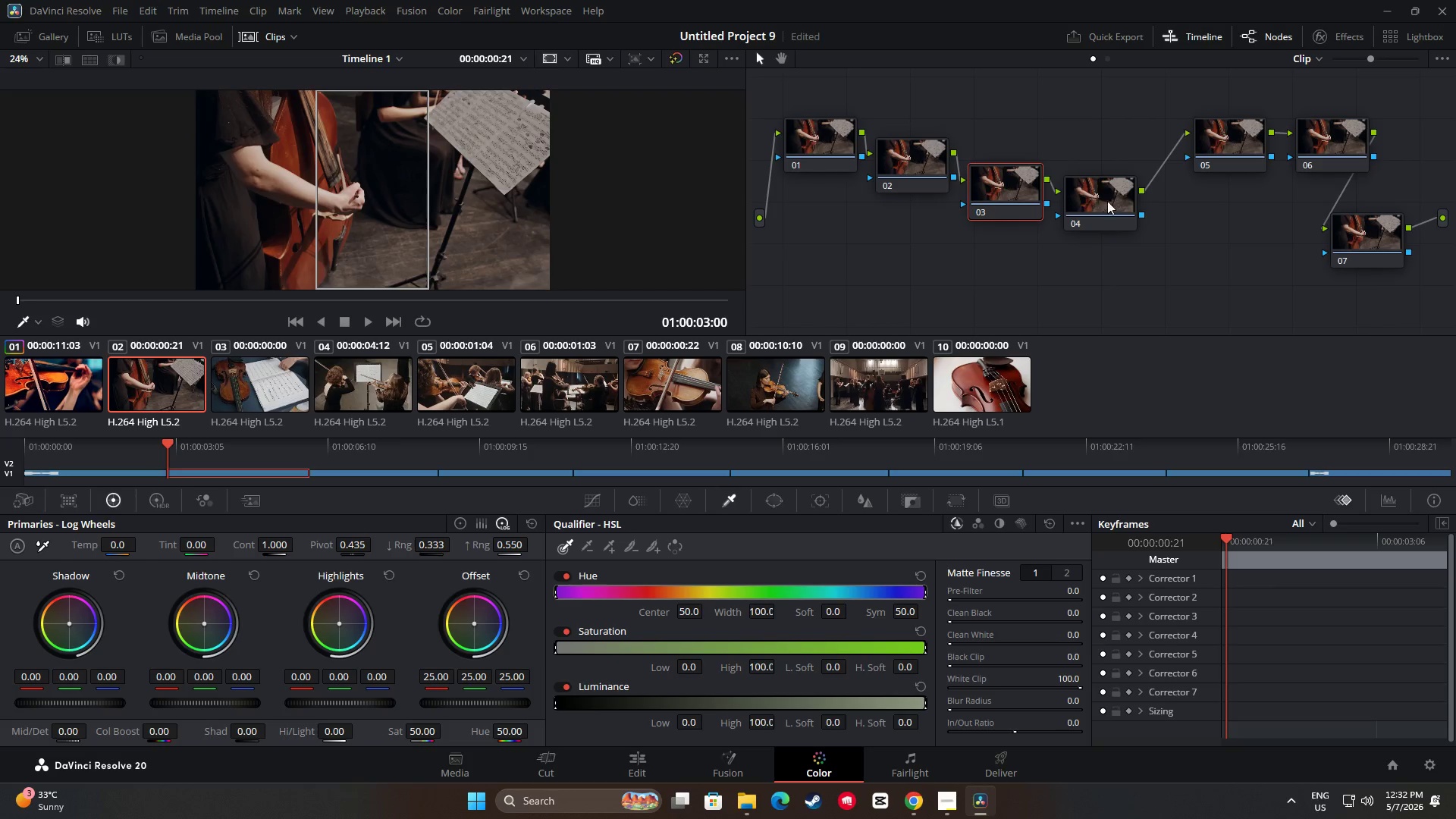 
left_click_drag(start_coordinate=[1099, 199], to_coordinate=[1096, 195])
 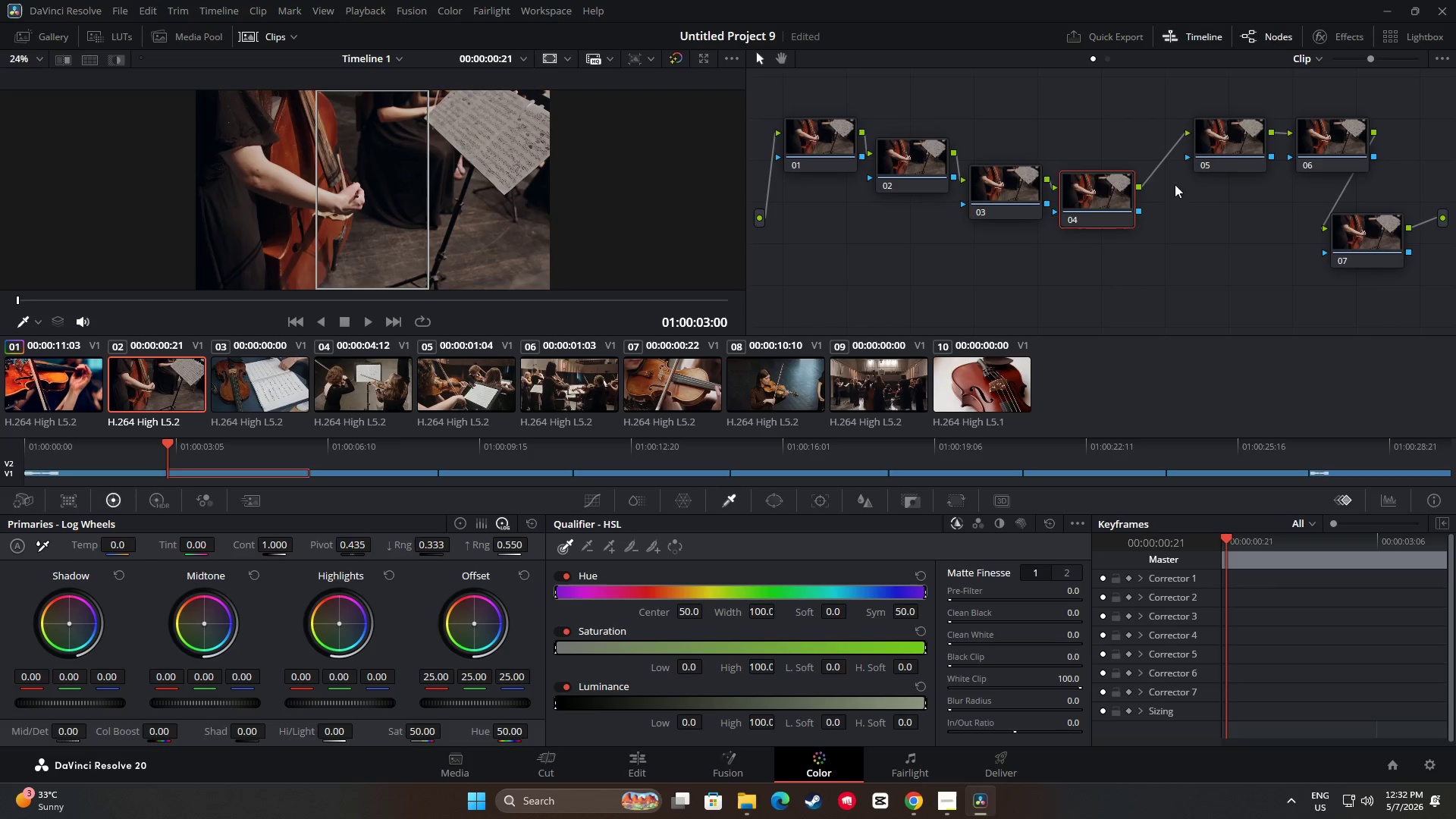 
left_click_drag(start_coordinate=[1248, 145], to_coordinate=[1206, 221])
 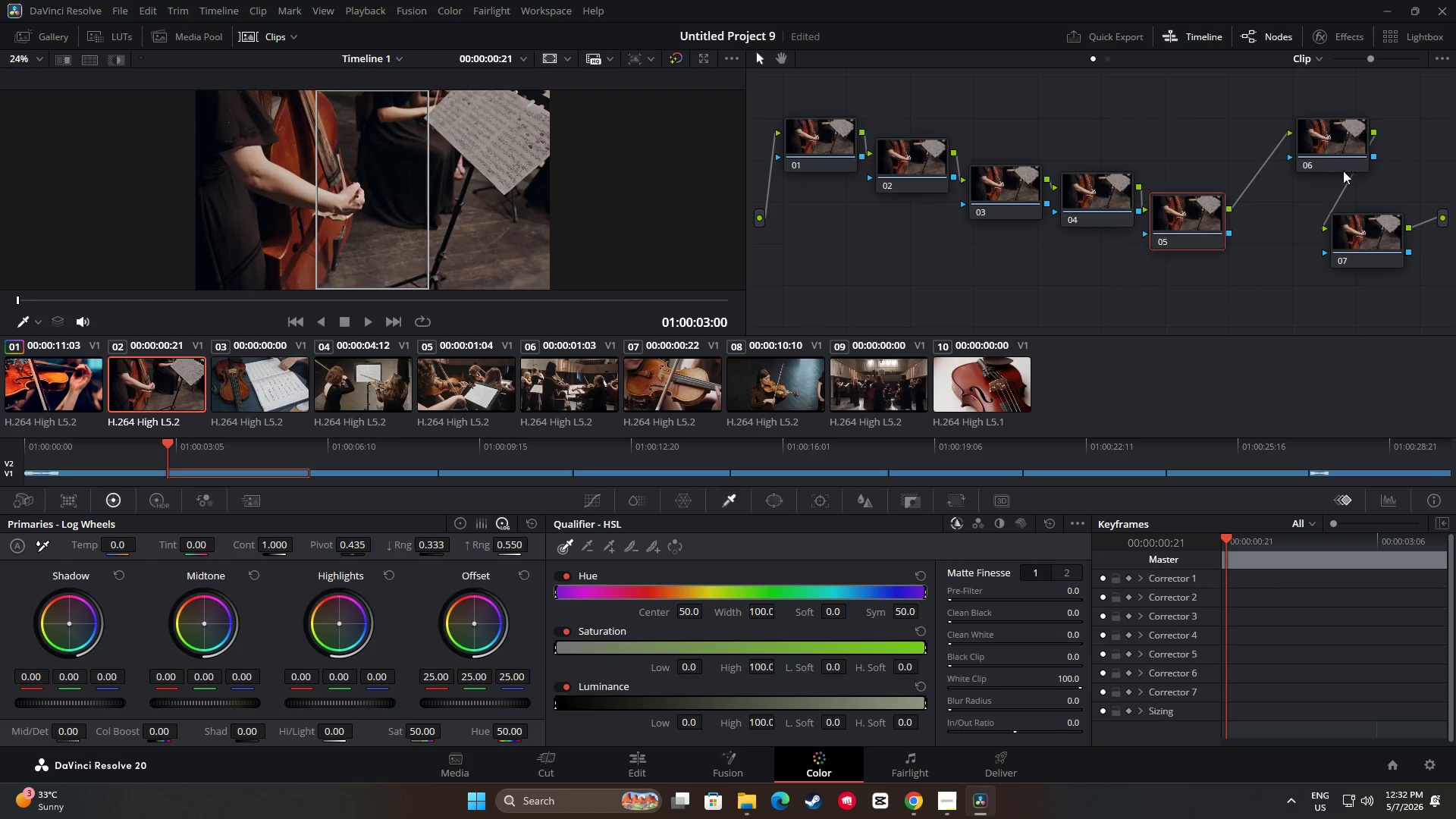 
left_click_drag(start_coordinate=[1350, 147], to_coordinate=[1298, 240])
 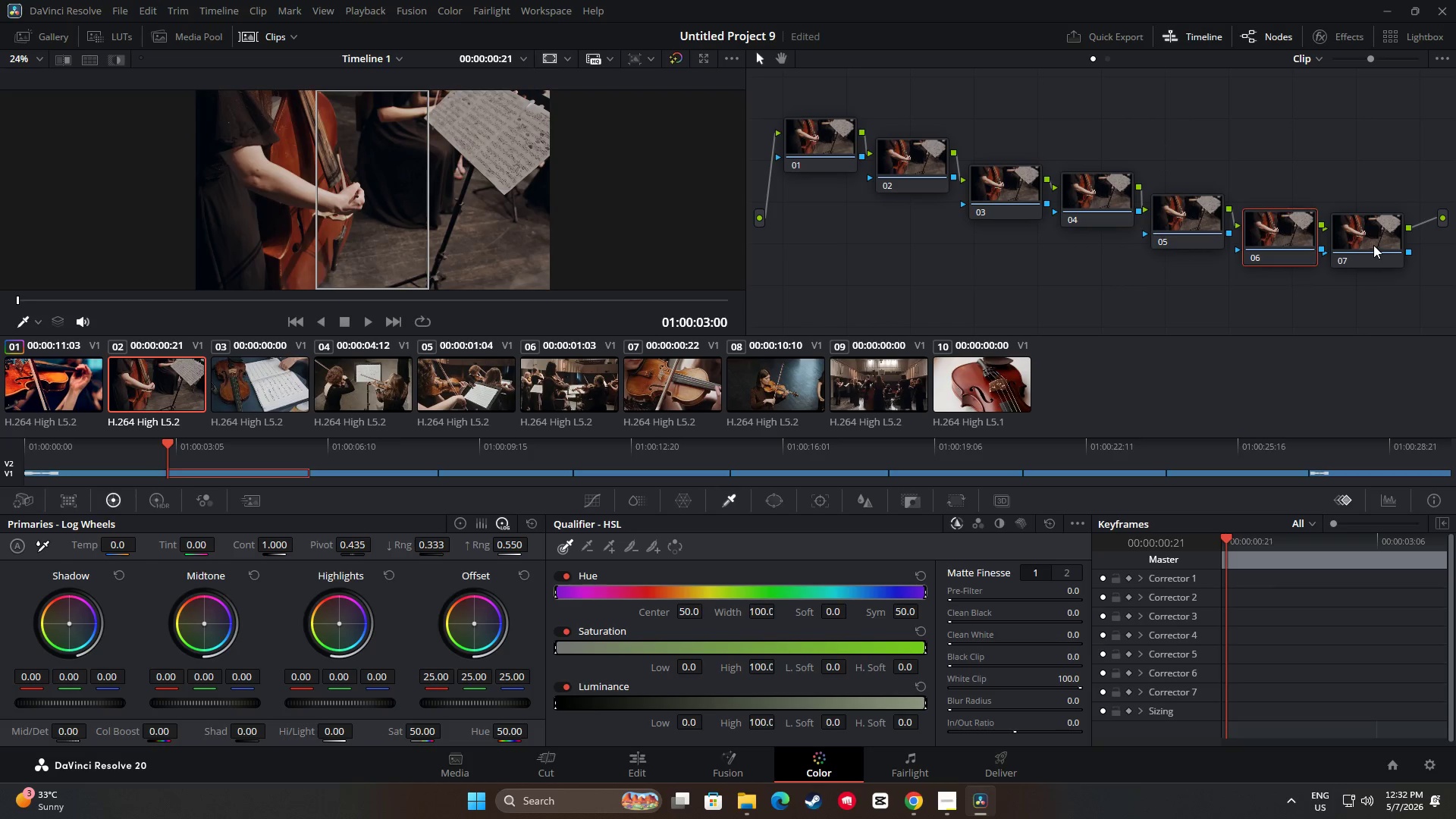 
left_click_drag(start_coordinate=[1373, 245], to_coordinate=[1373, 249])
 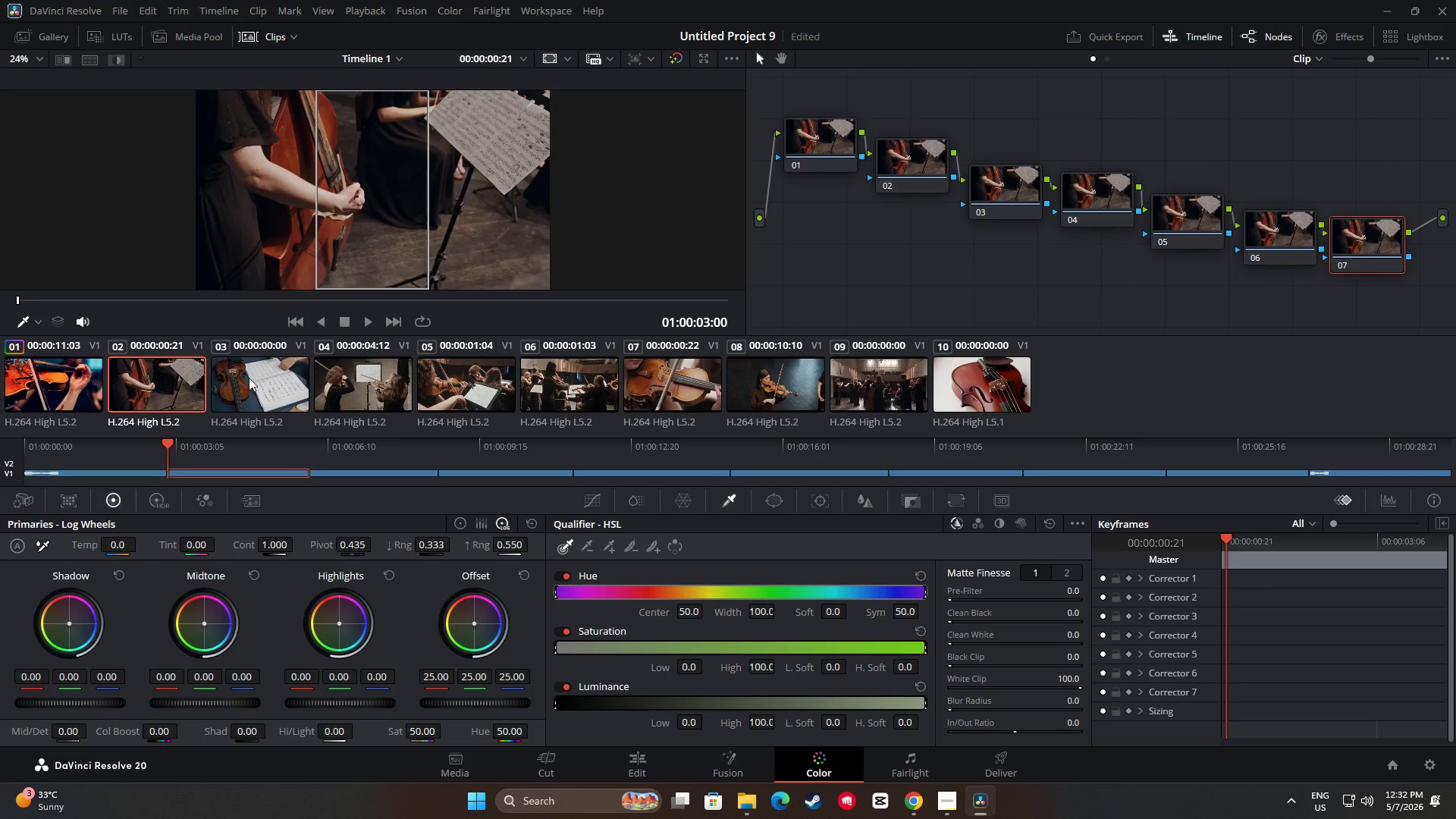 
left_click([77, 389])
 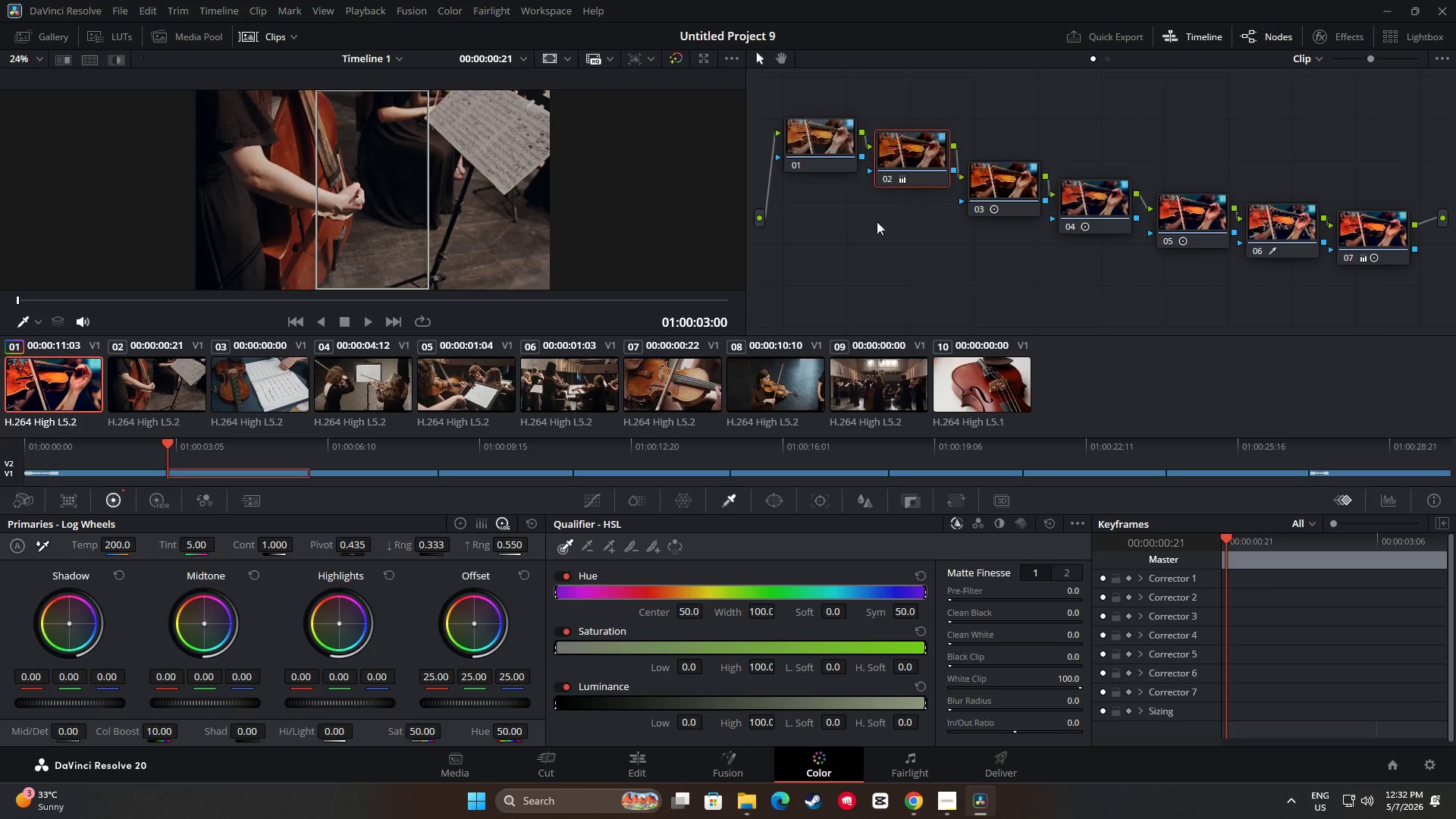 
left_click([904, 173])
 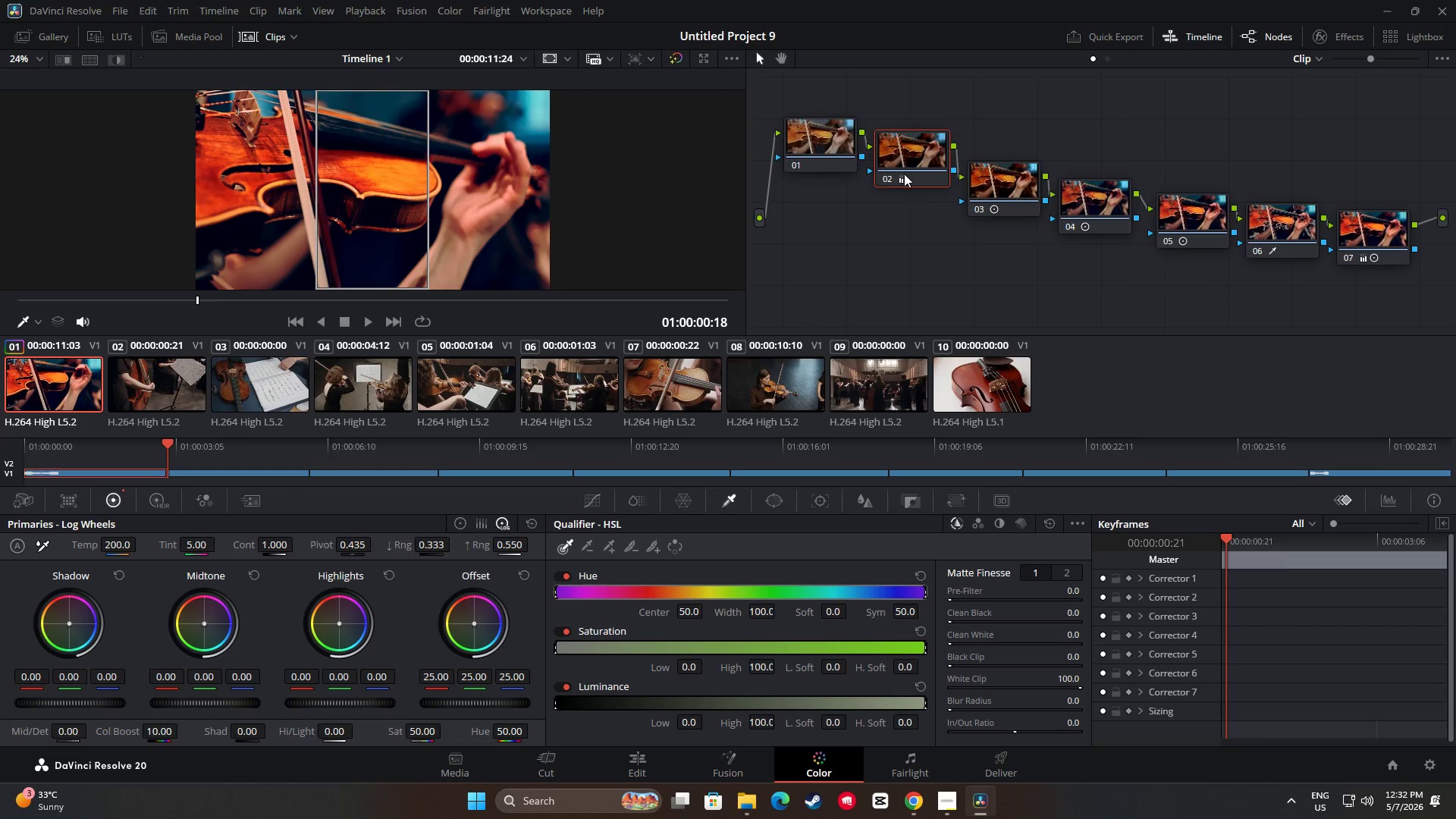 
key(Control+ControlLeft)
 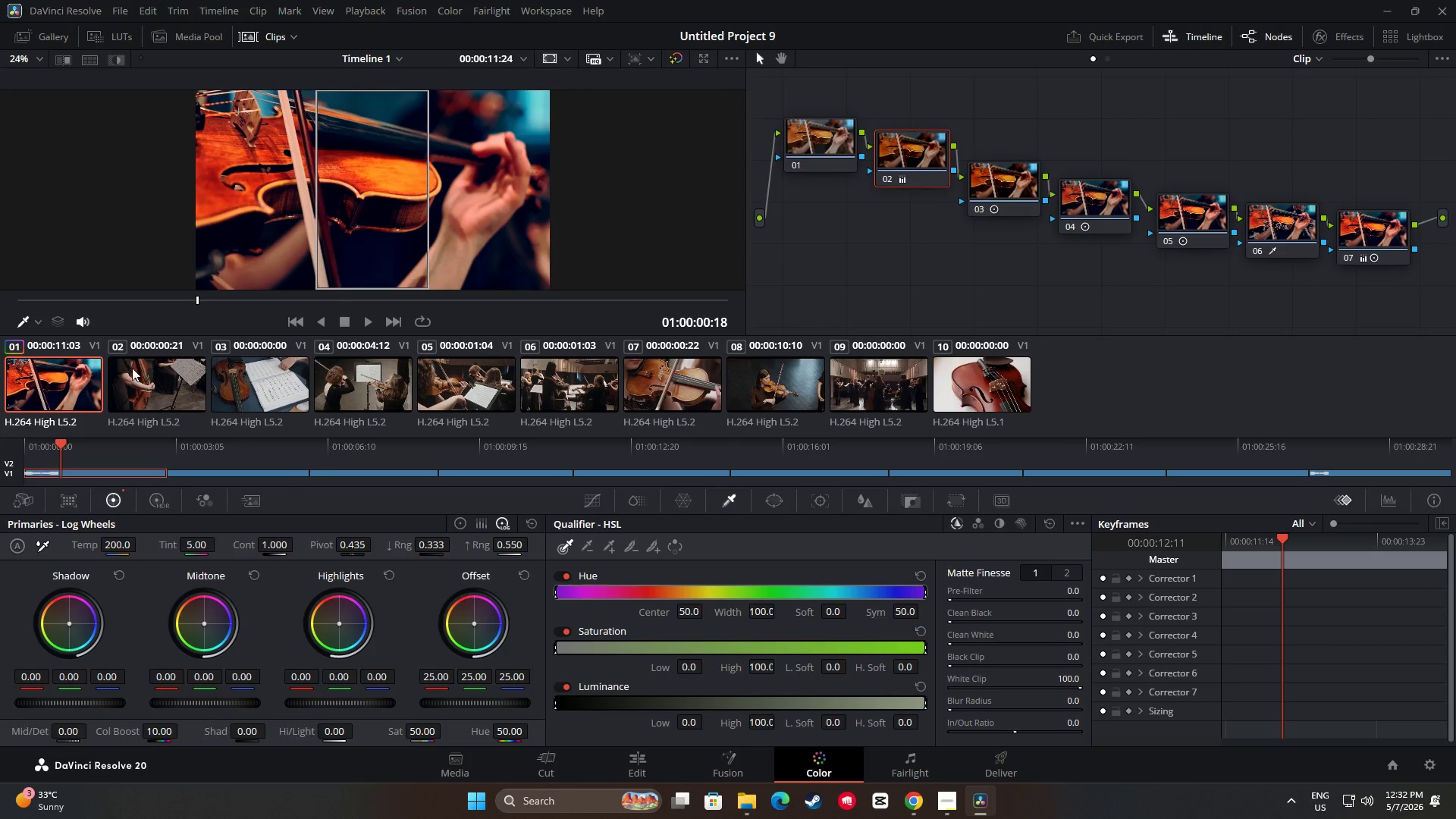 
key(Control+C)
 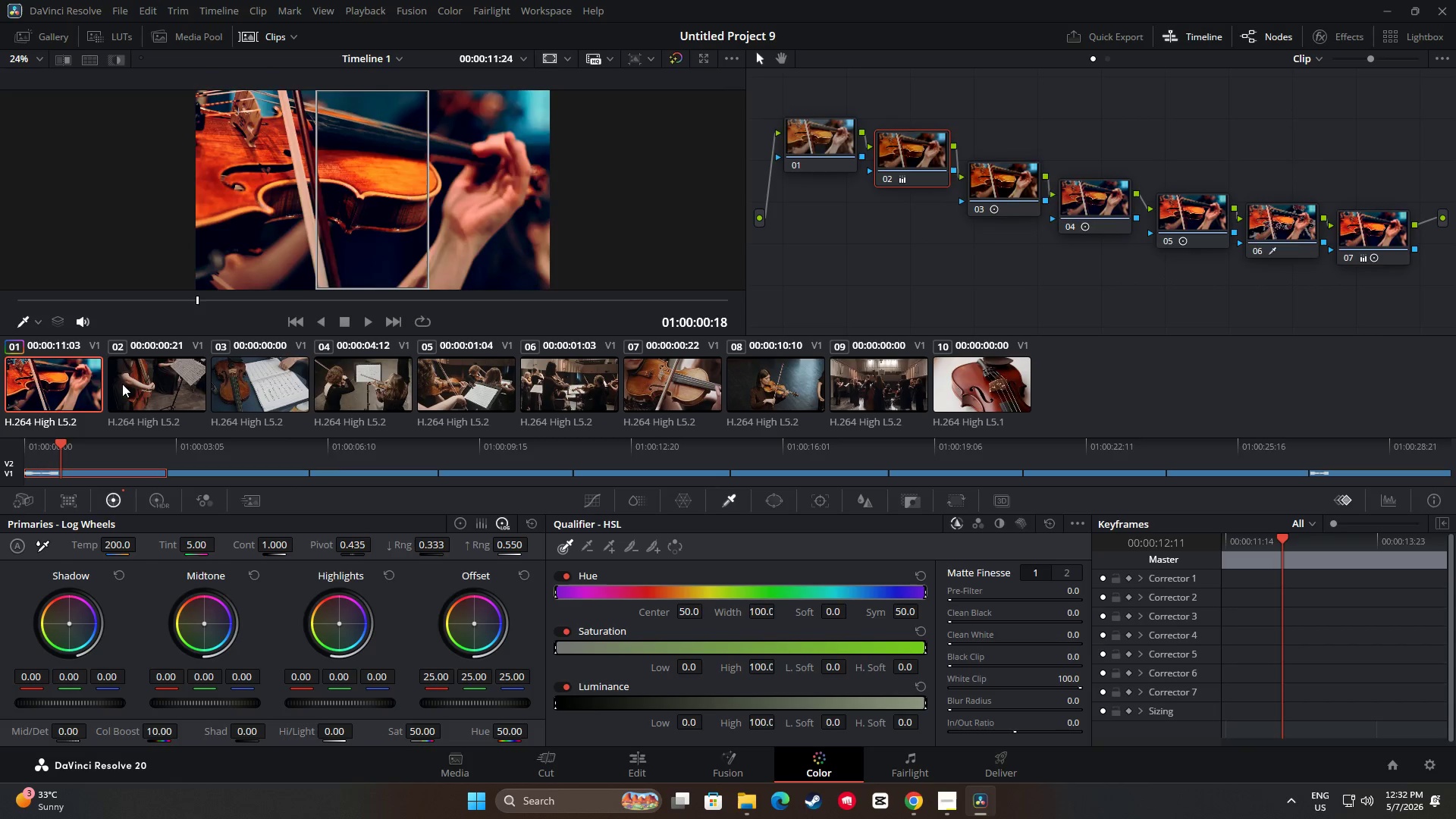 
left_click([130, 382])
 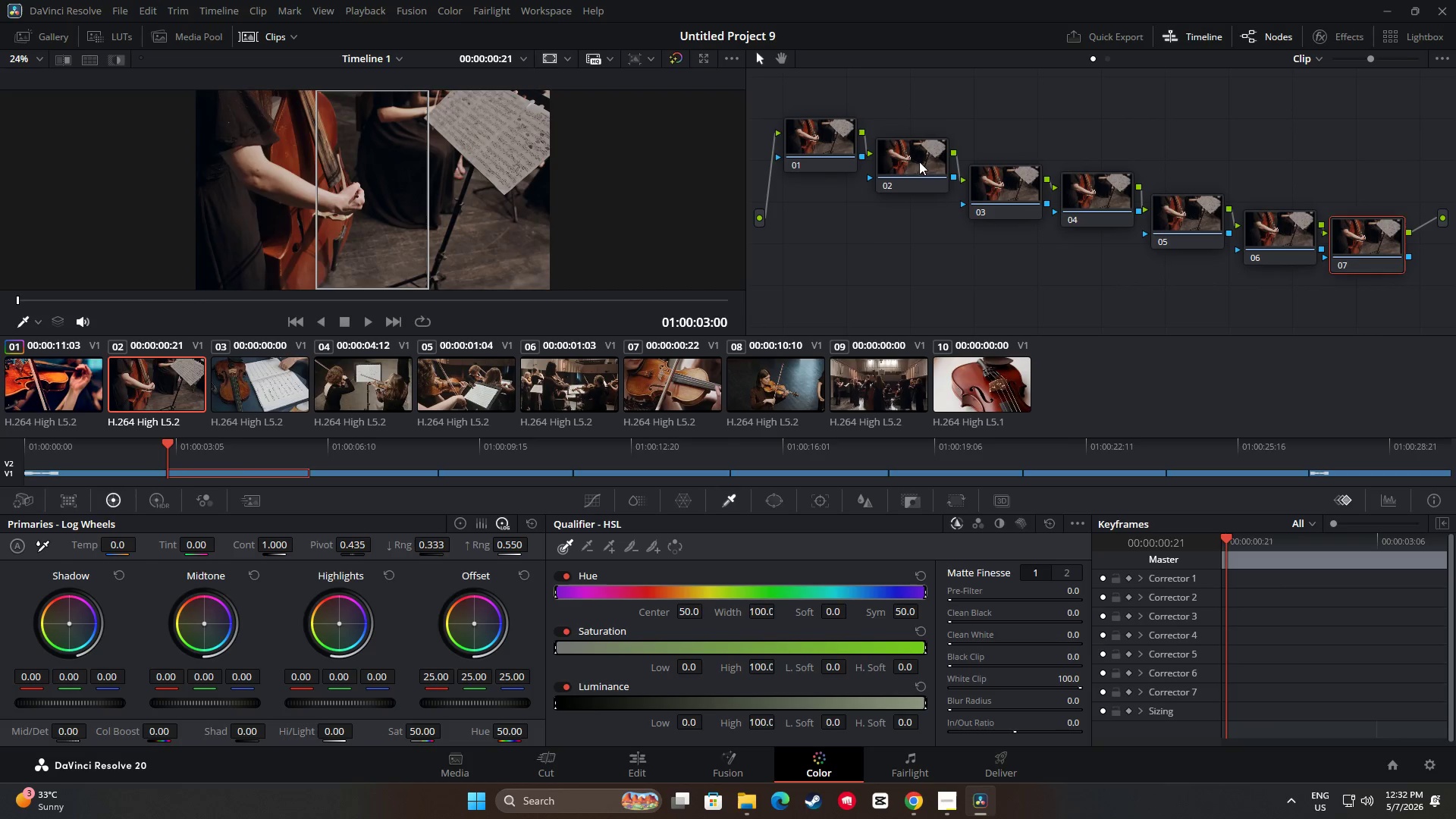 
key(Control+ControlLeft)
 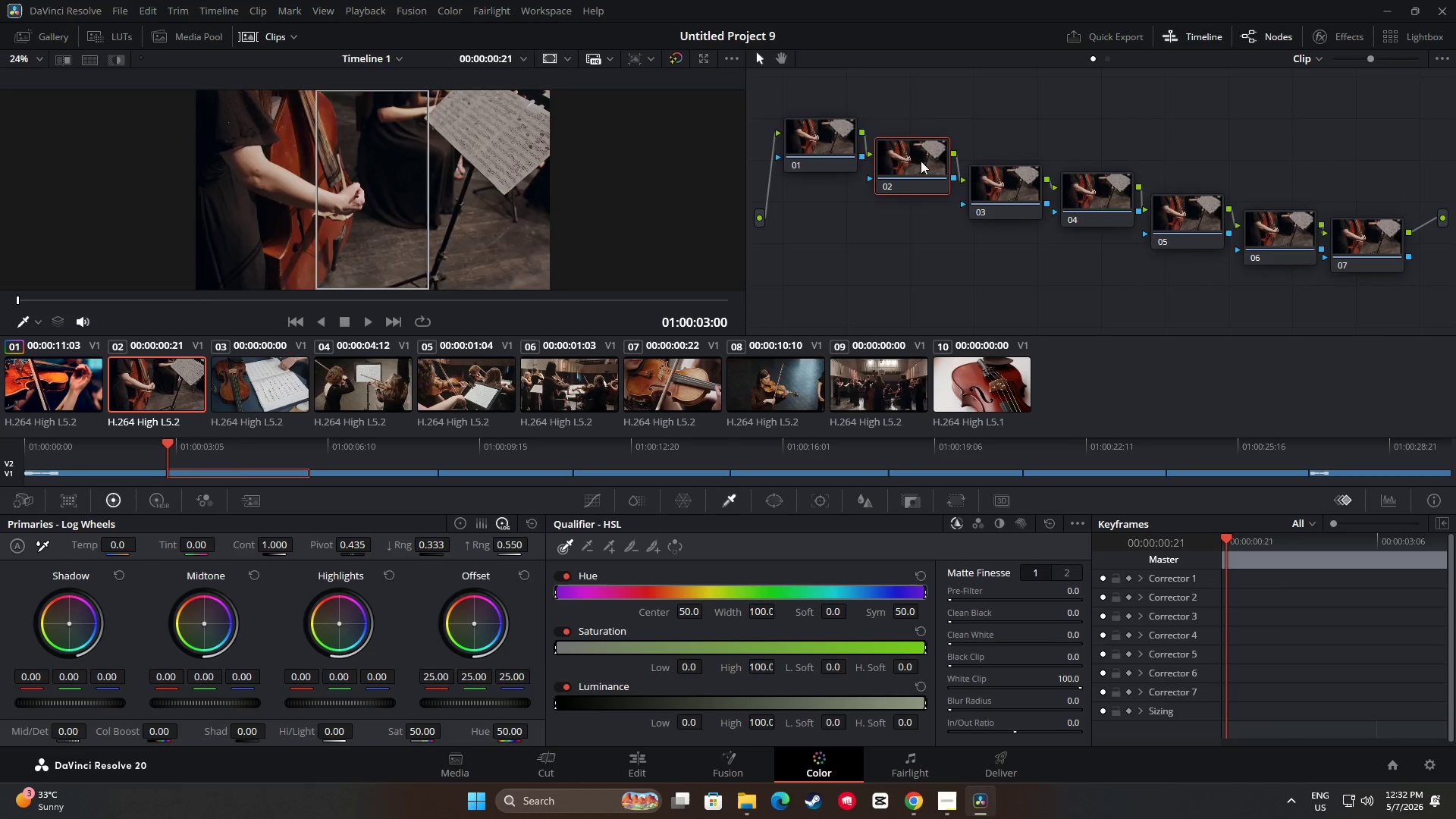 
key(Control+V)
 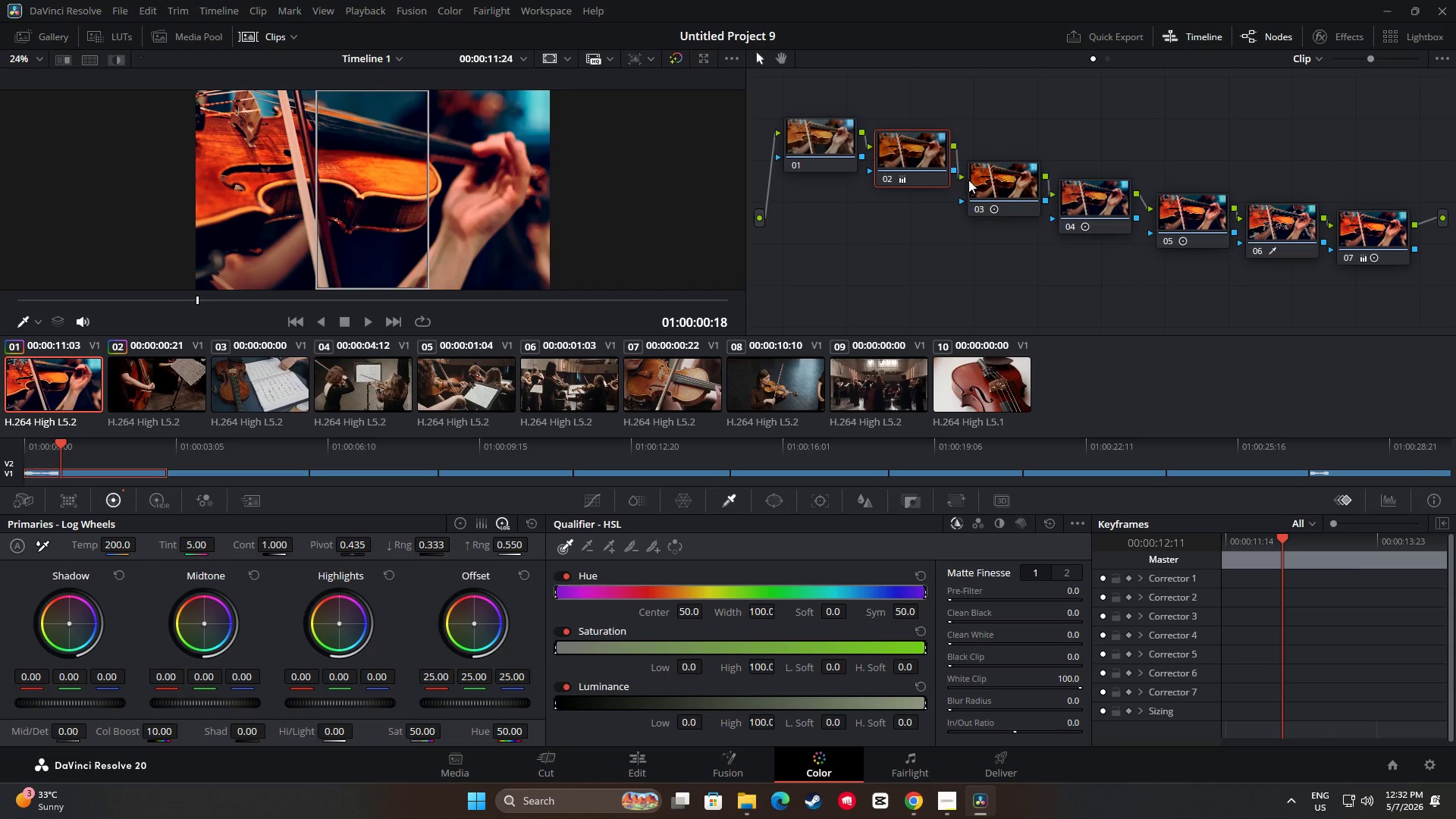 
key(Control+C)
 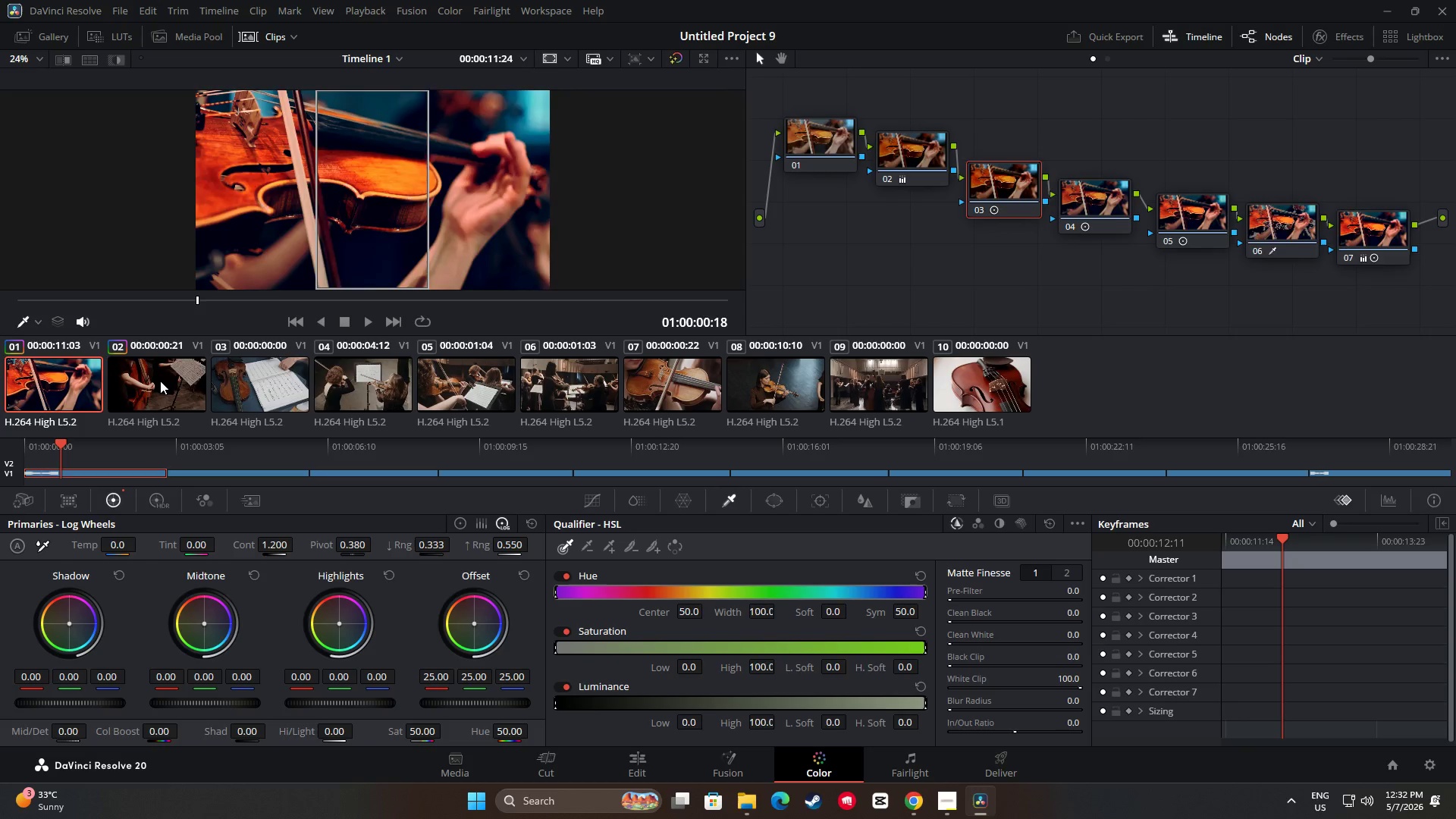 
left_click([159, 381])
 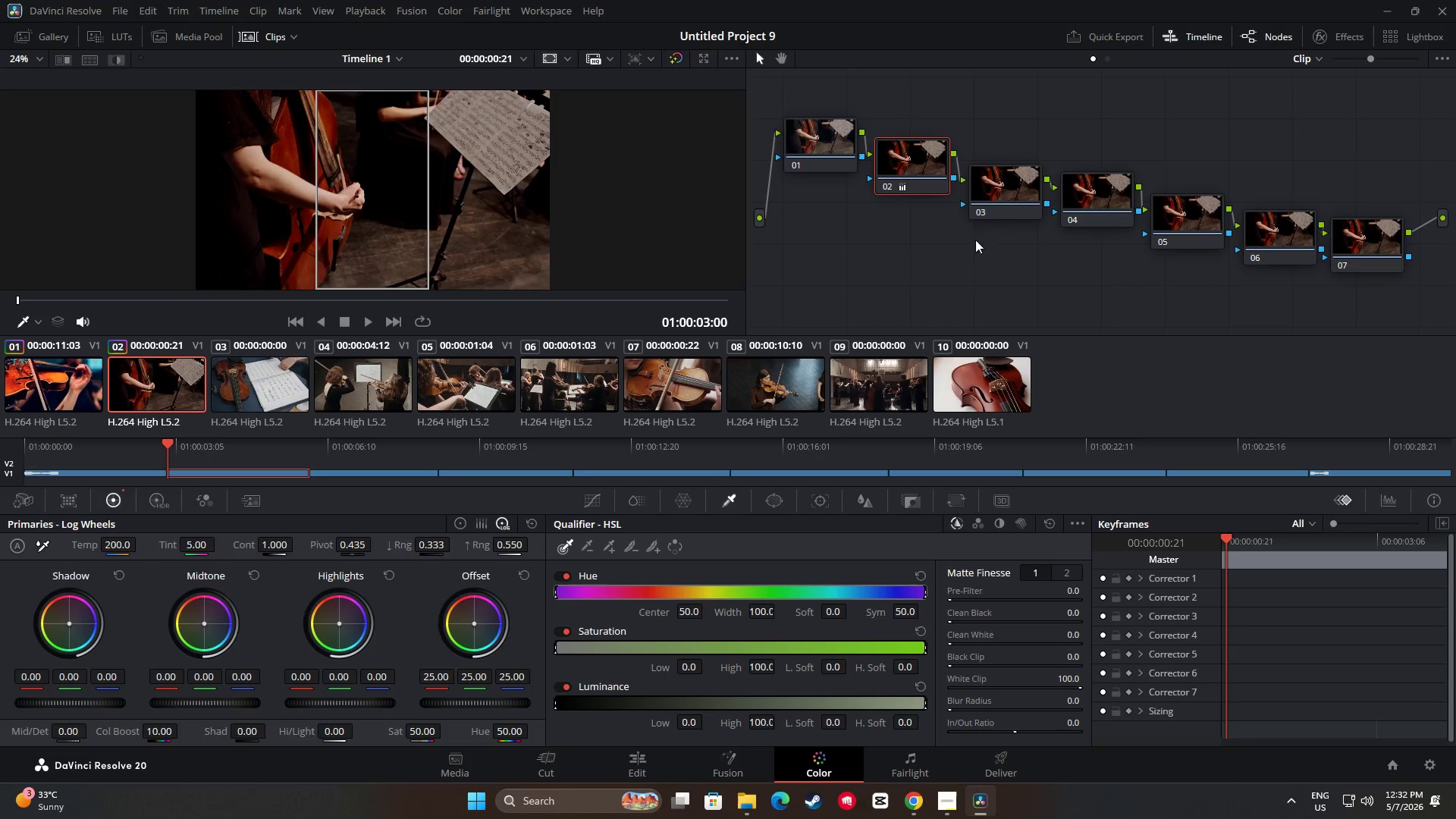 
left_click([1009, 180])
 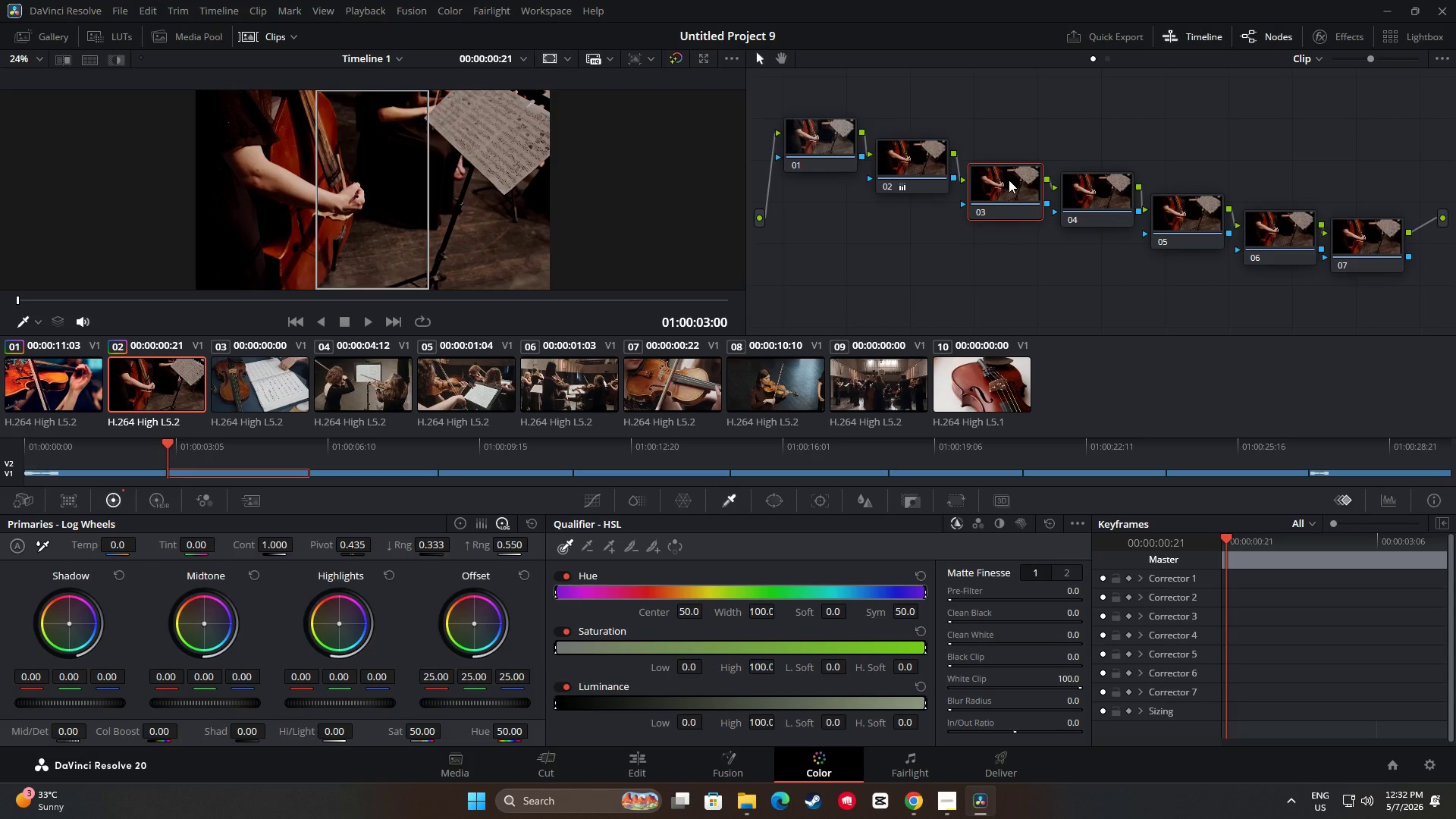 
key(Control+ControlLeft)
 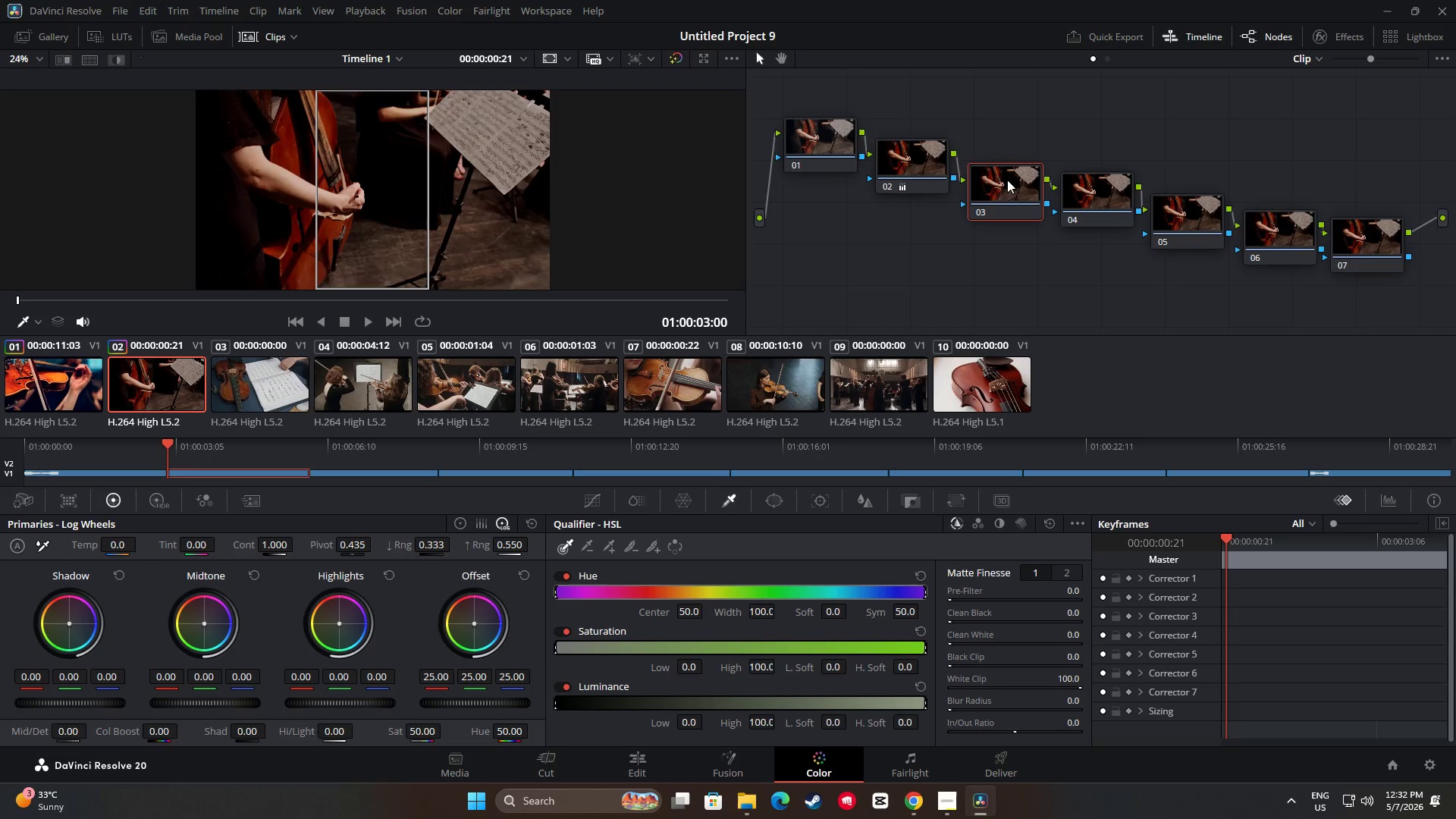 
key(Control+V)
 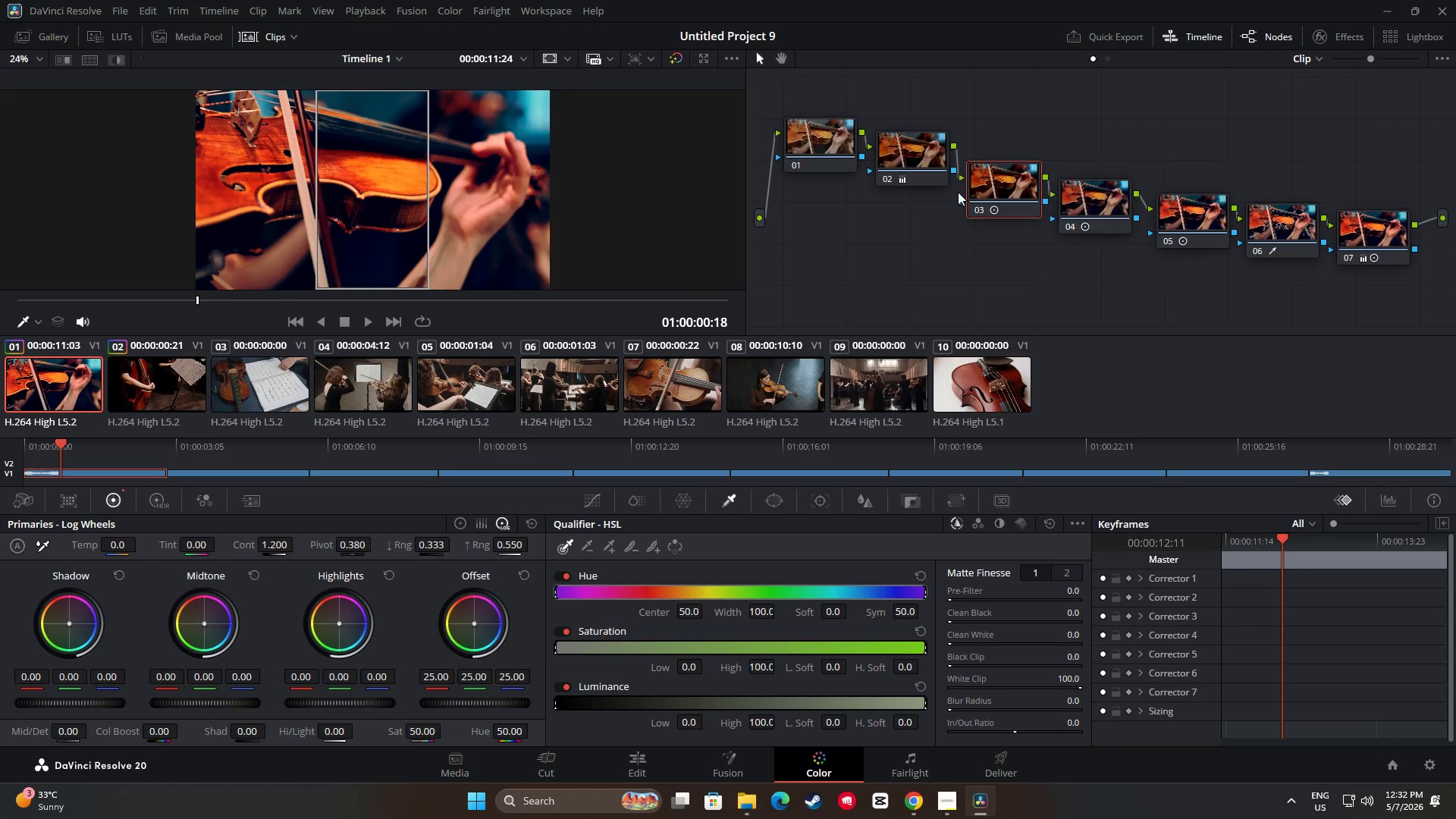 
double_click([1090, 197])
 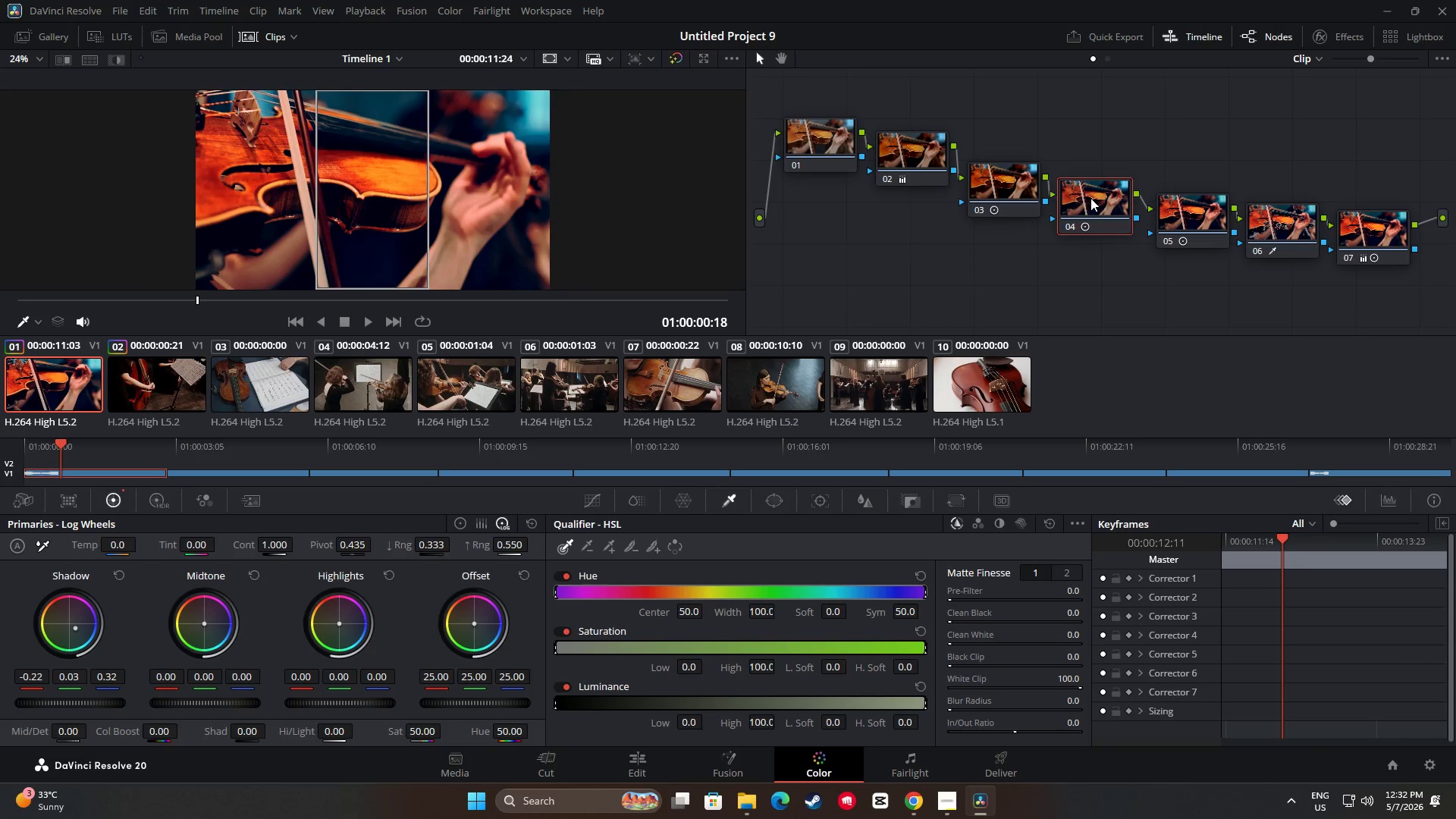 
key(Control+ControlLeft)
 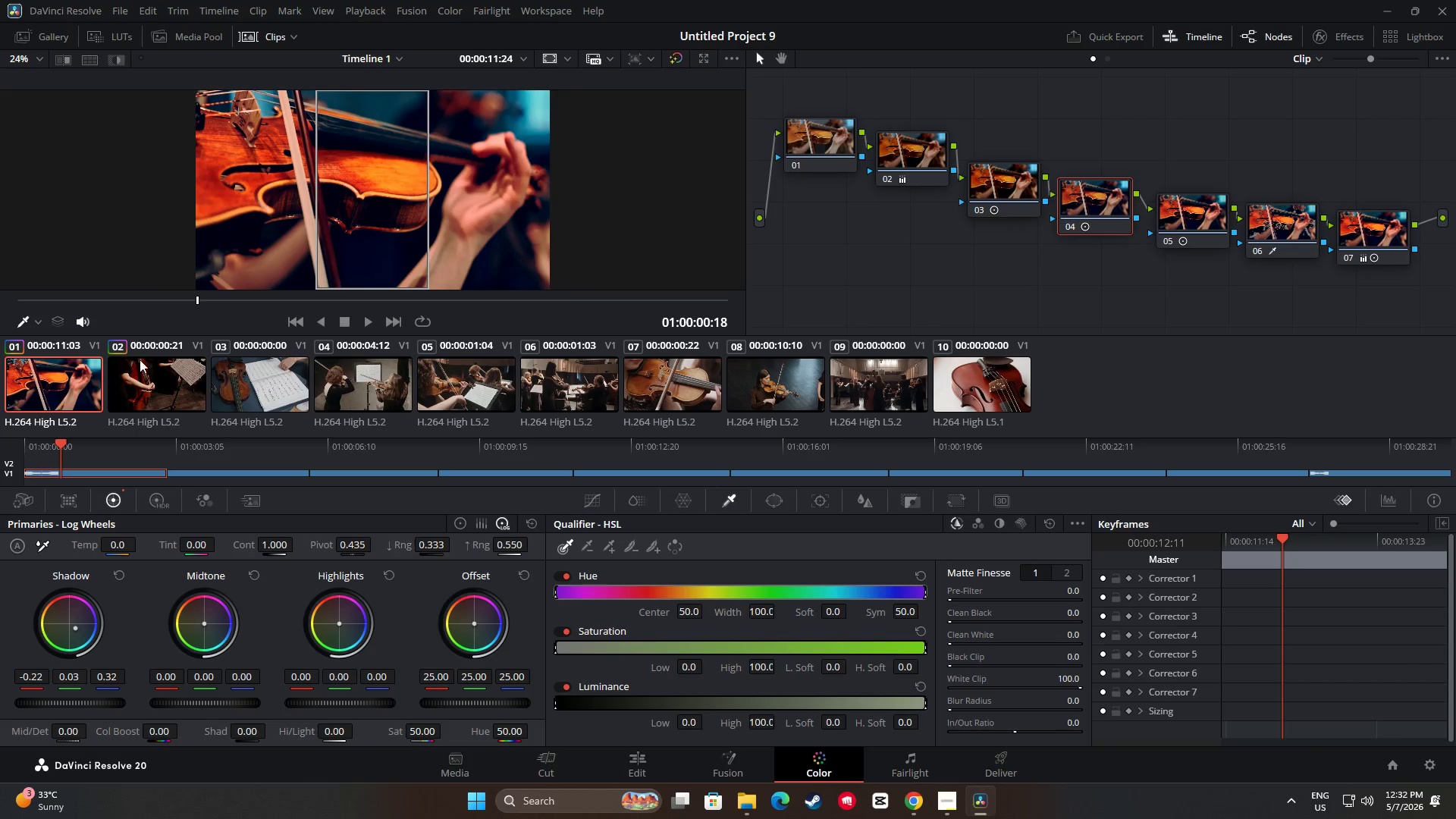 
key(Control+C)
 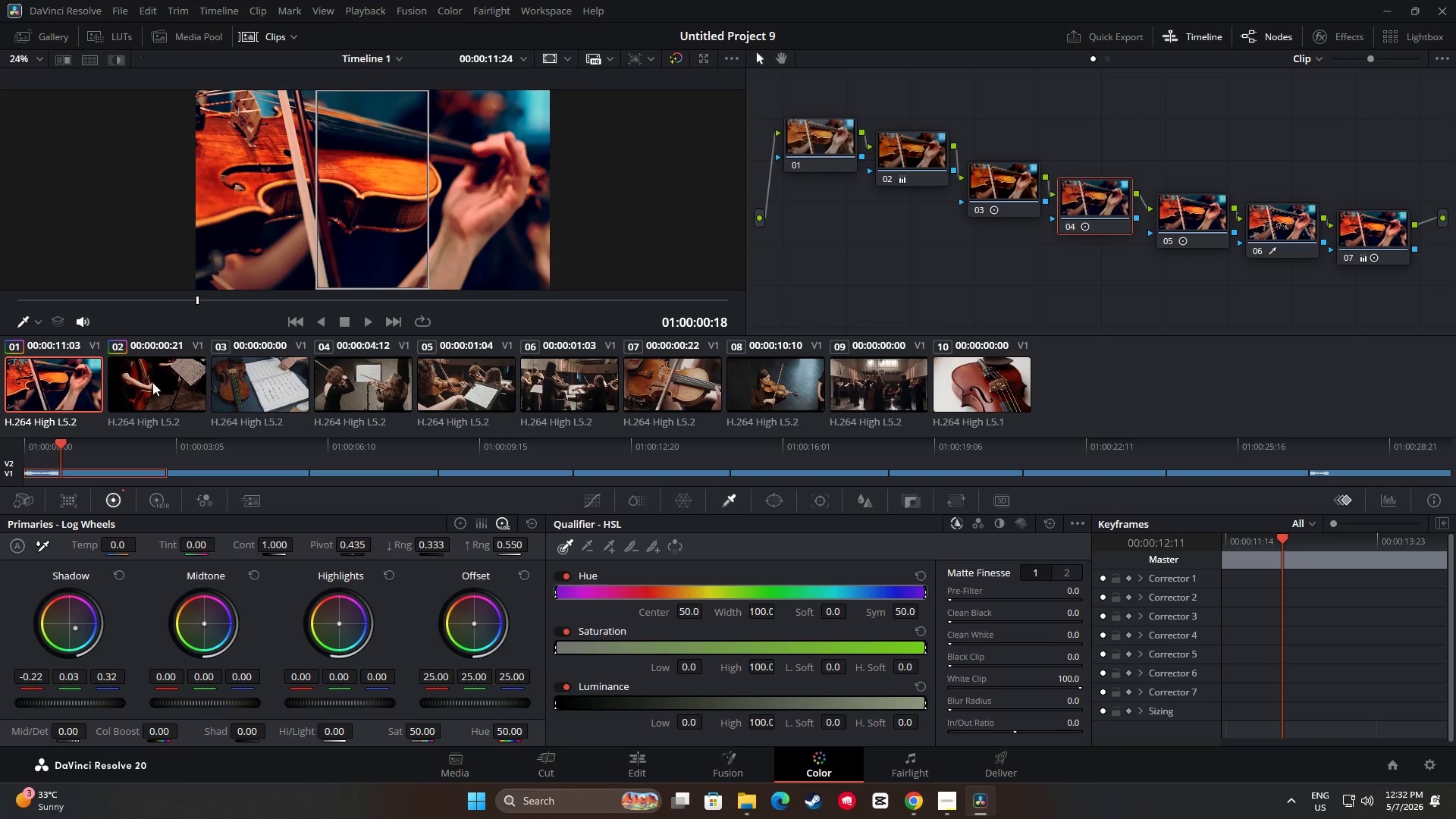 
left_click([165, 383])
 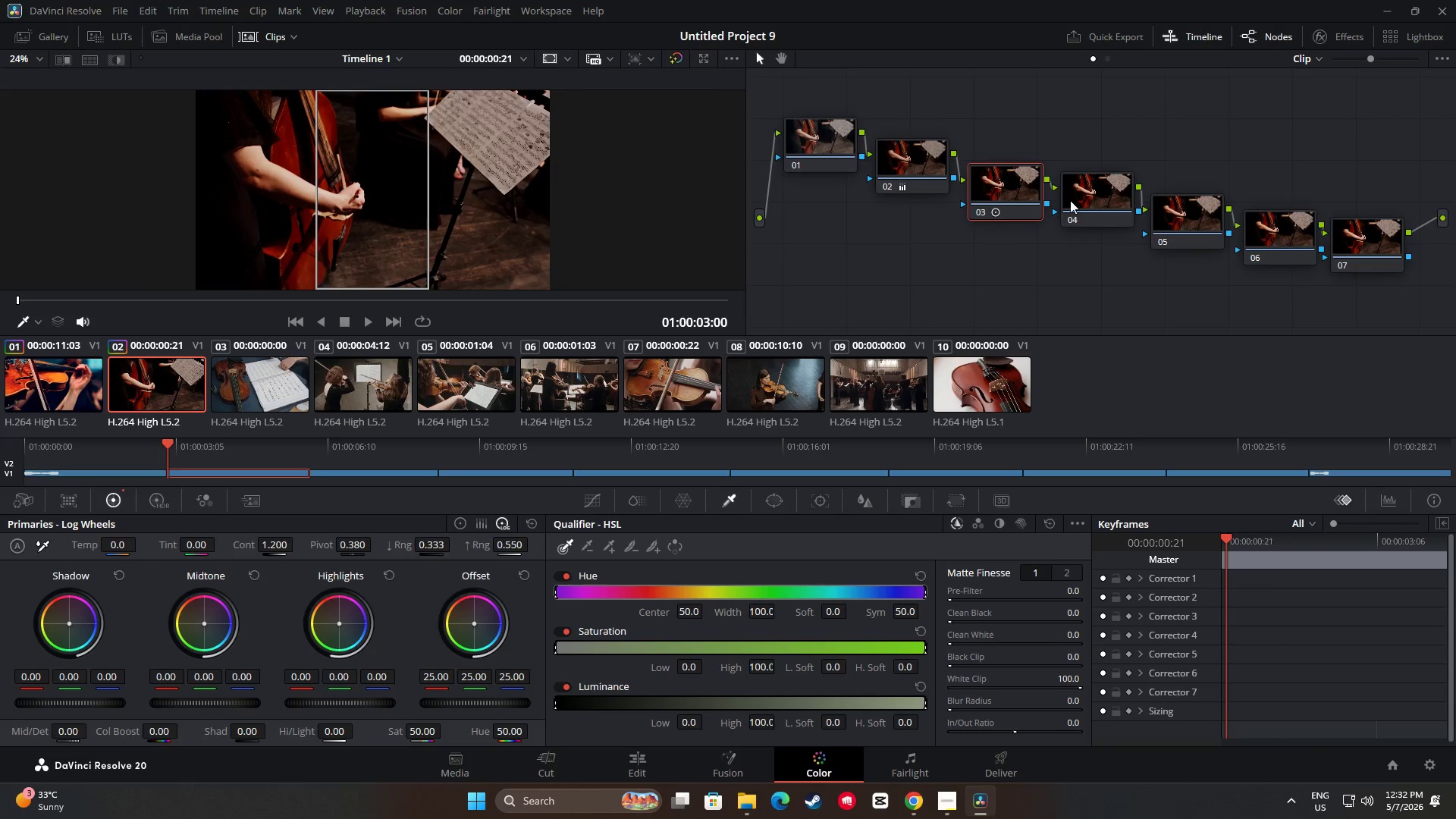 
key(Control+ControlLeft)
 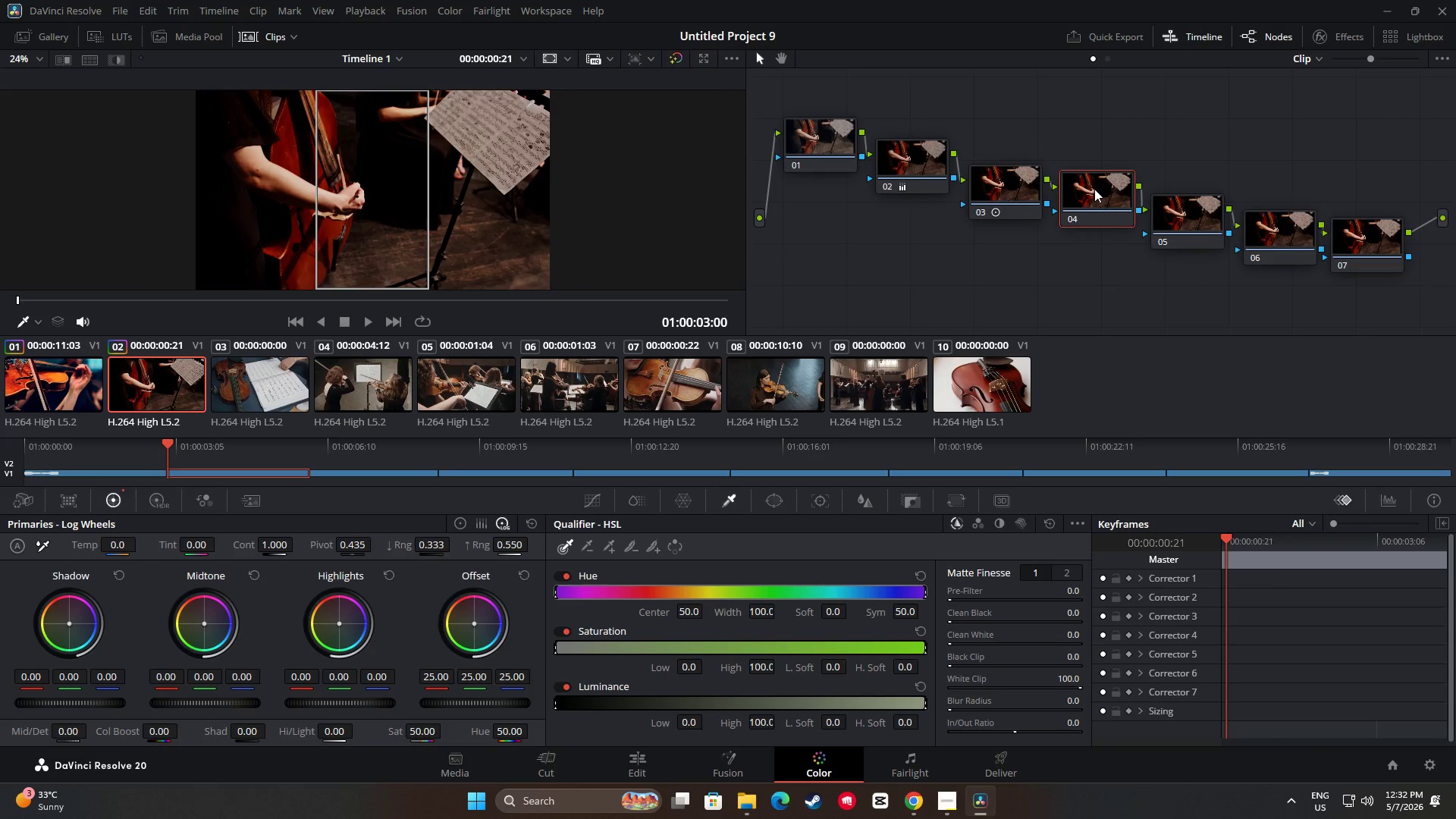 
key(Control+V)
 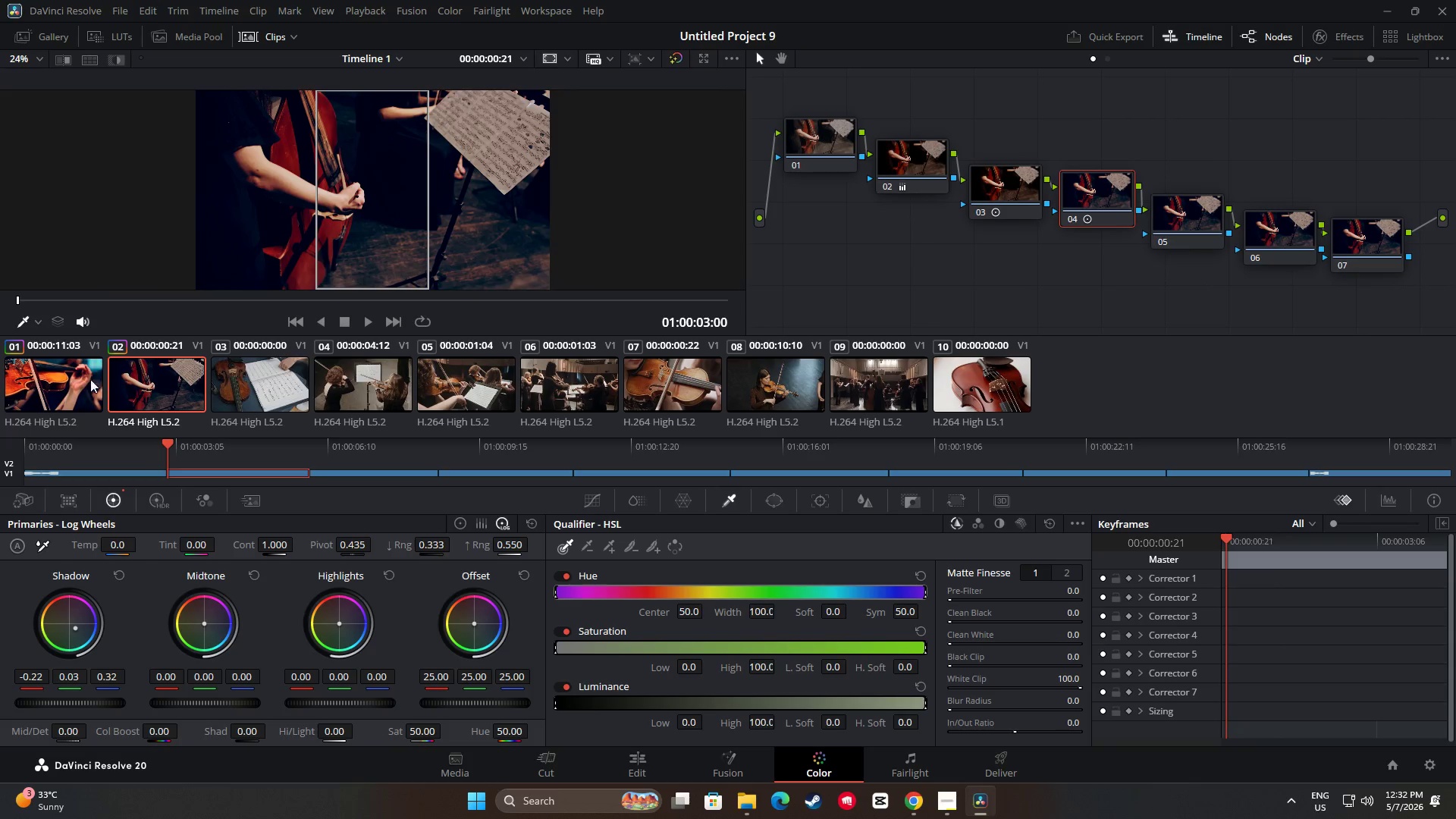 
left_click([56, 382])
 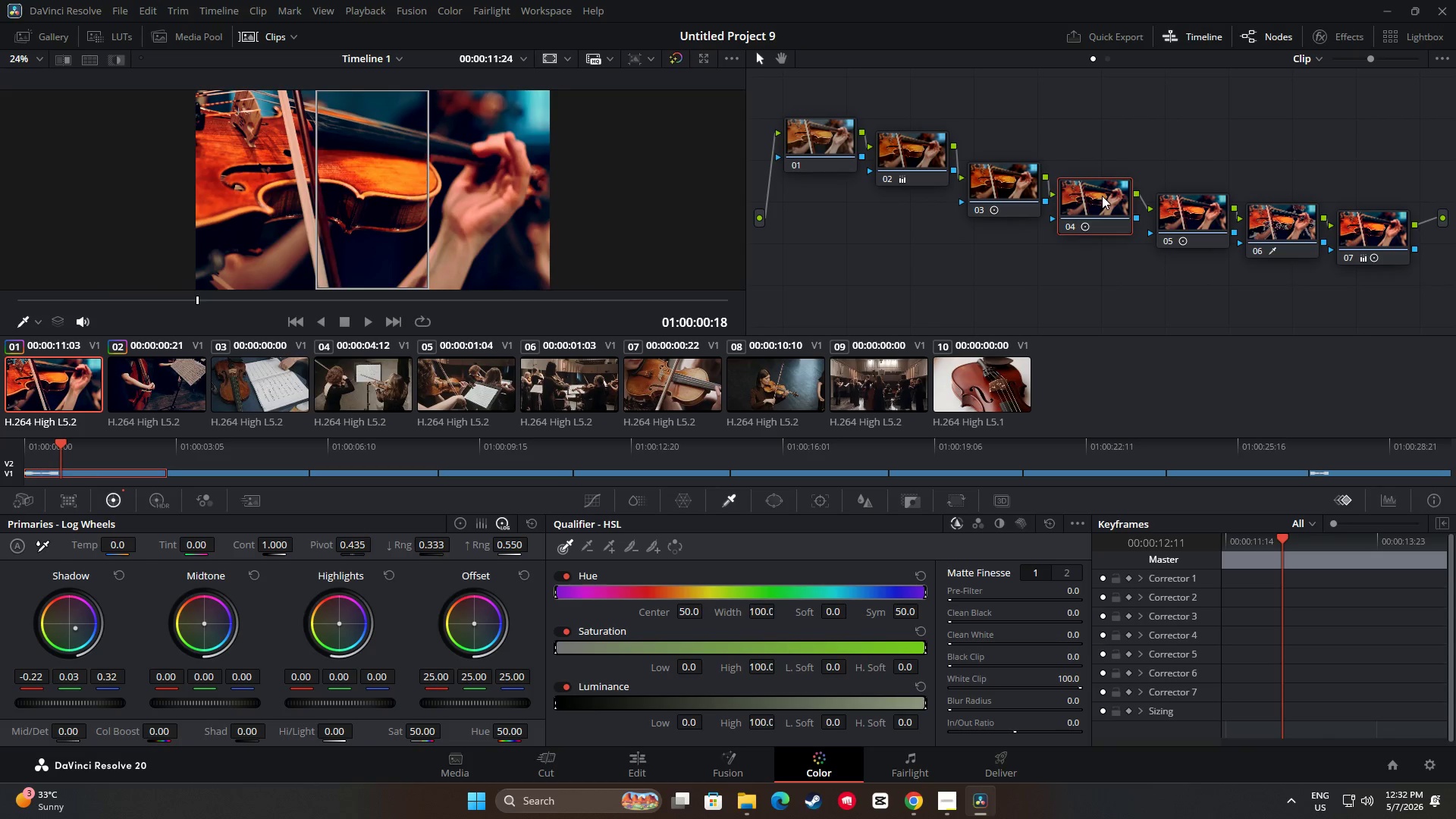 
left_click([1183, 206])
 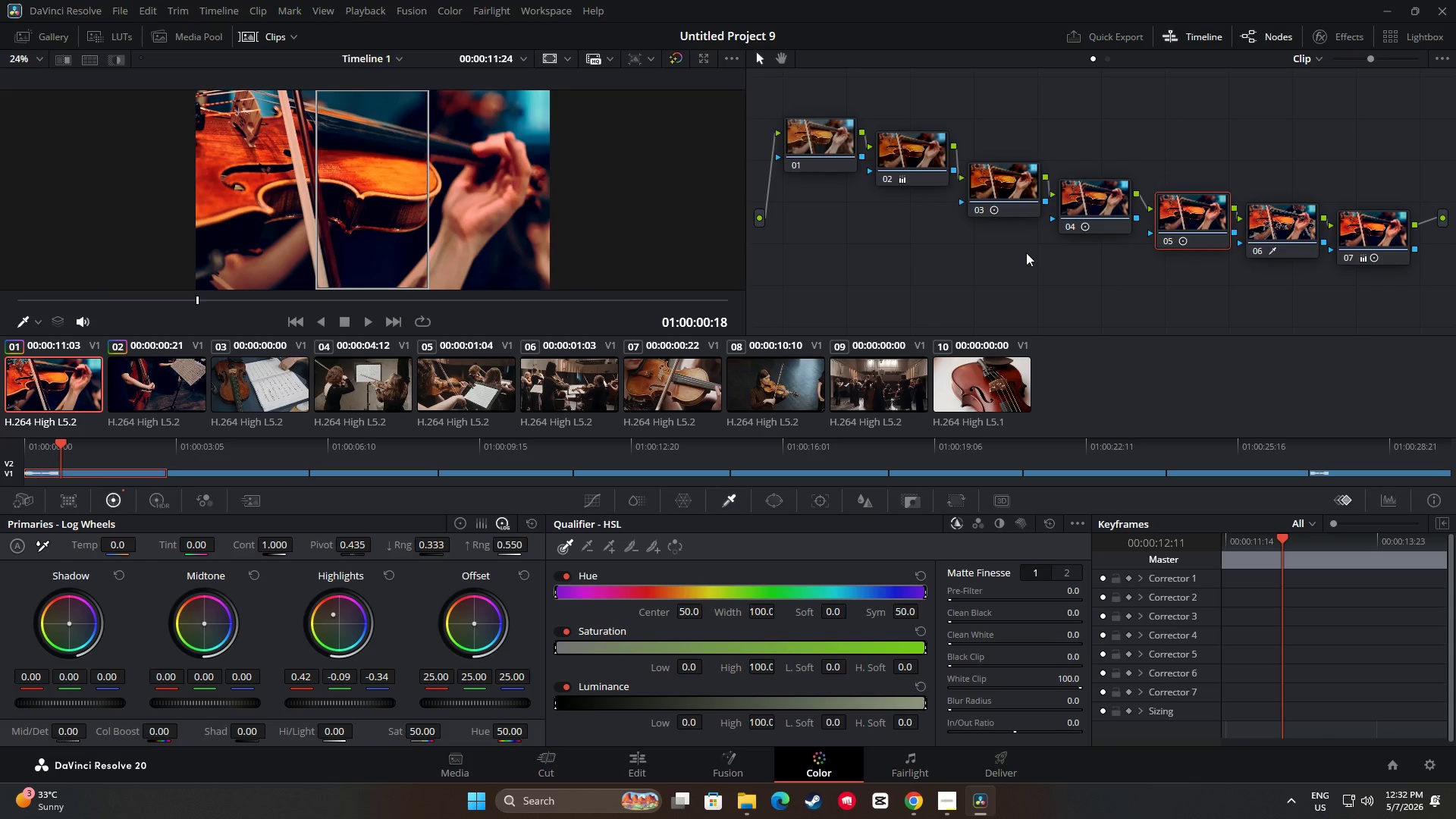 
key(Control+ControlLeft)
 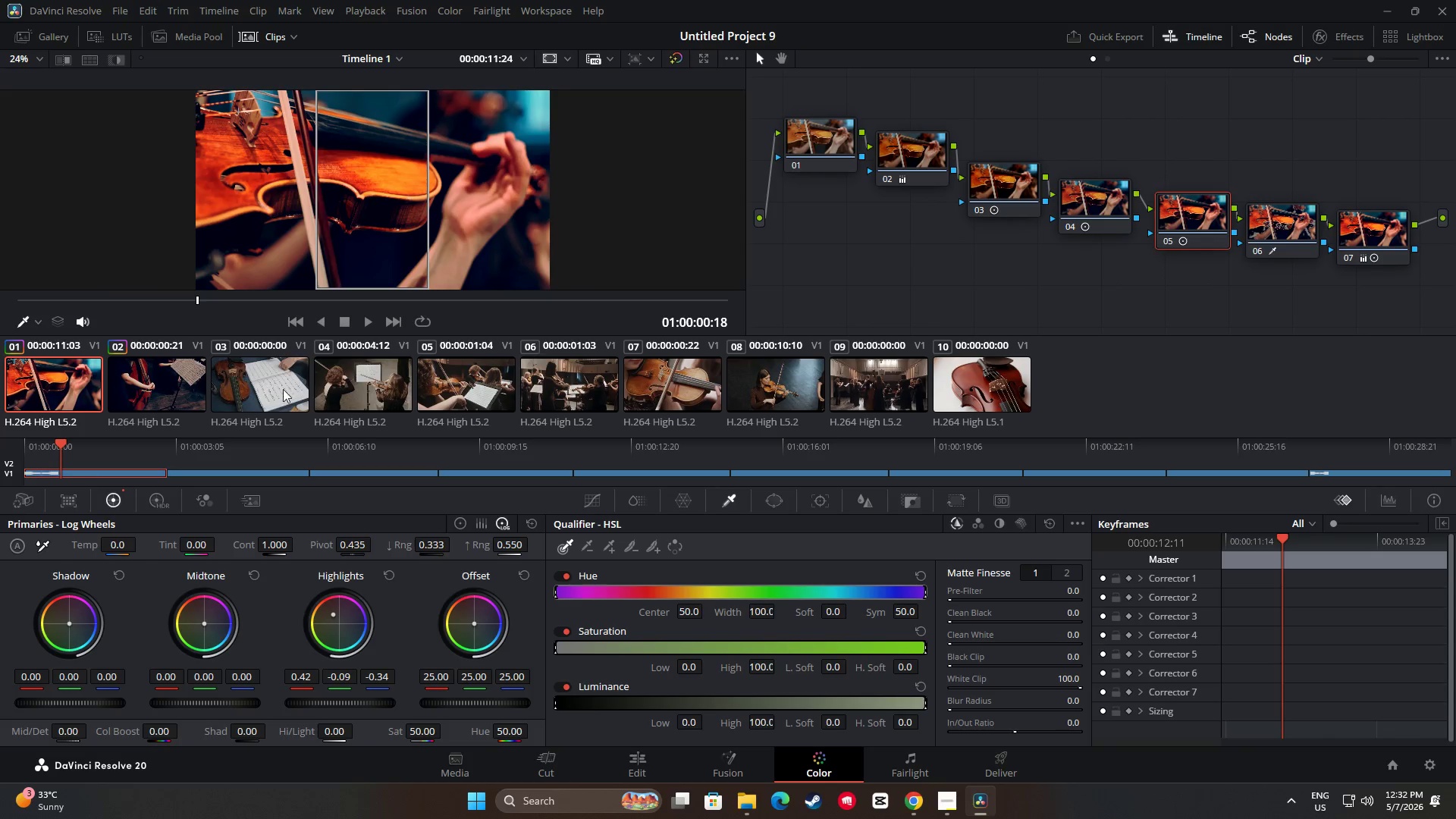 
key(Control+C)
 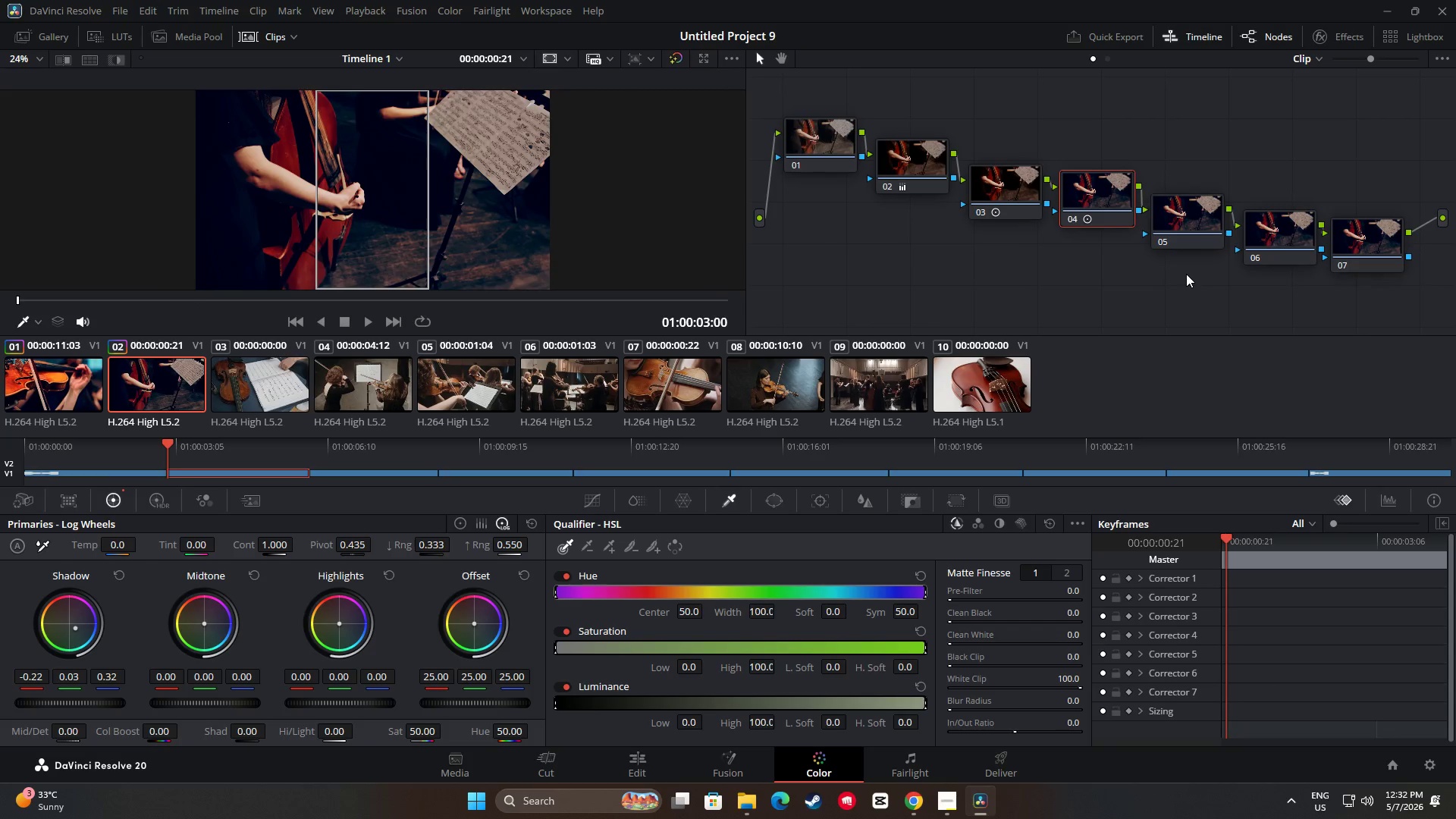 
left_click([1200, 224])
 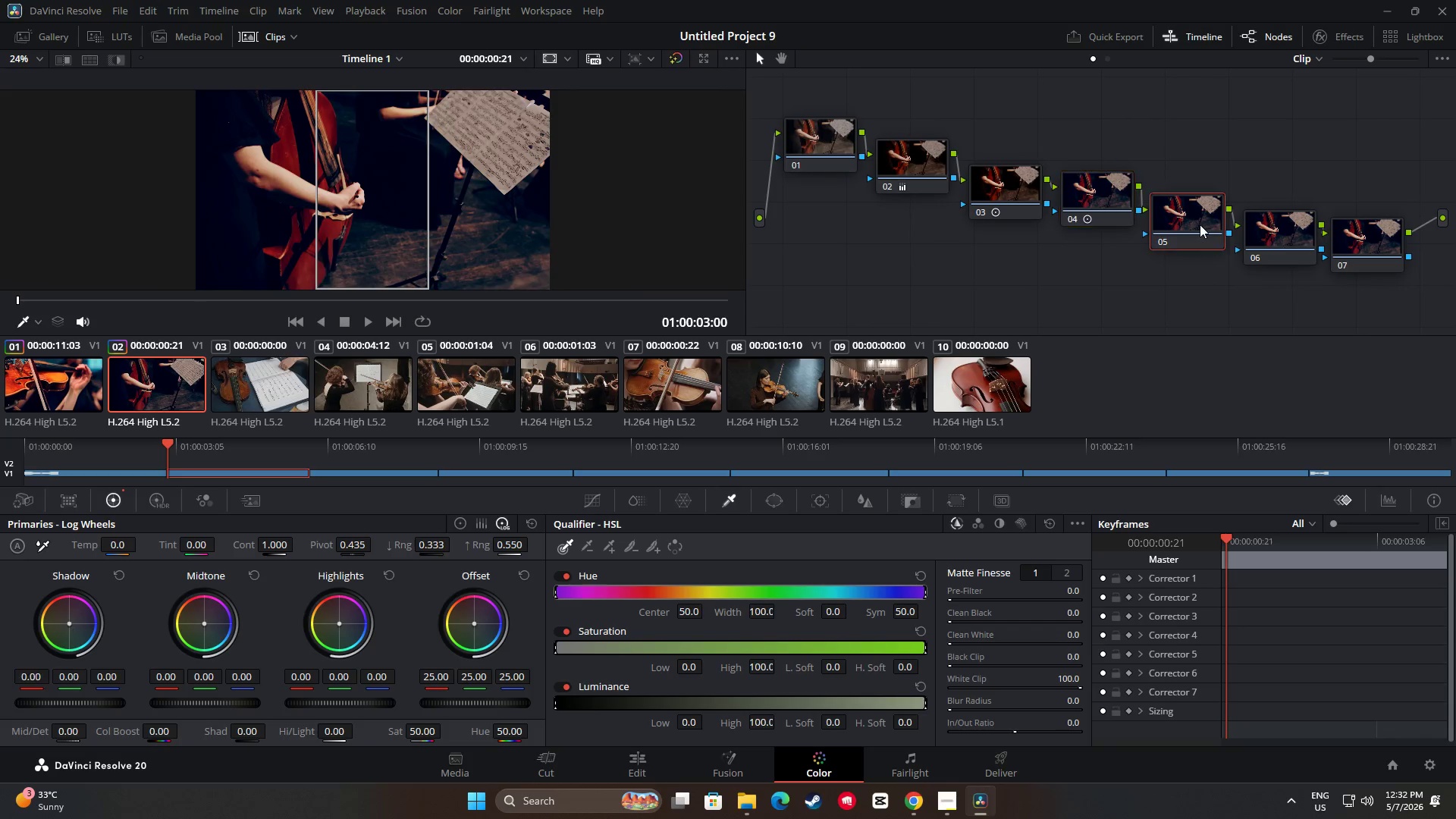 
key(Control+ControlLeft)
 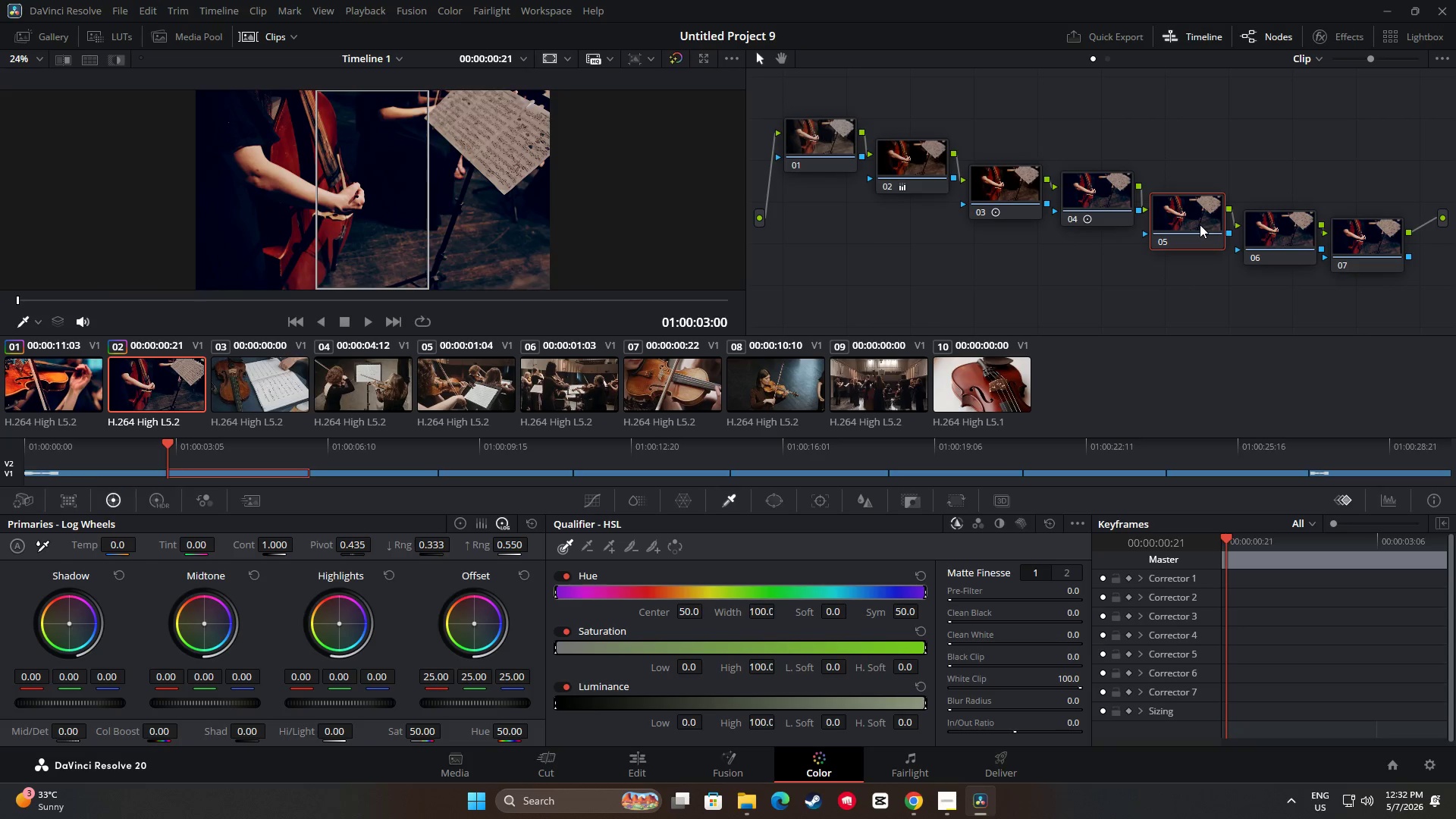 
key(Control+V)
 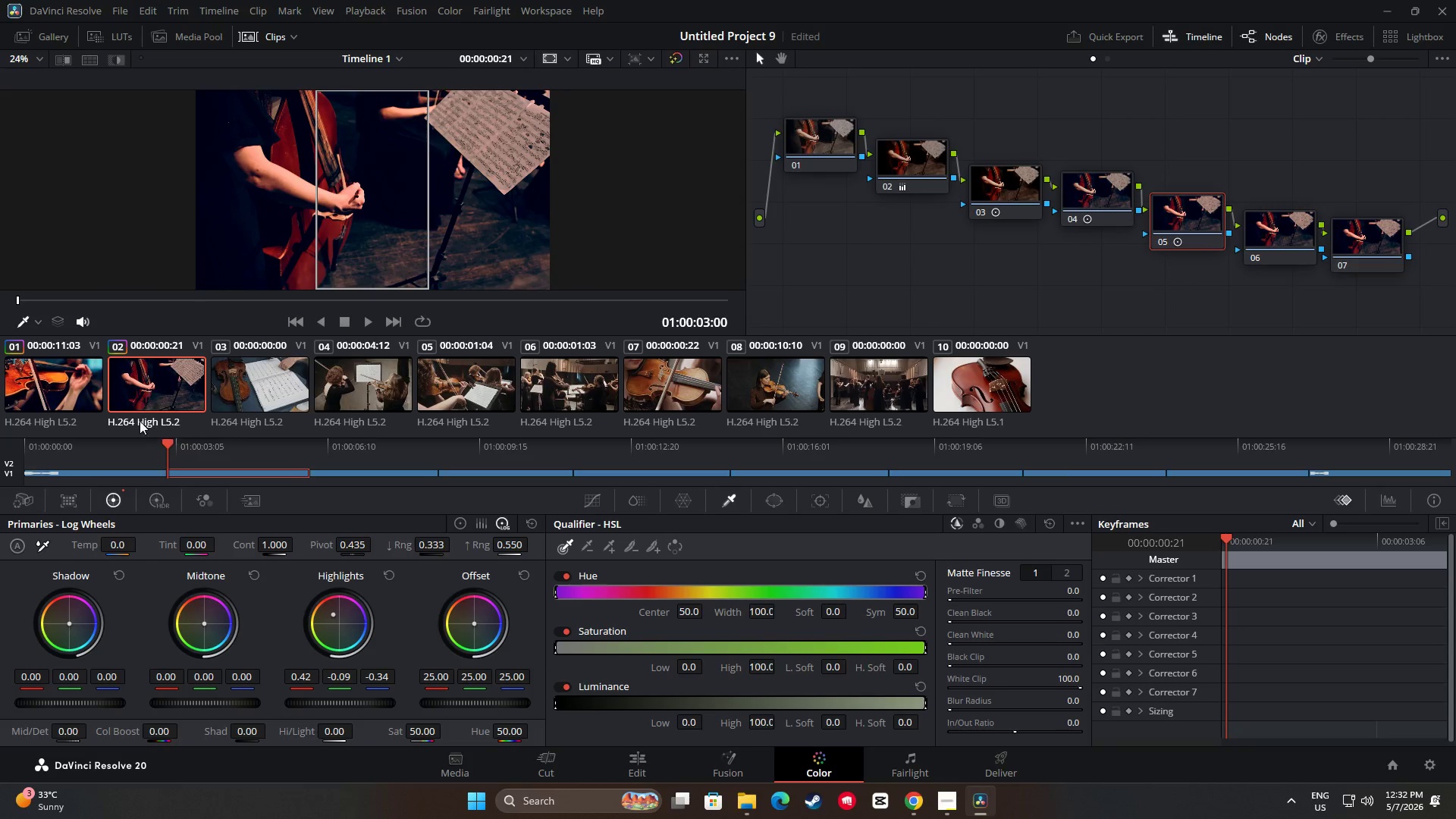 
left_click([69, 388])
 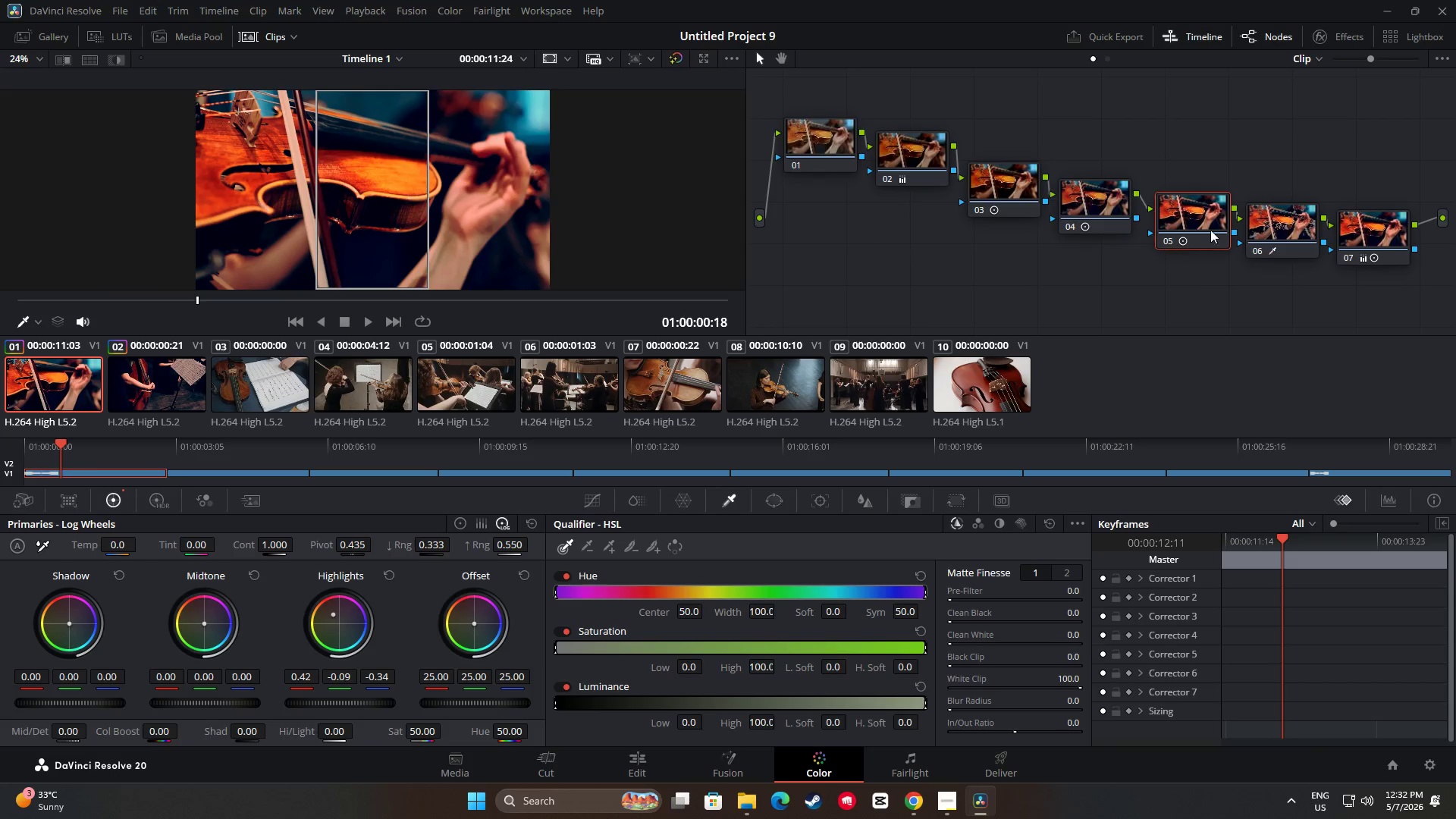 
left_click([1301, 228])
 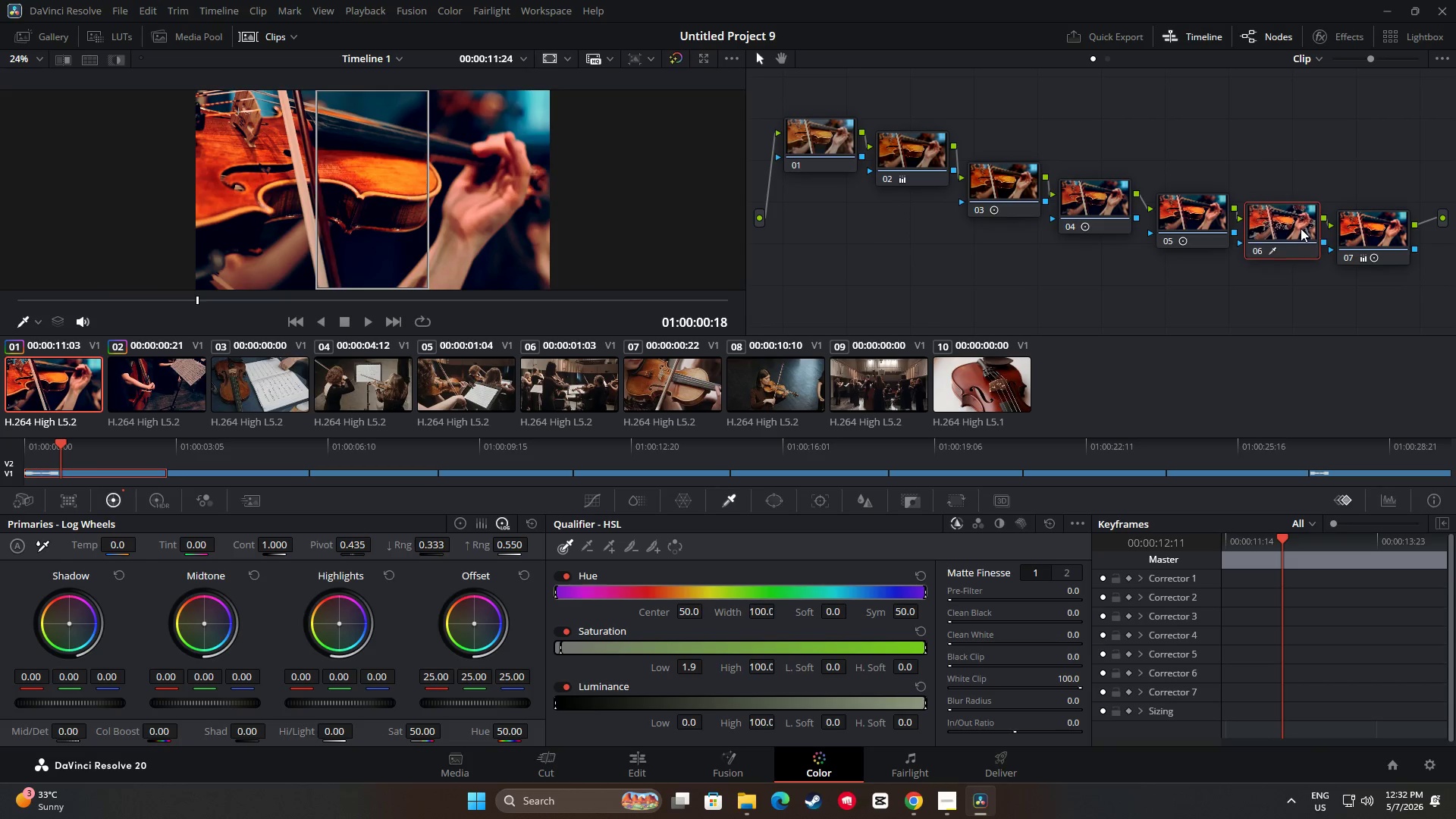 
key(Control+C)
 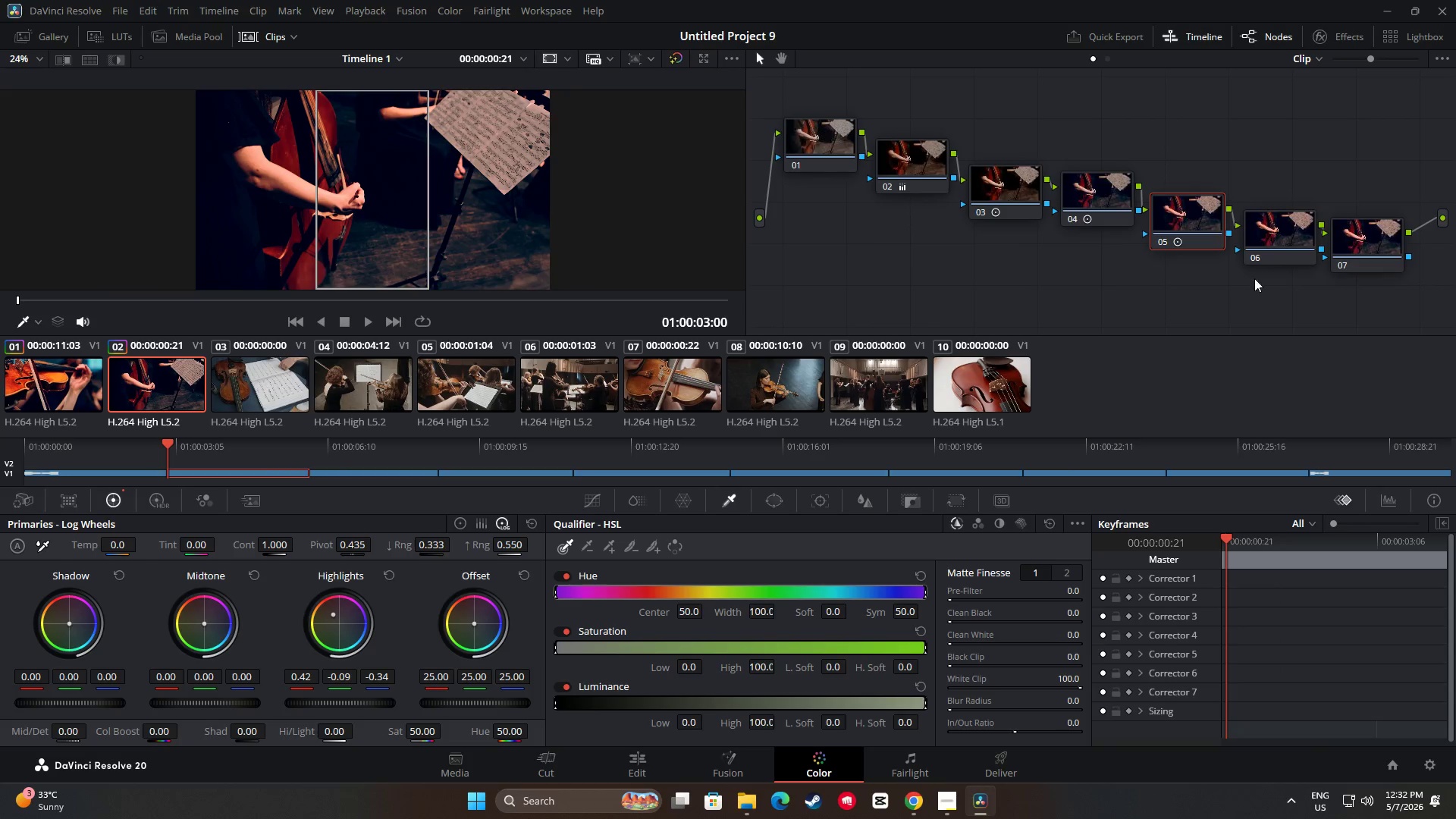 
left_click([1301, 237])
 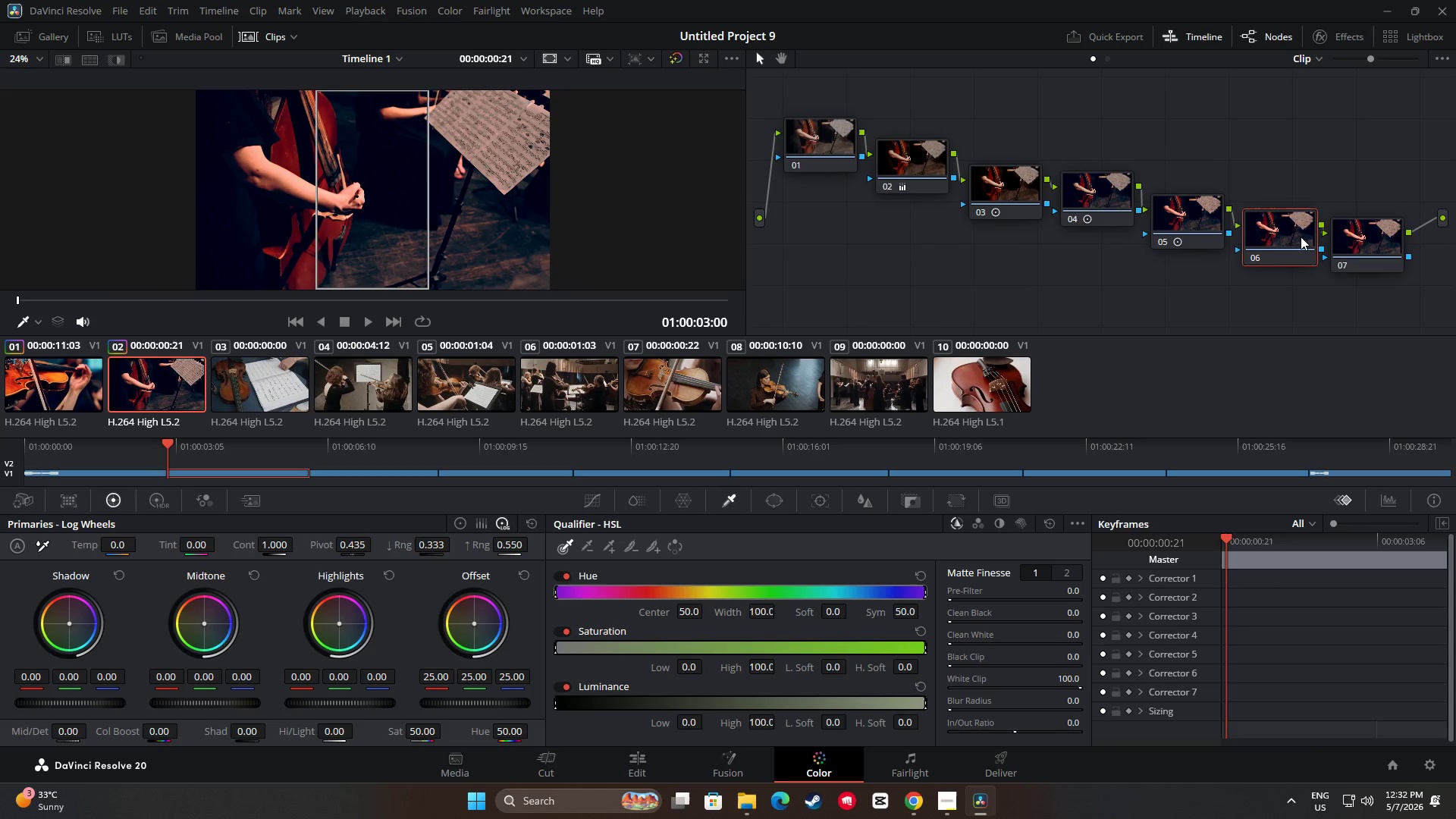 
key(Control+ControlLeft)
 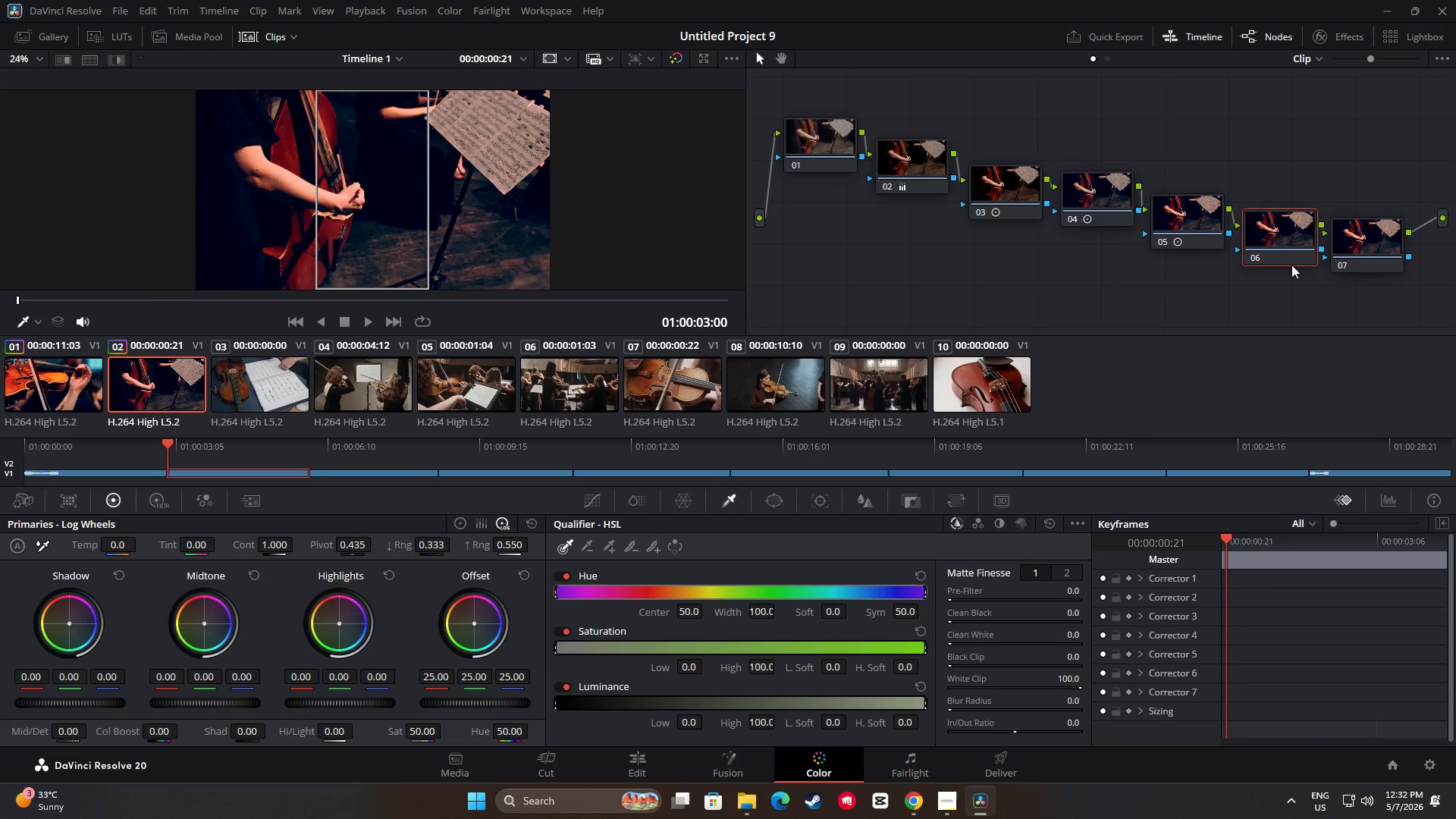 
key(Control+V)
 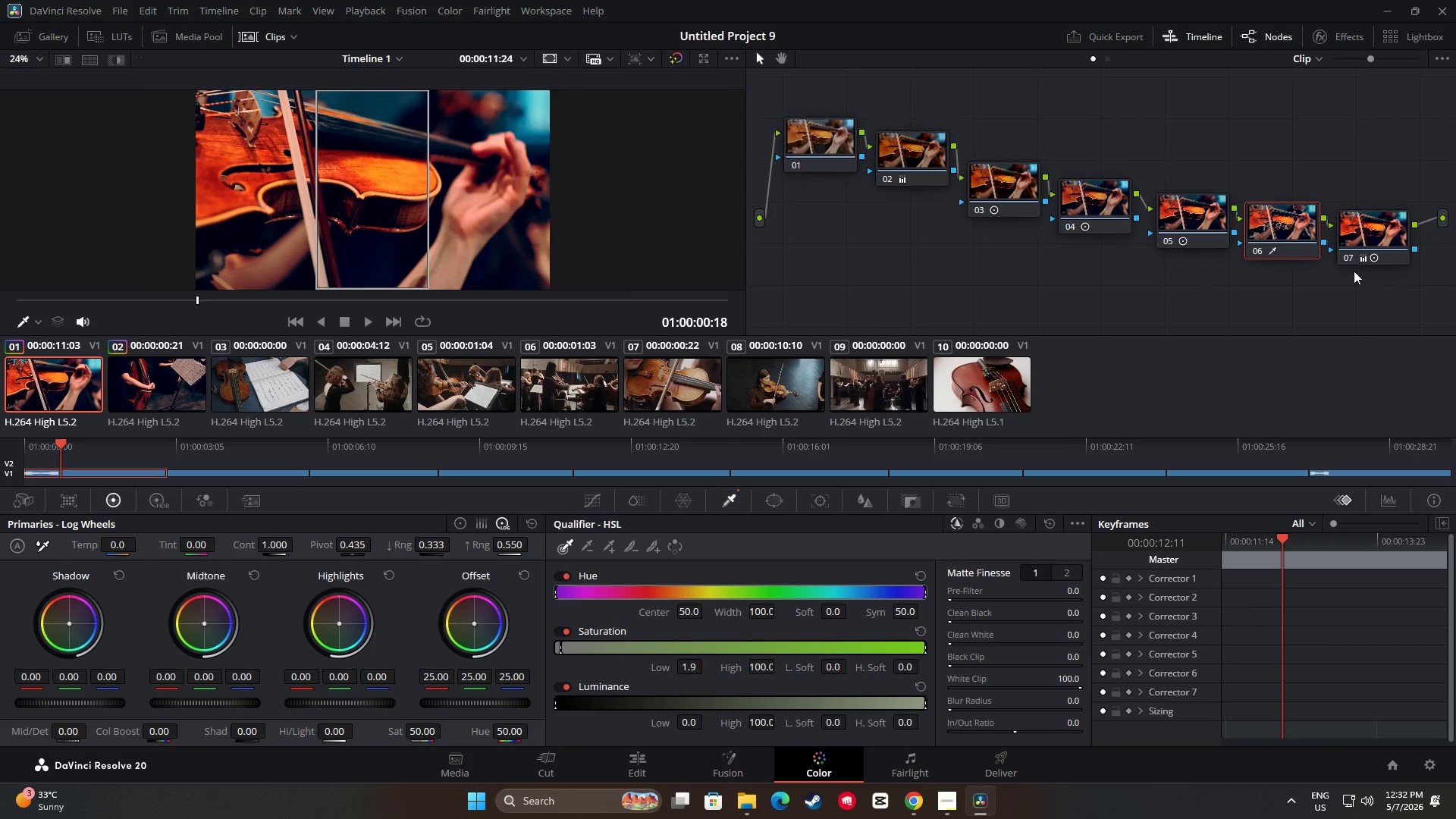 
key(Control+C)
 